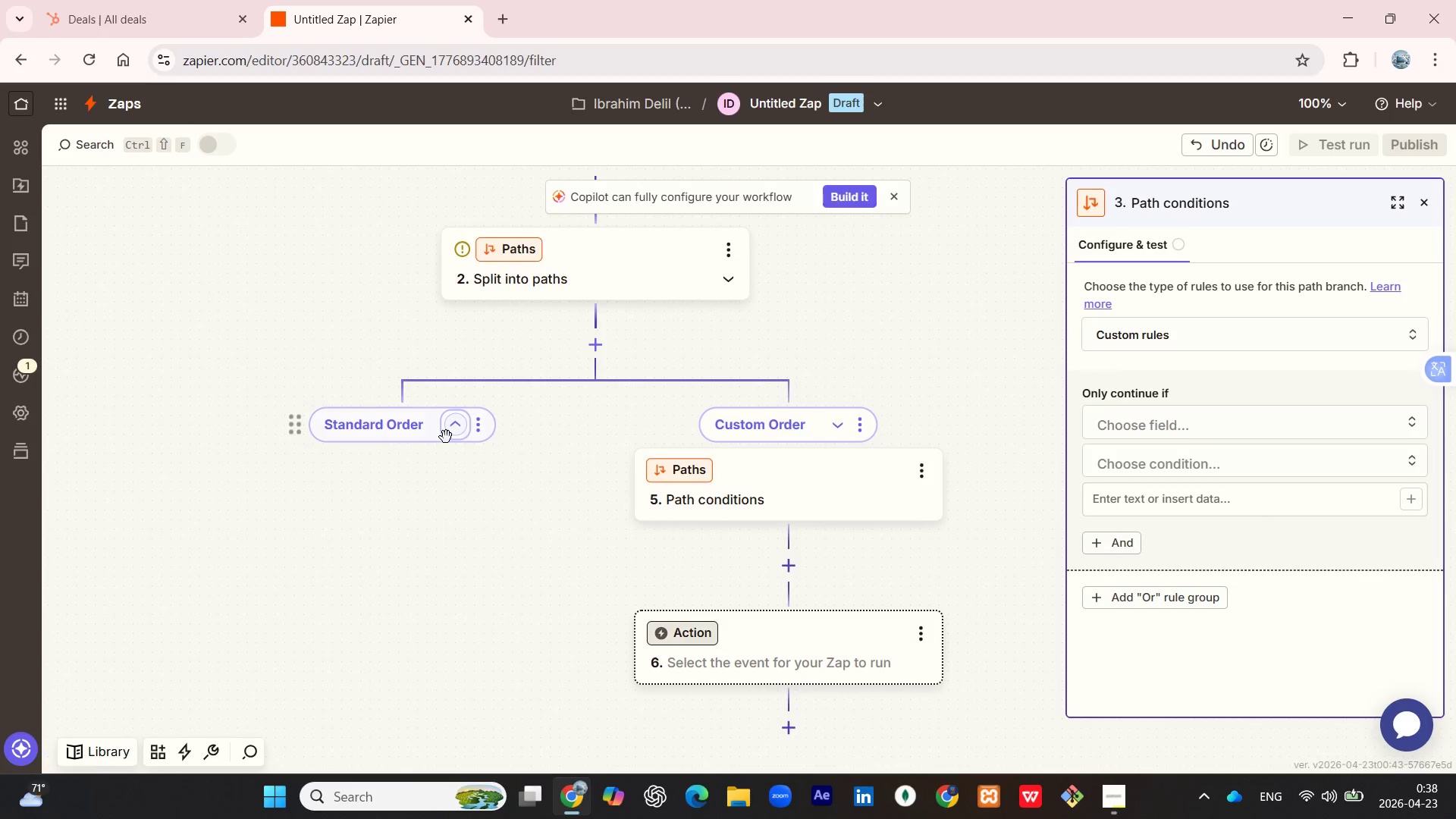 
left_click([449, 433])
 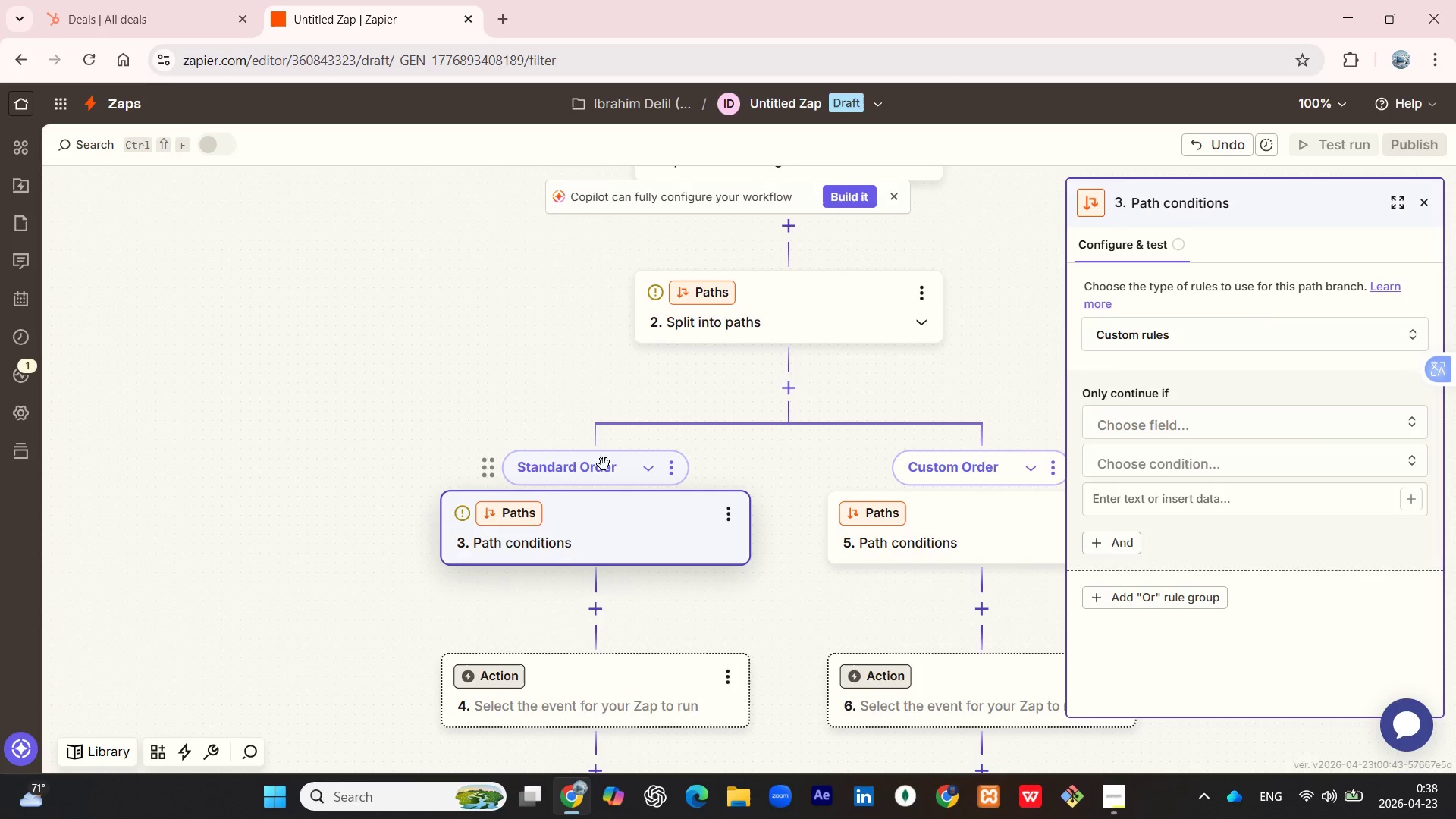 
left_click([668, 469])
 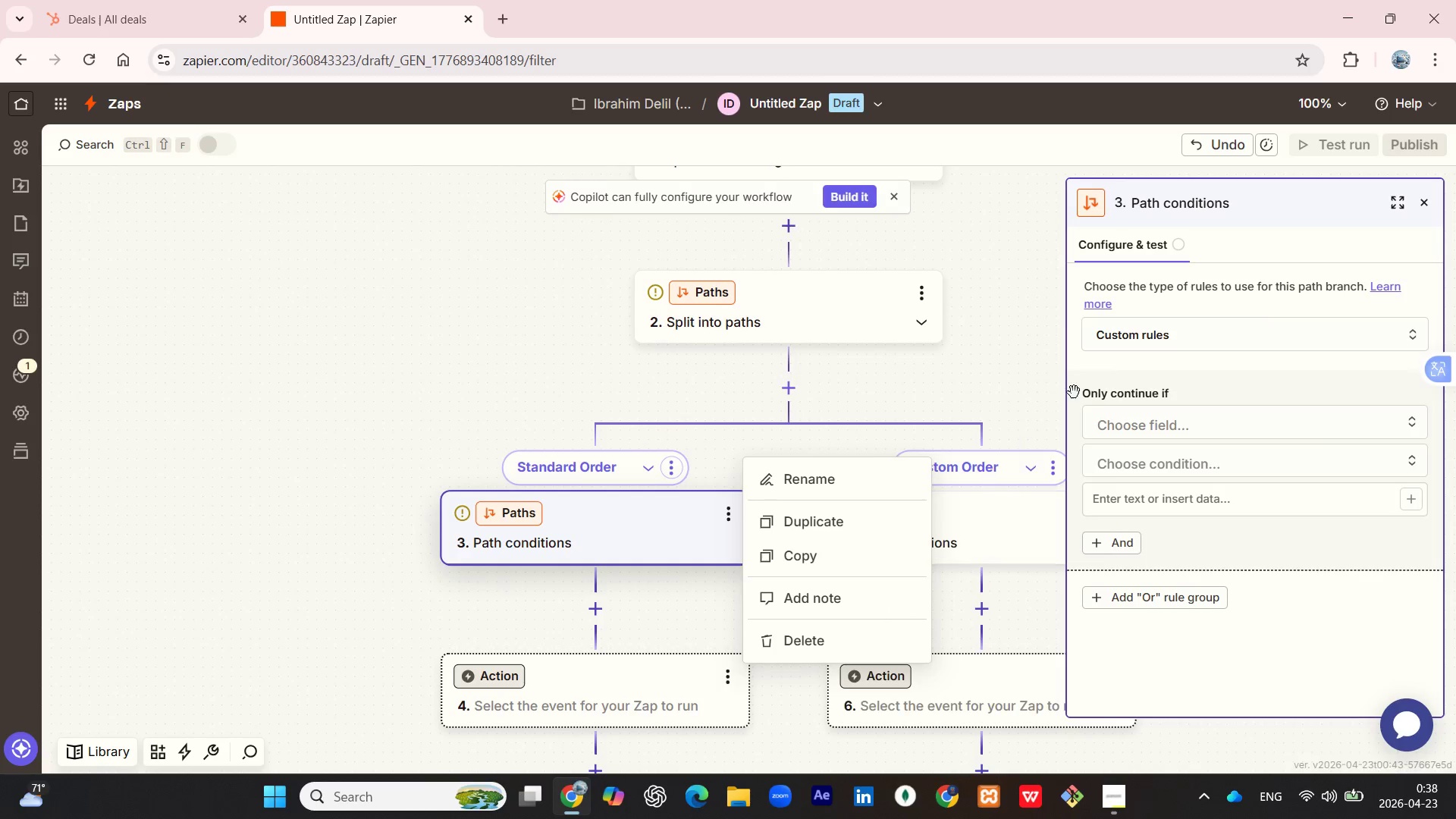 
left_click([1271, 334])
 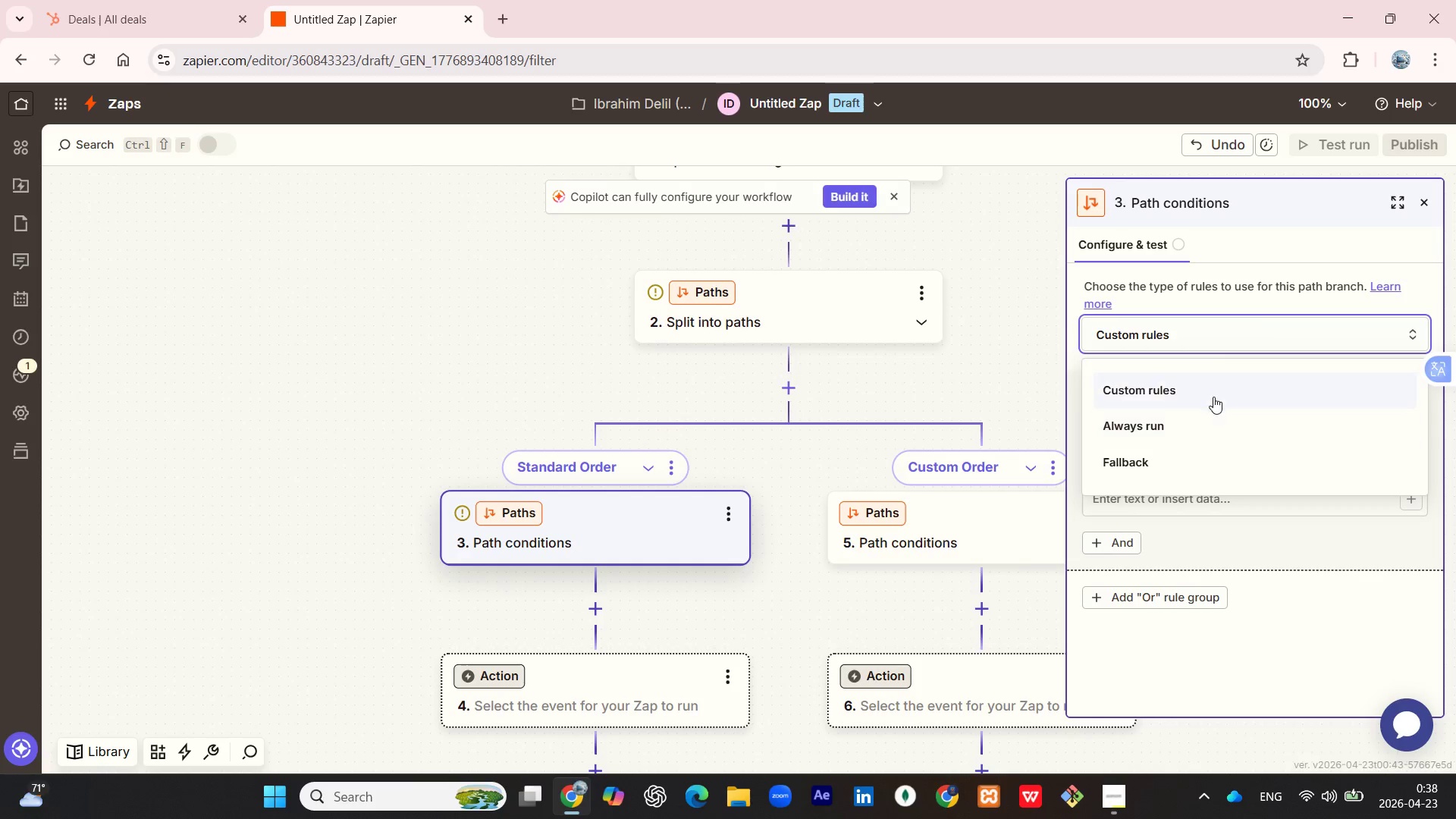 
left_click([1213, 391])
 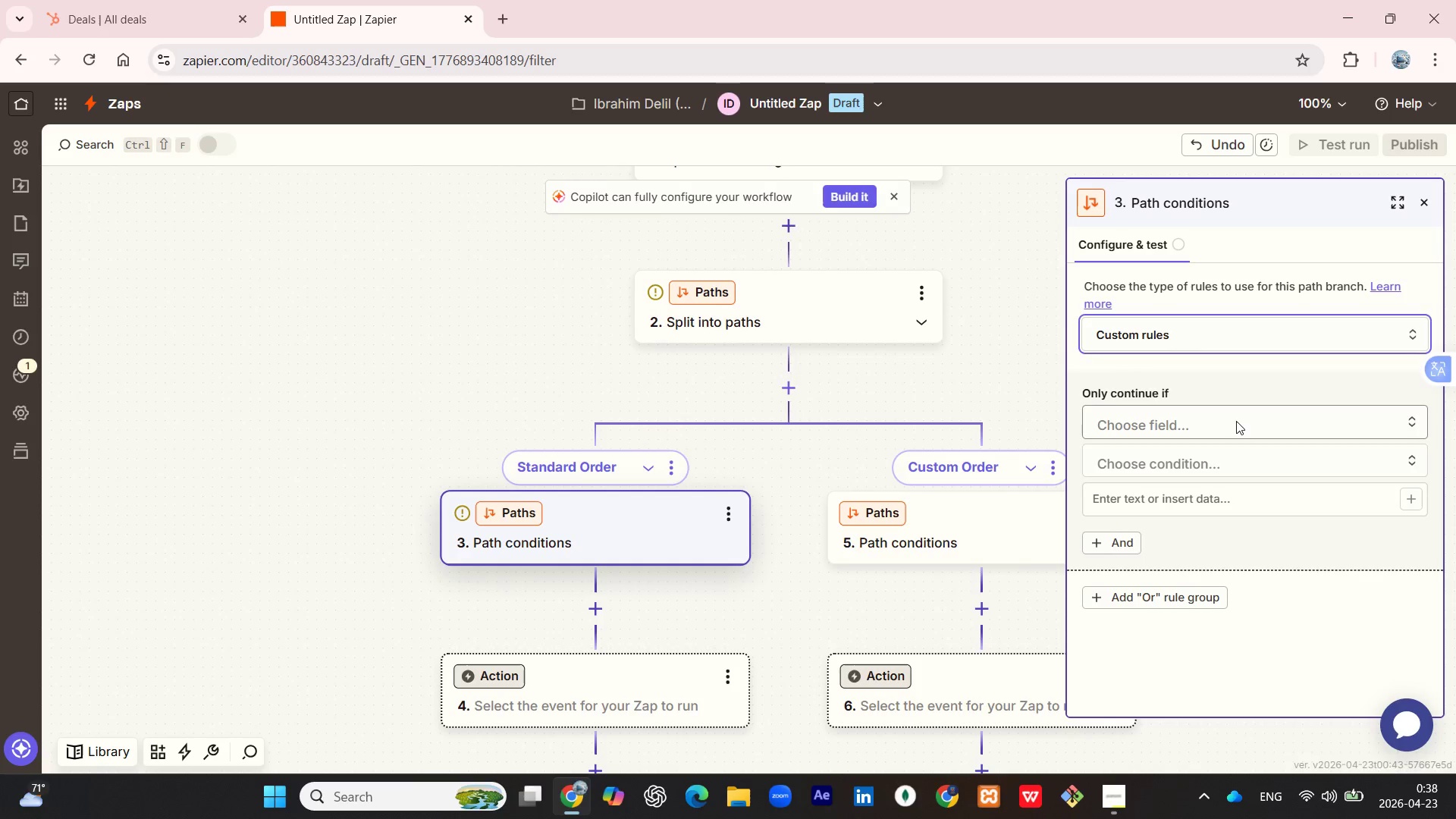 
left_click([1238, 421])
 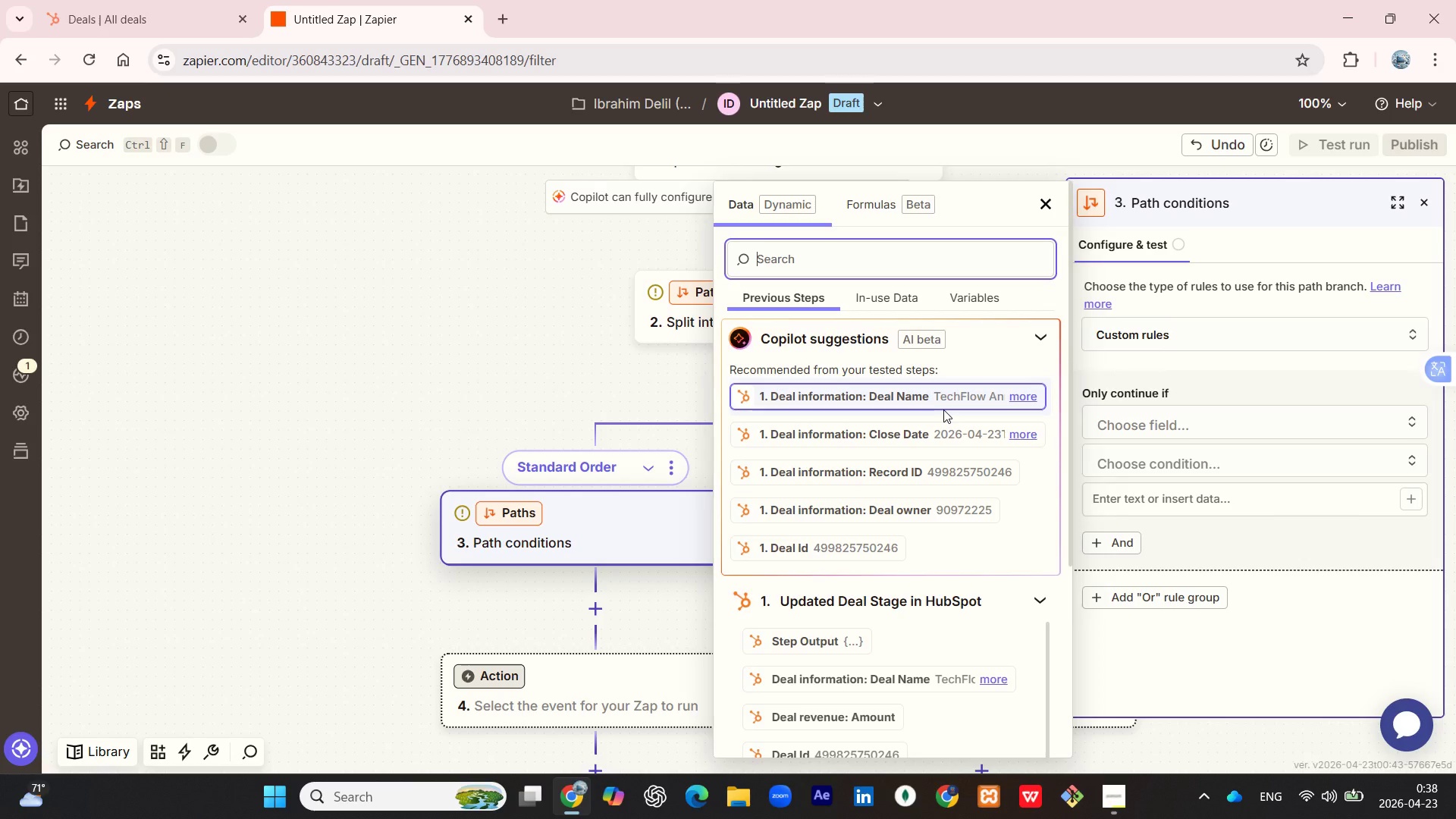 
wait(37.38)
 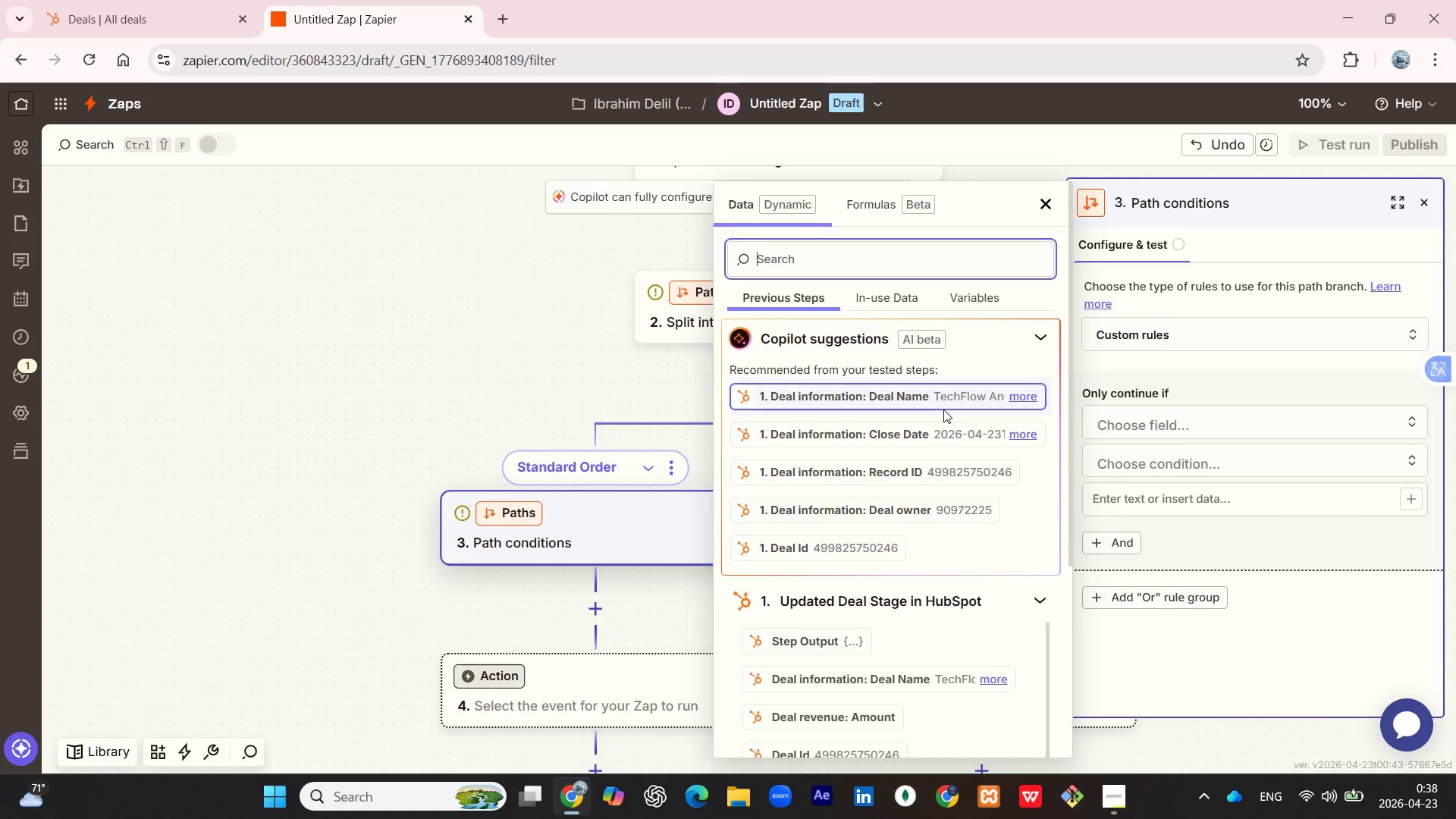 
left_click([1254, 309])
 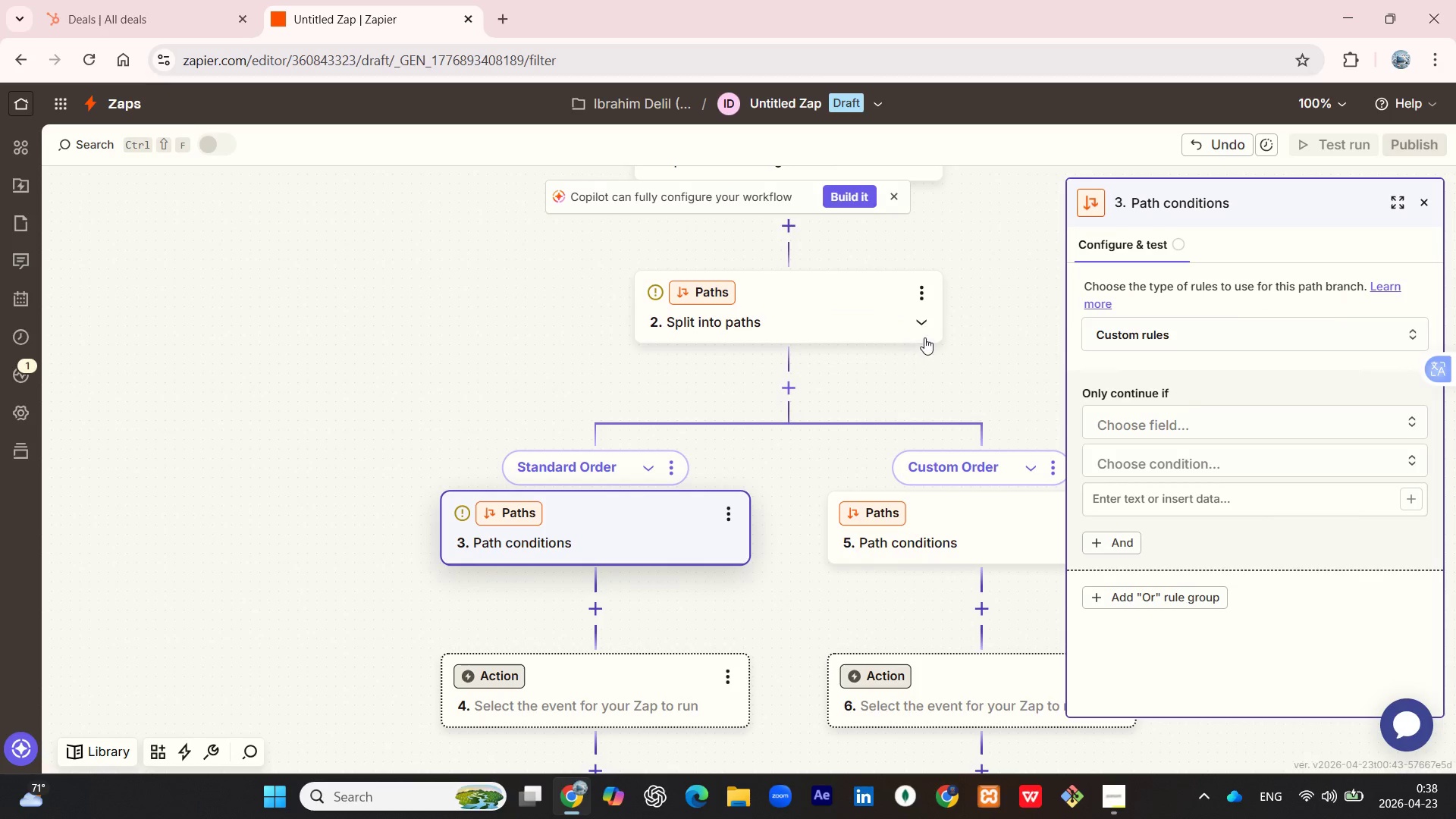 
wait(5.31)
 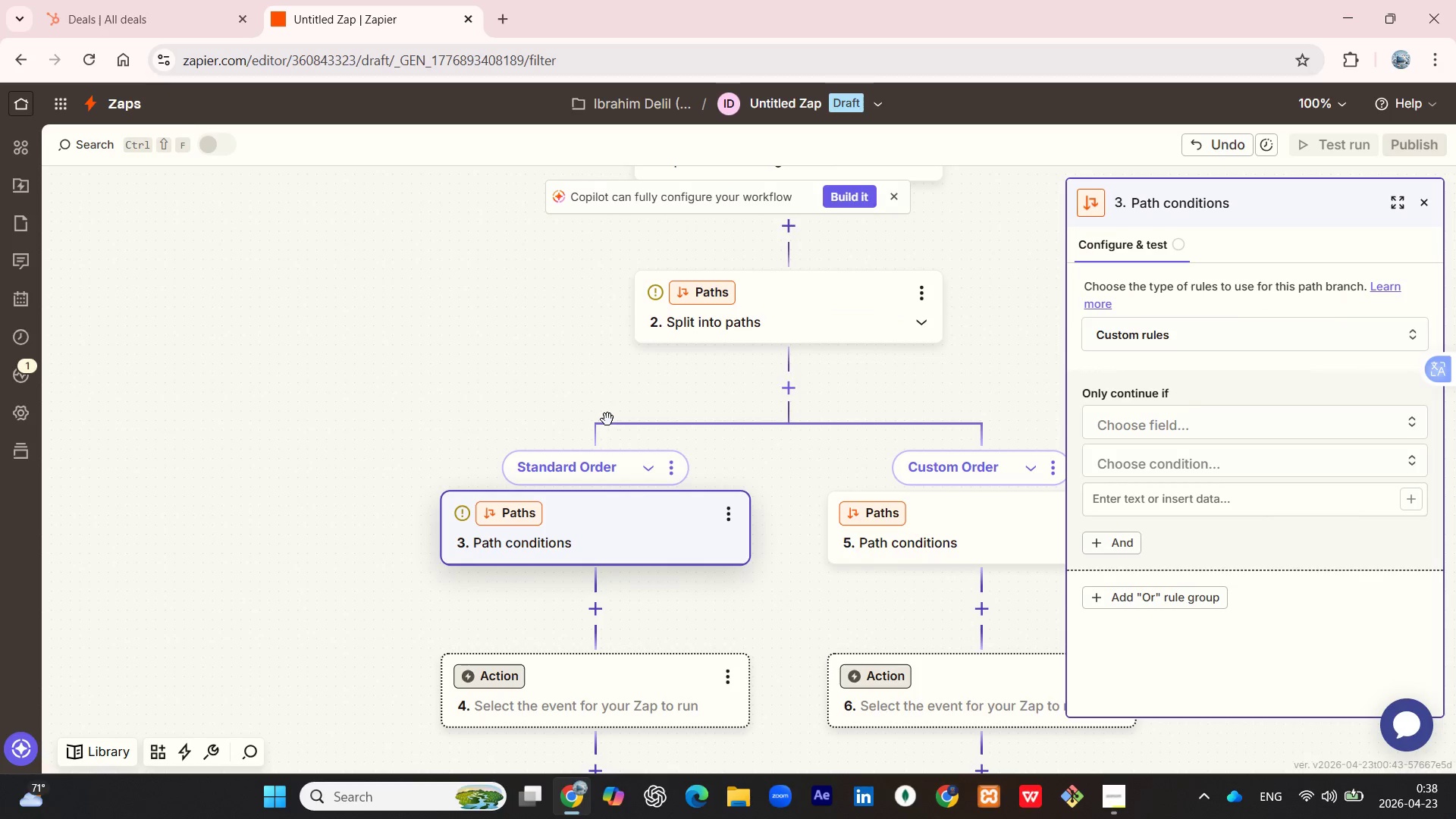 
left_click([921, 300])
 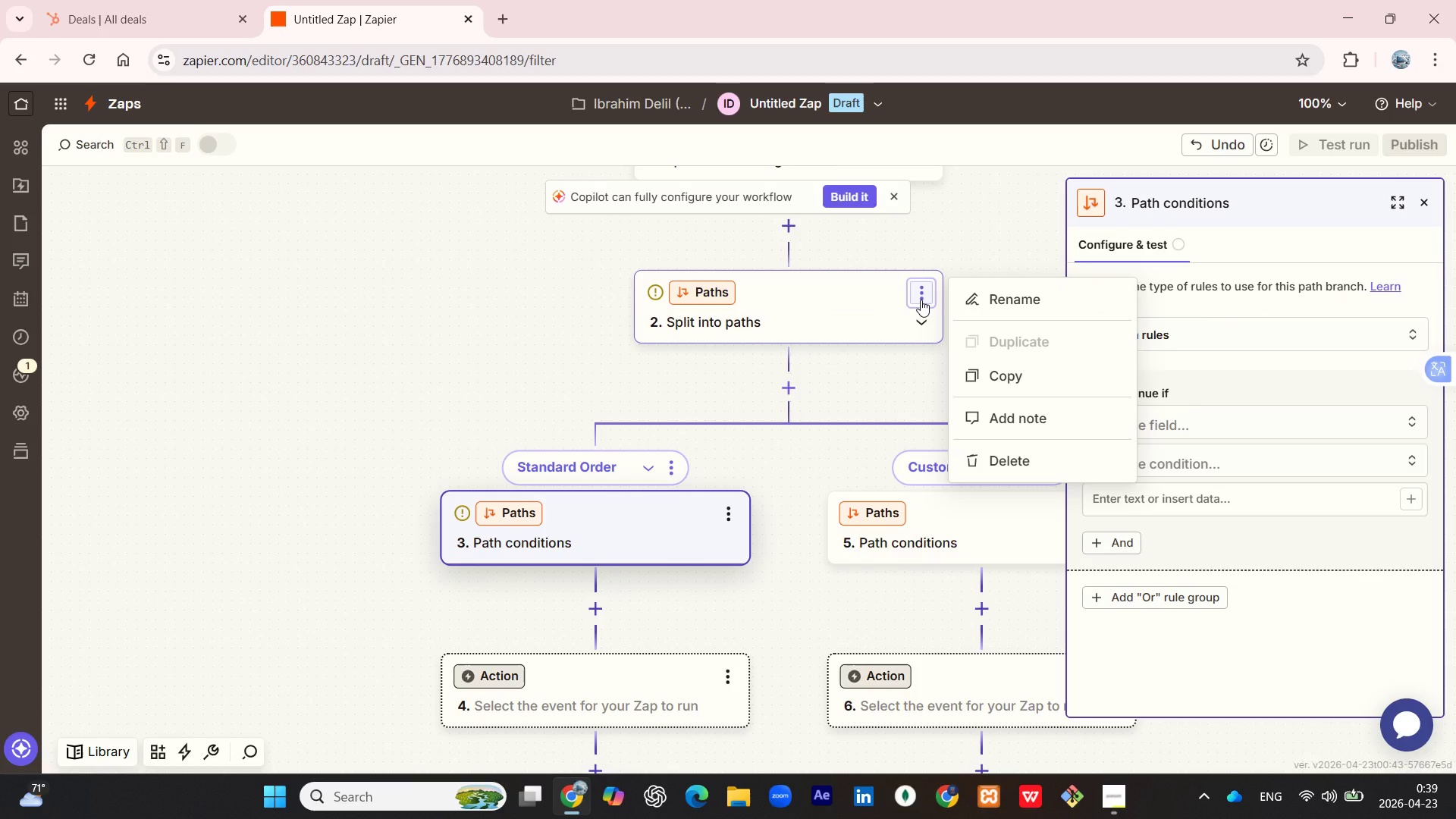 
left_click([921, 300])
 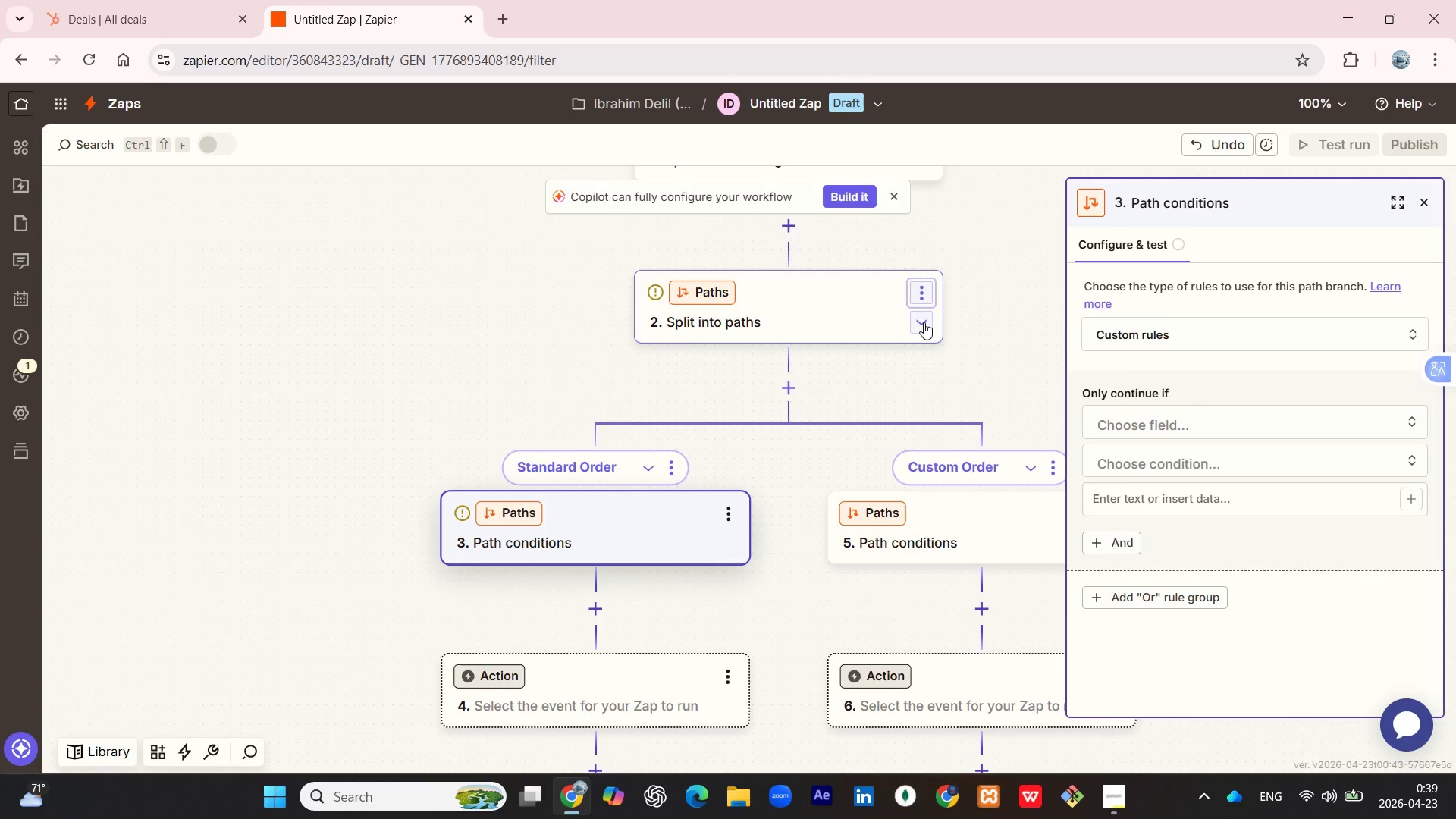 
left_click([924, 322])
 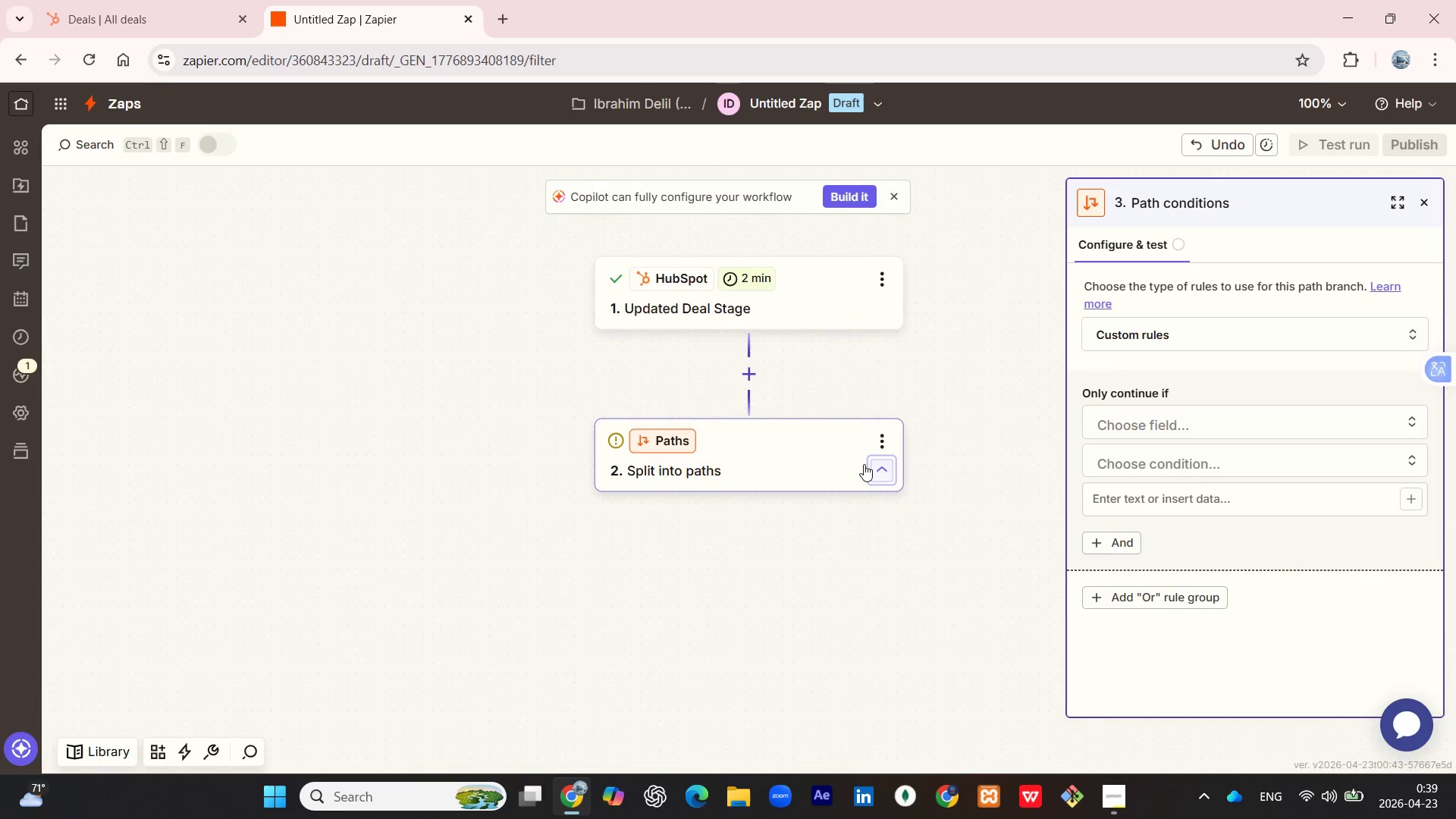 
left_click([877, 468])
 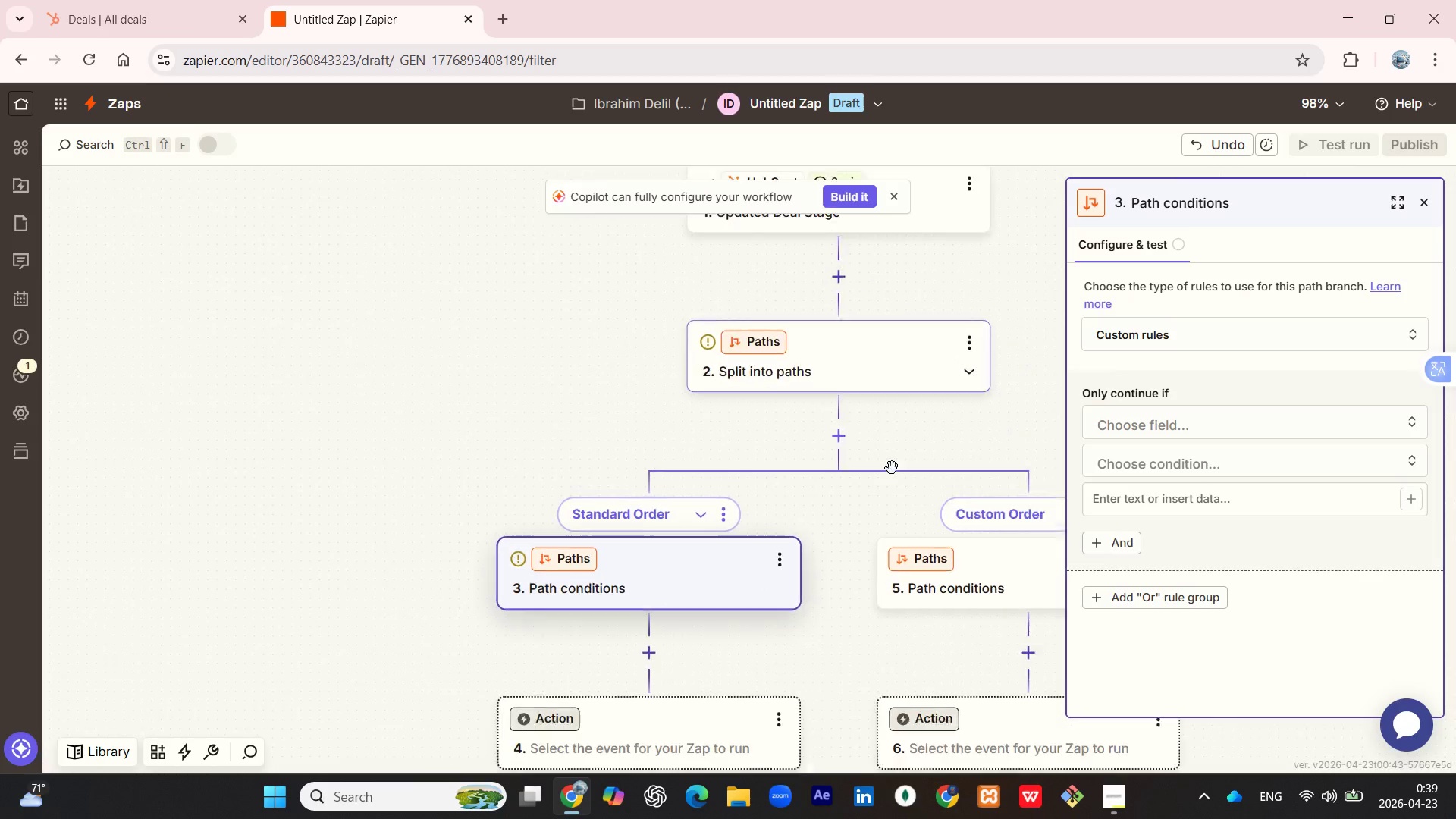 
scroll: coordinate [893, 468], scroll_direction: down, amount: 2.0
 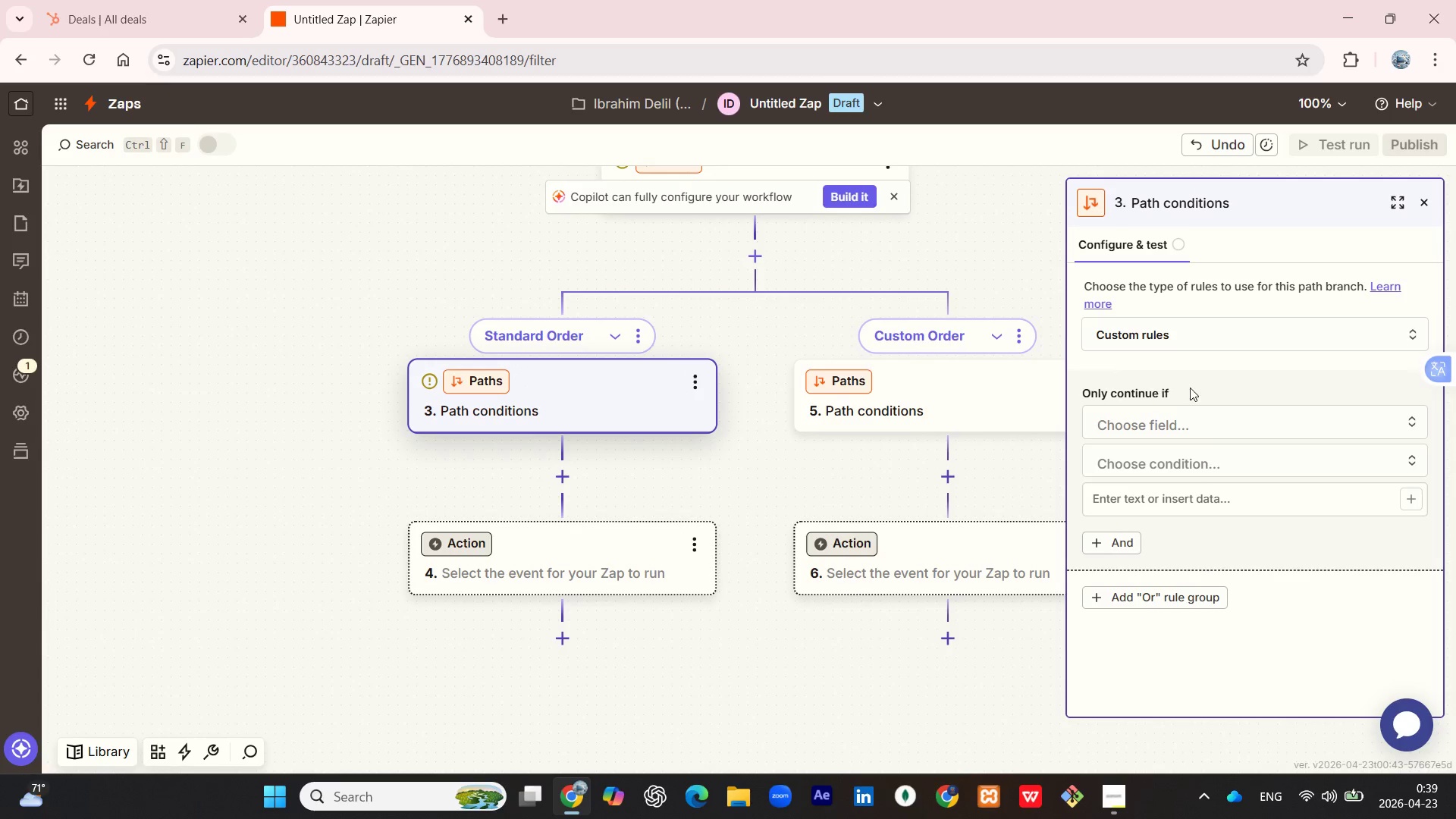 
left_click([1304, 325])
 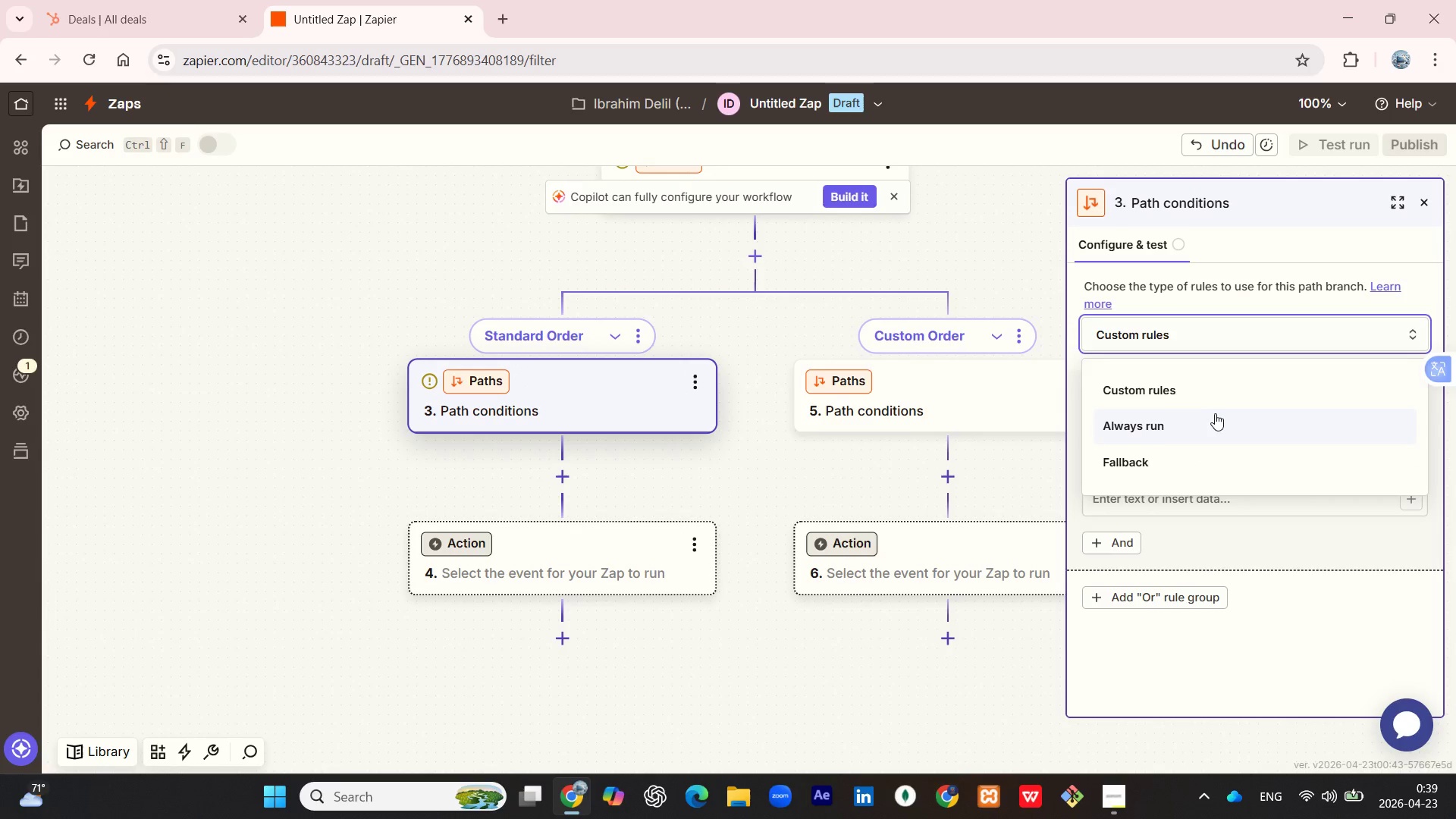 
left_click([1214, 414])
 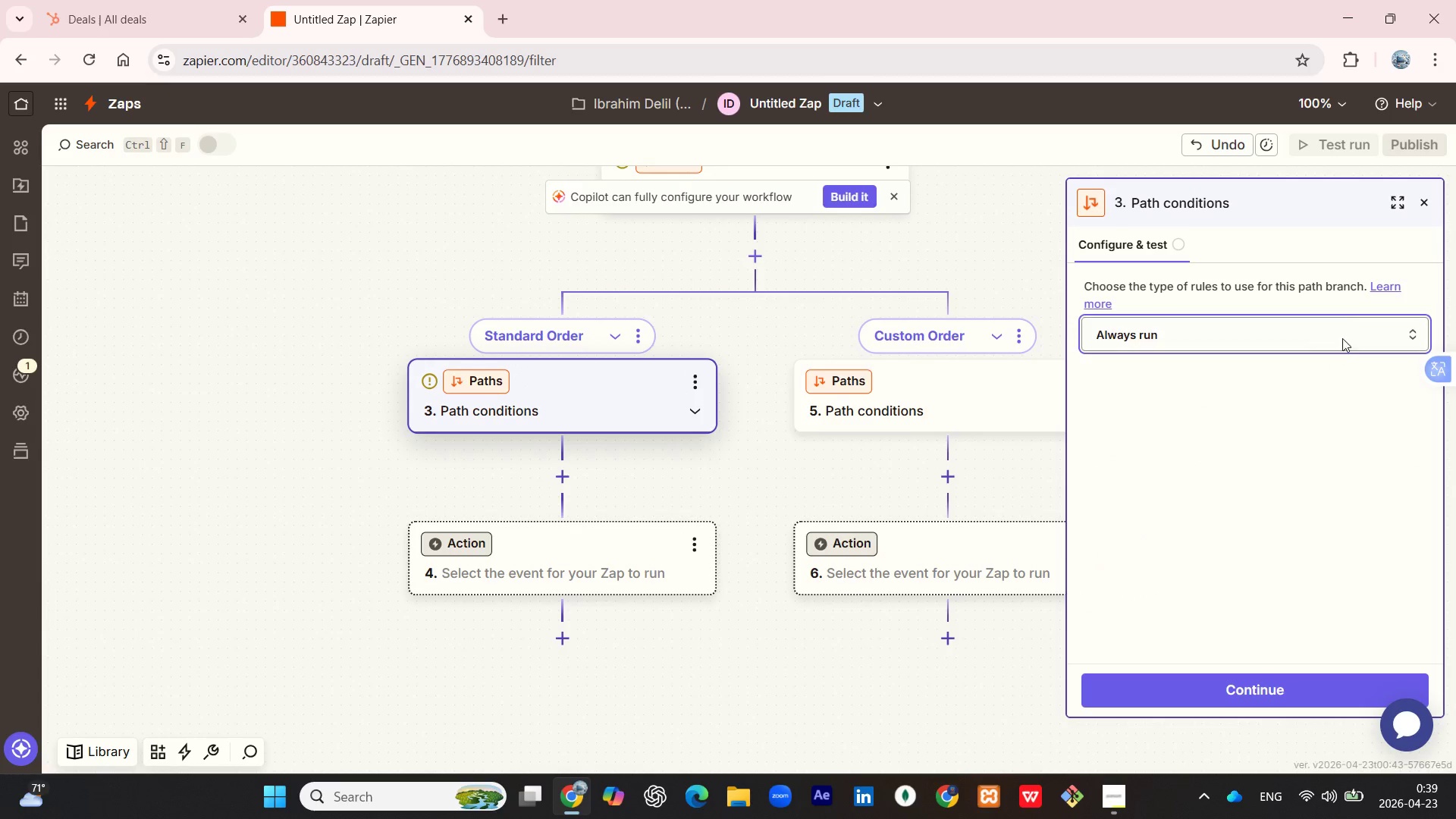 
left_click([1346, 324])
 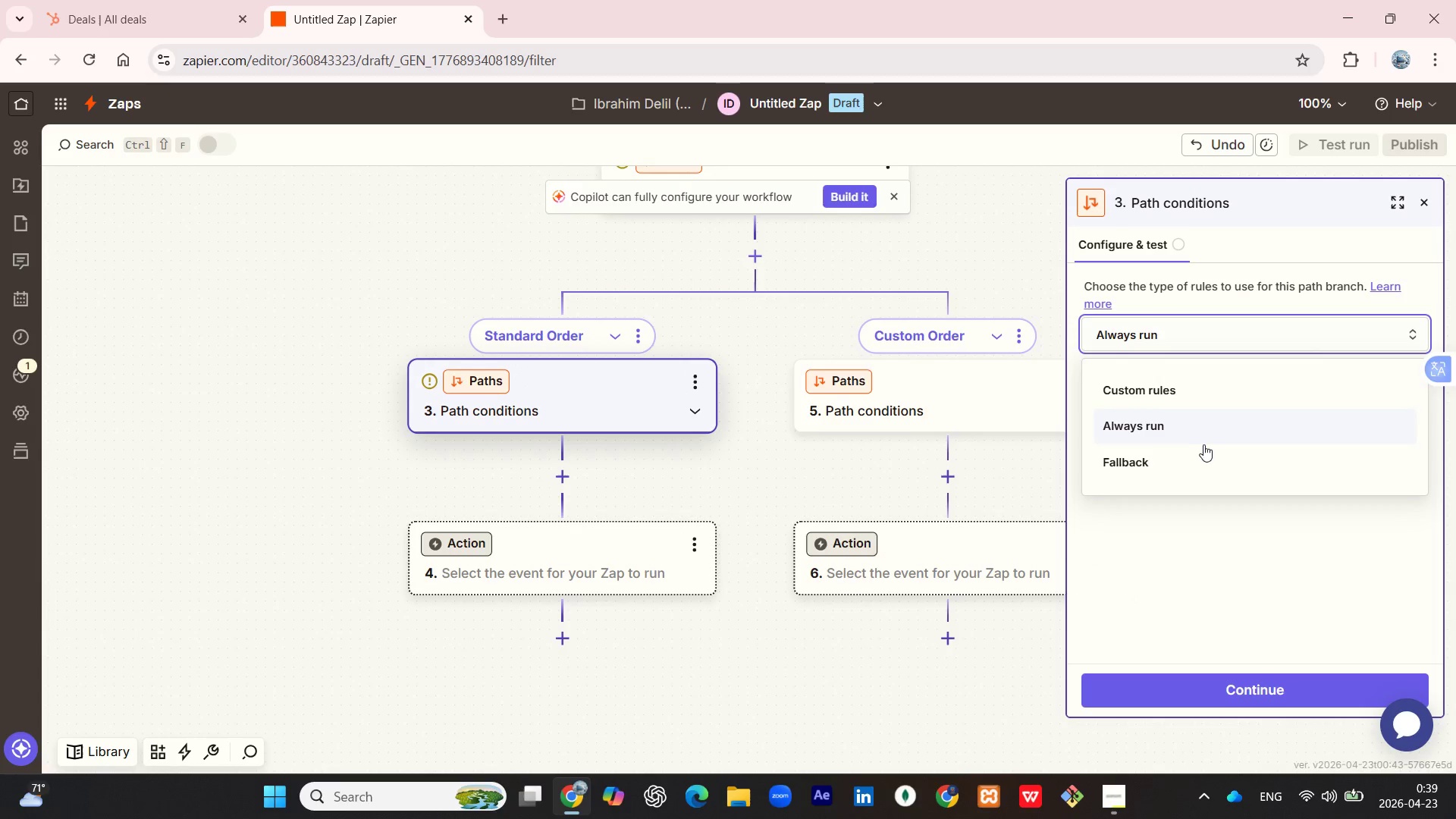 
left_click([1200, 453])
 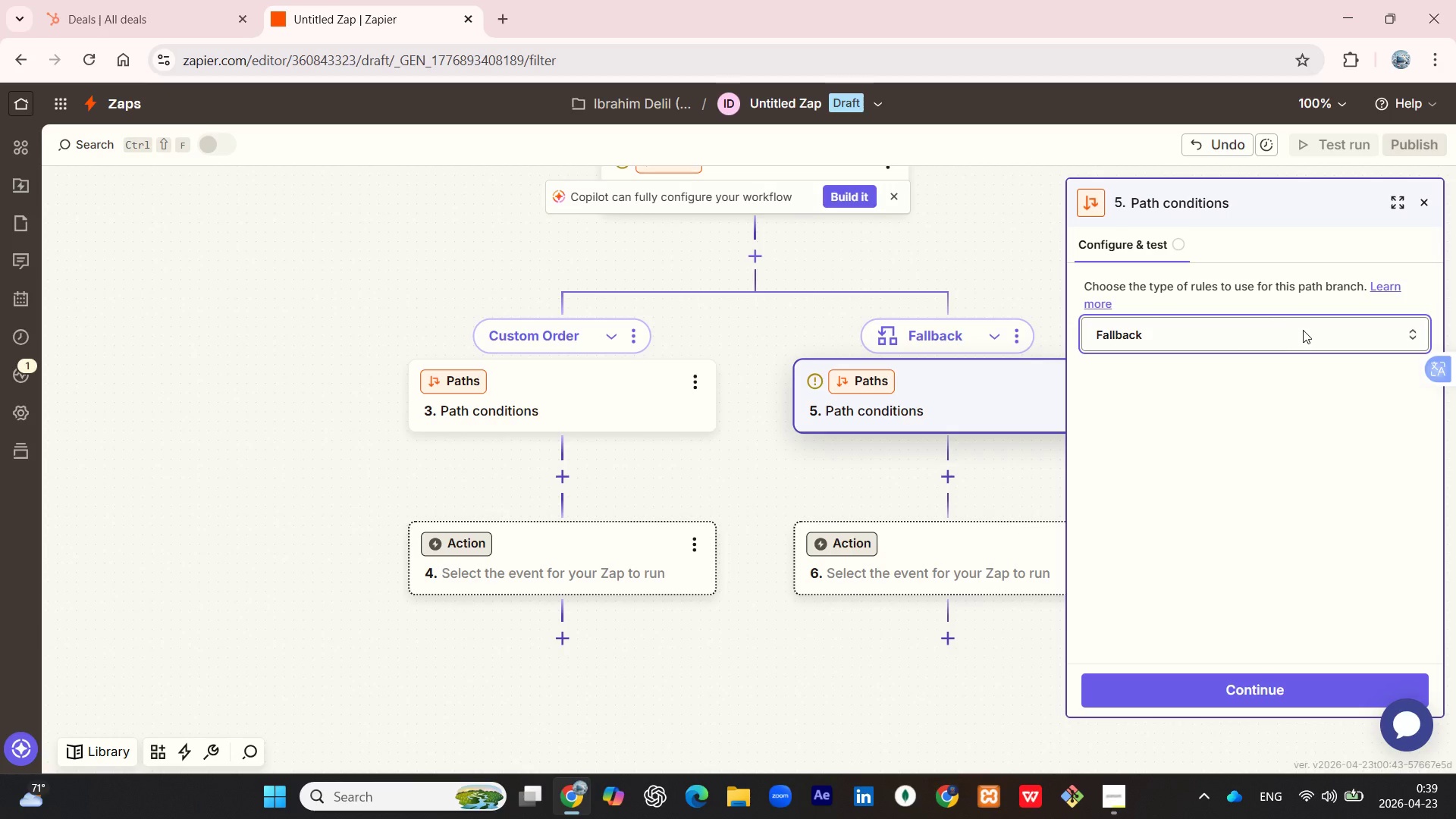 
left_click([1303, 330])
 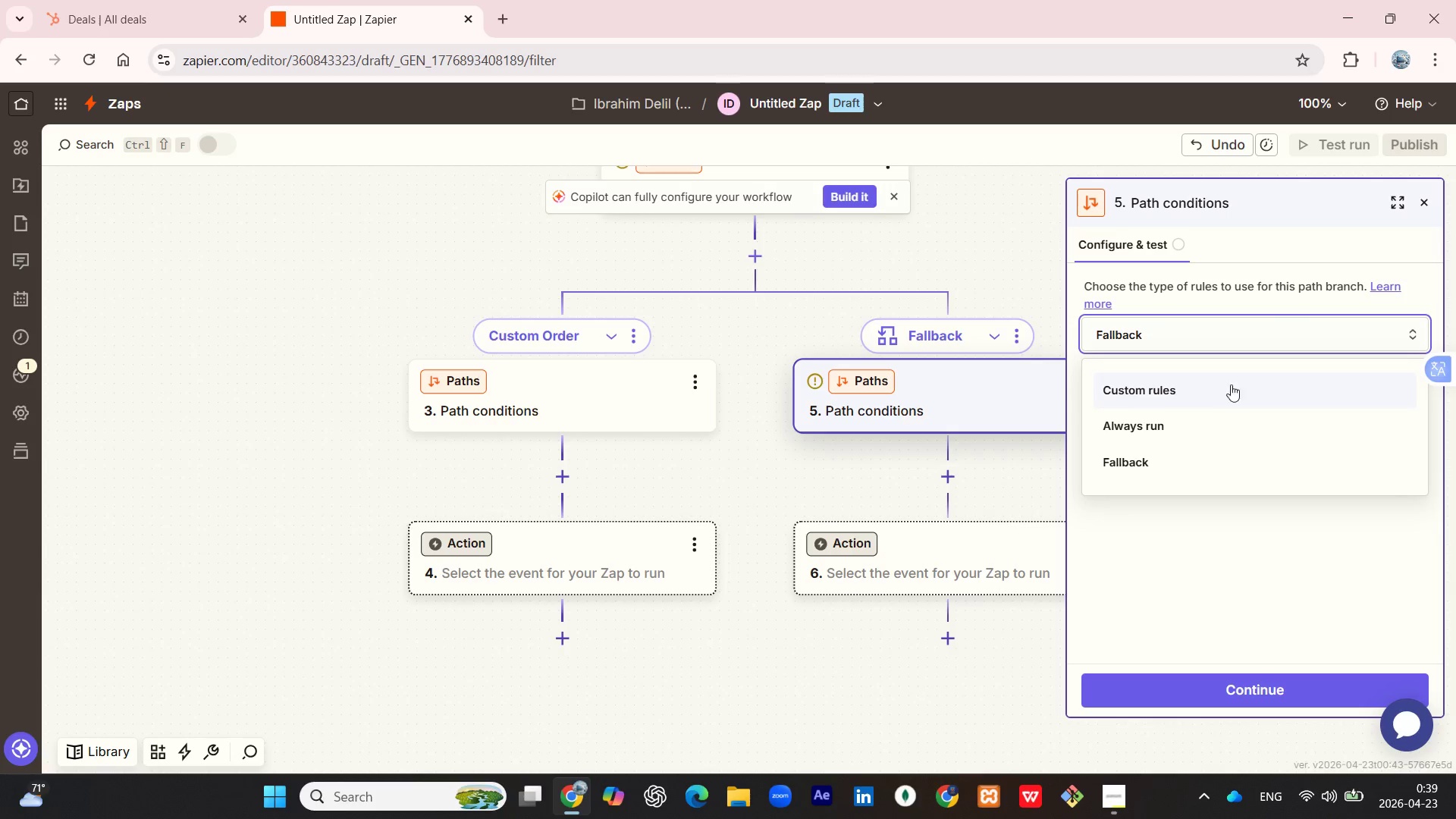 
left_click([1215, 391])
 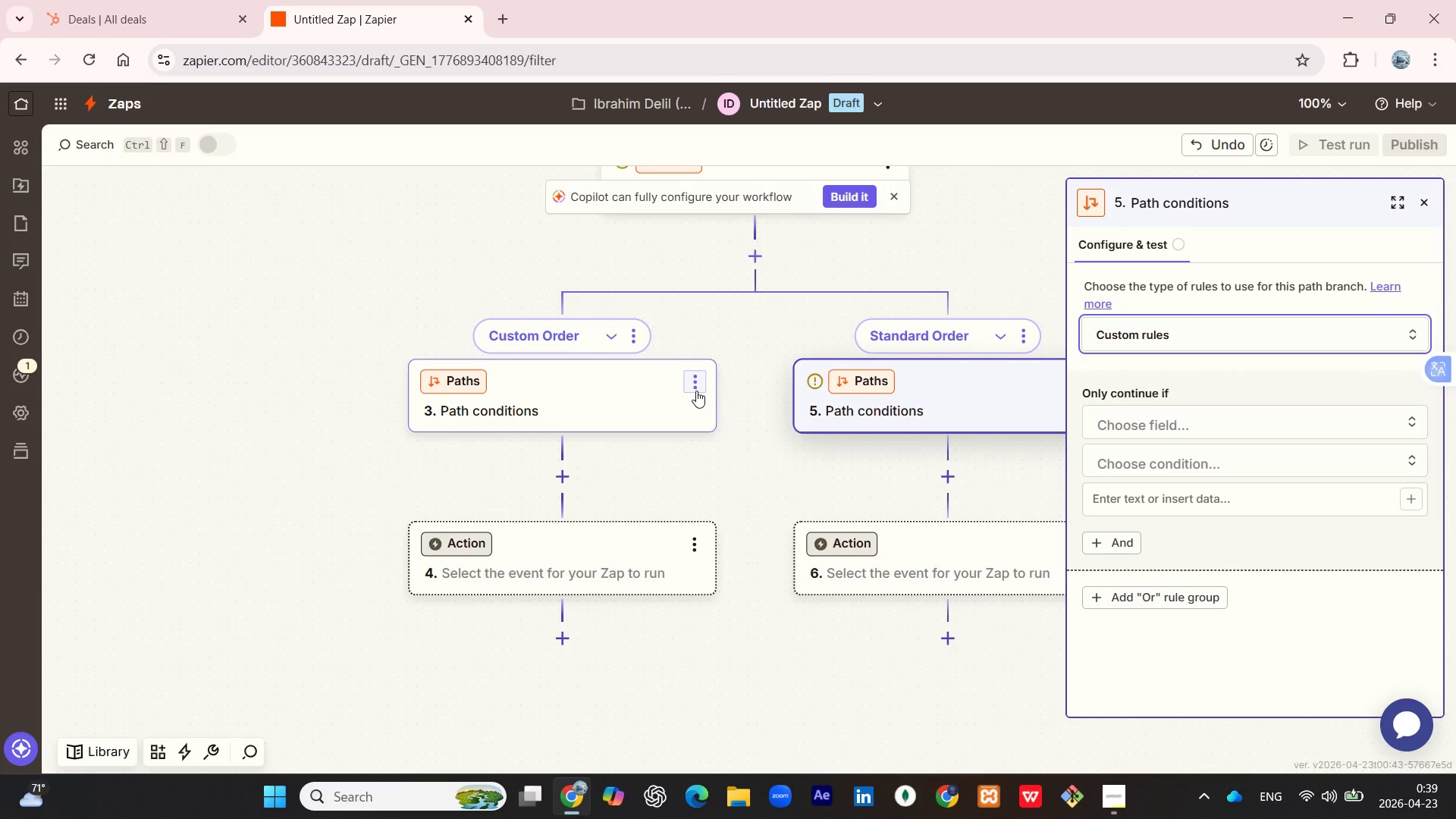 
scroll: coordinate [929, 397], scroll_direction: up, amount: 3.0
 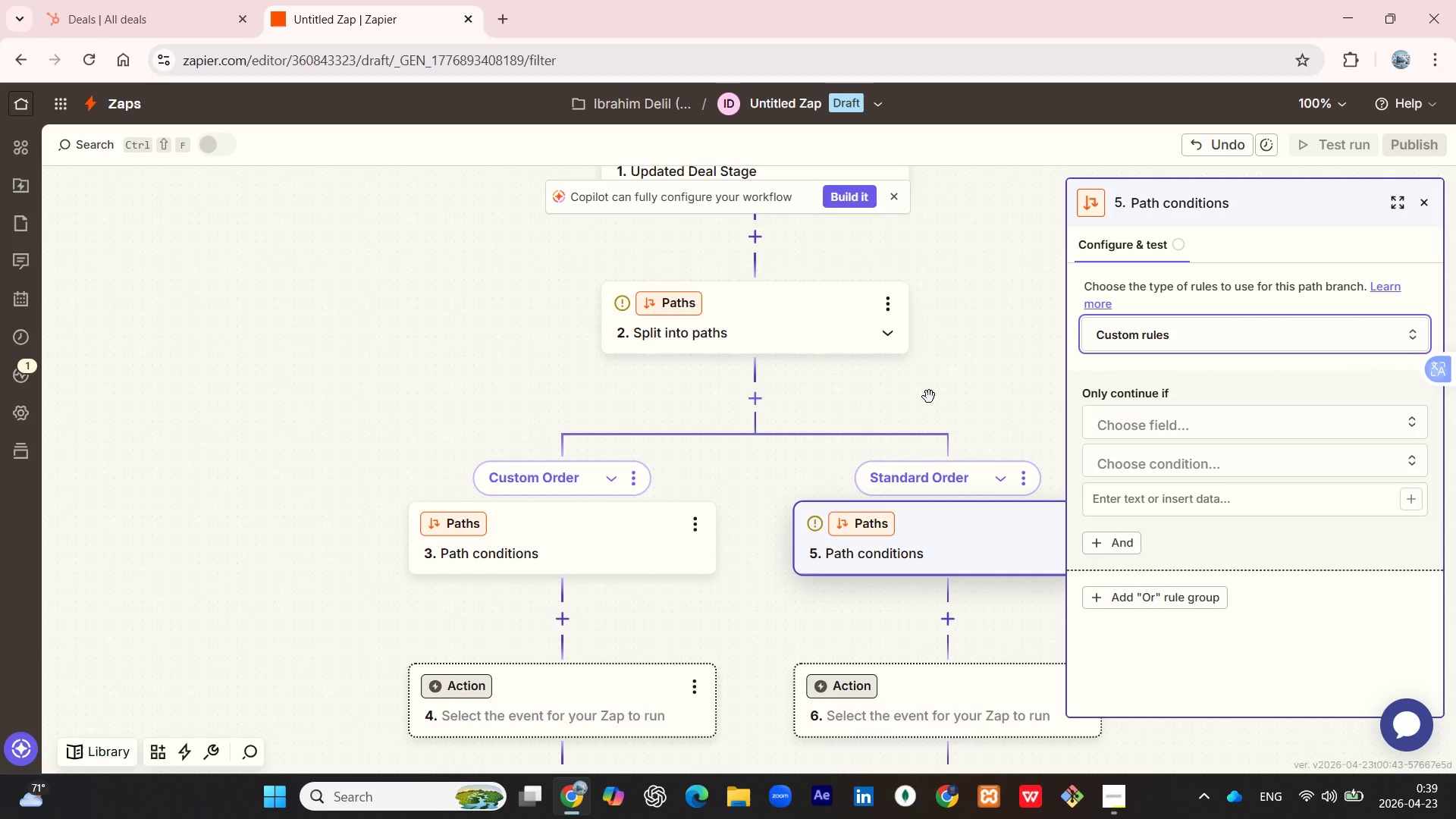 
key(Control+Z)
 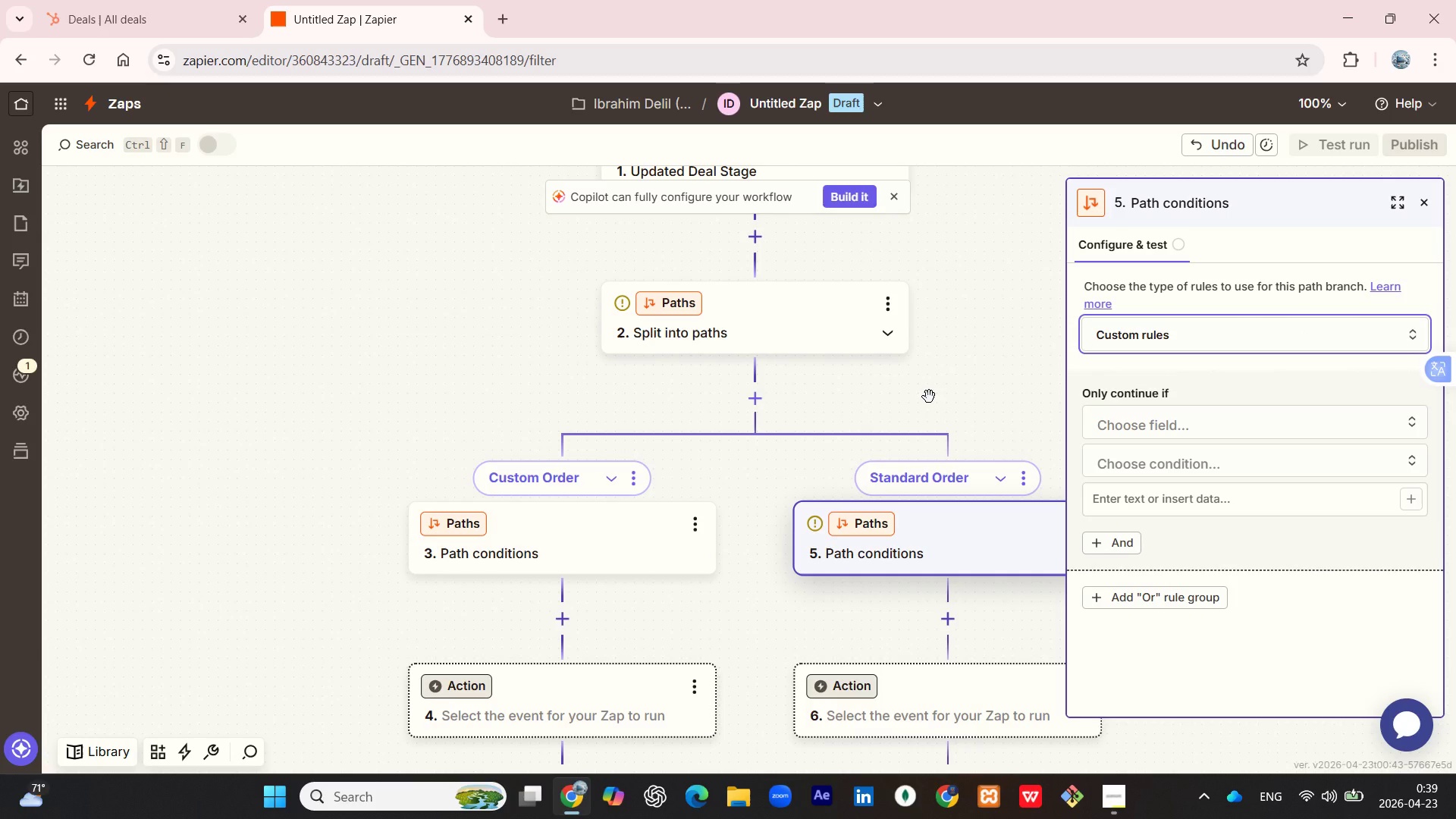 
key(Control+Z)
 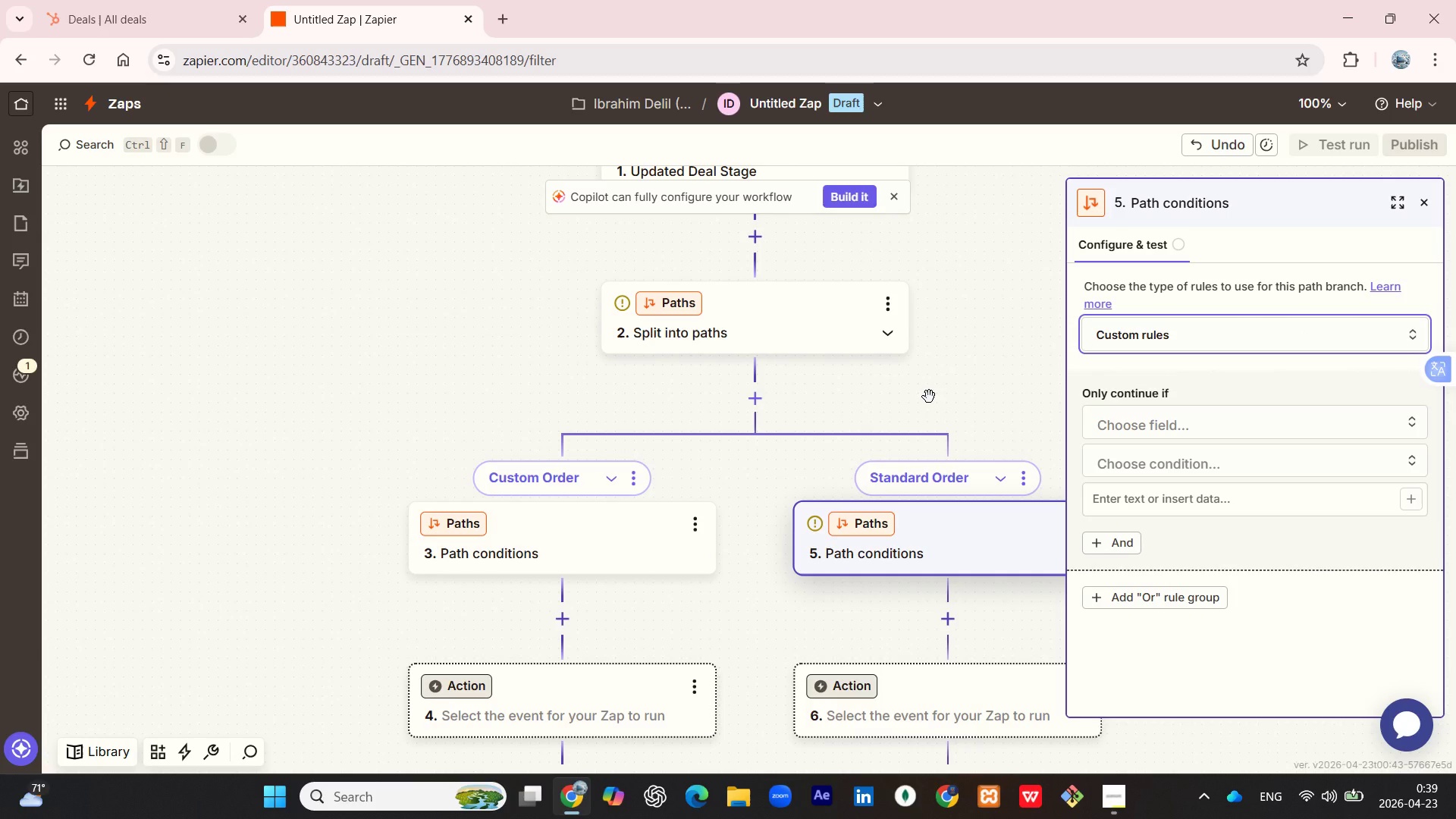 
key(Control+Z)
 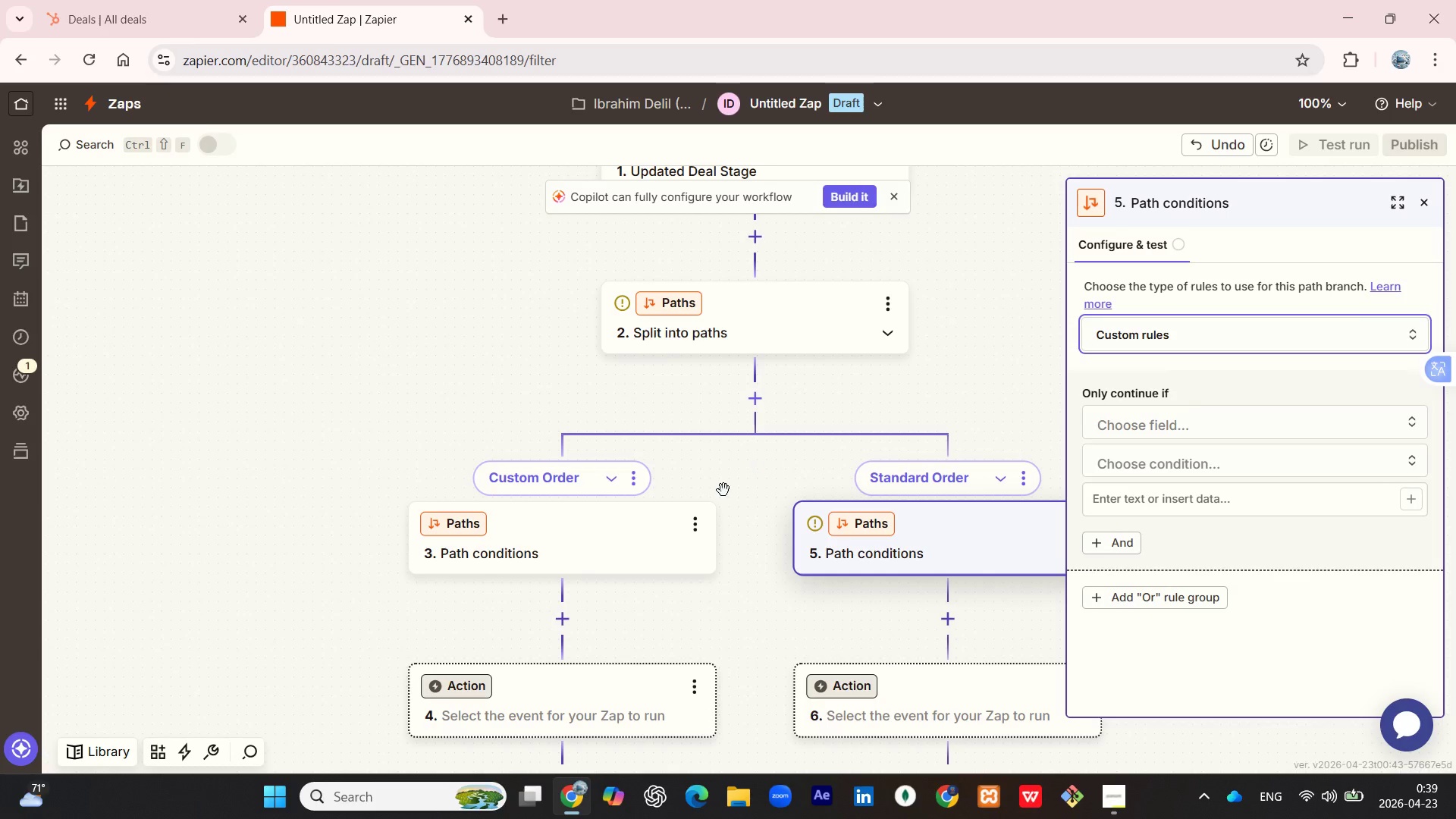 
left_click([671, 534])
 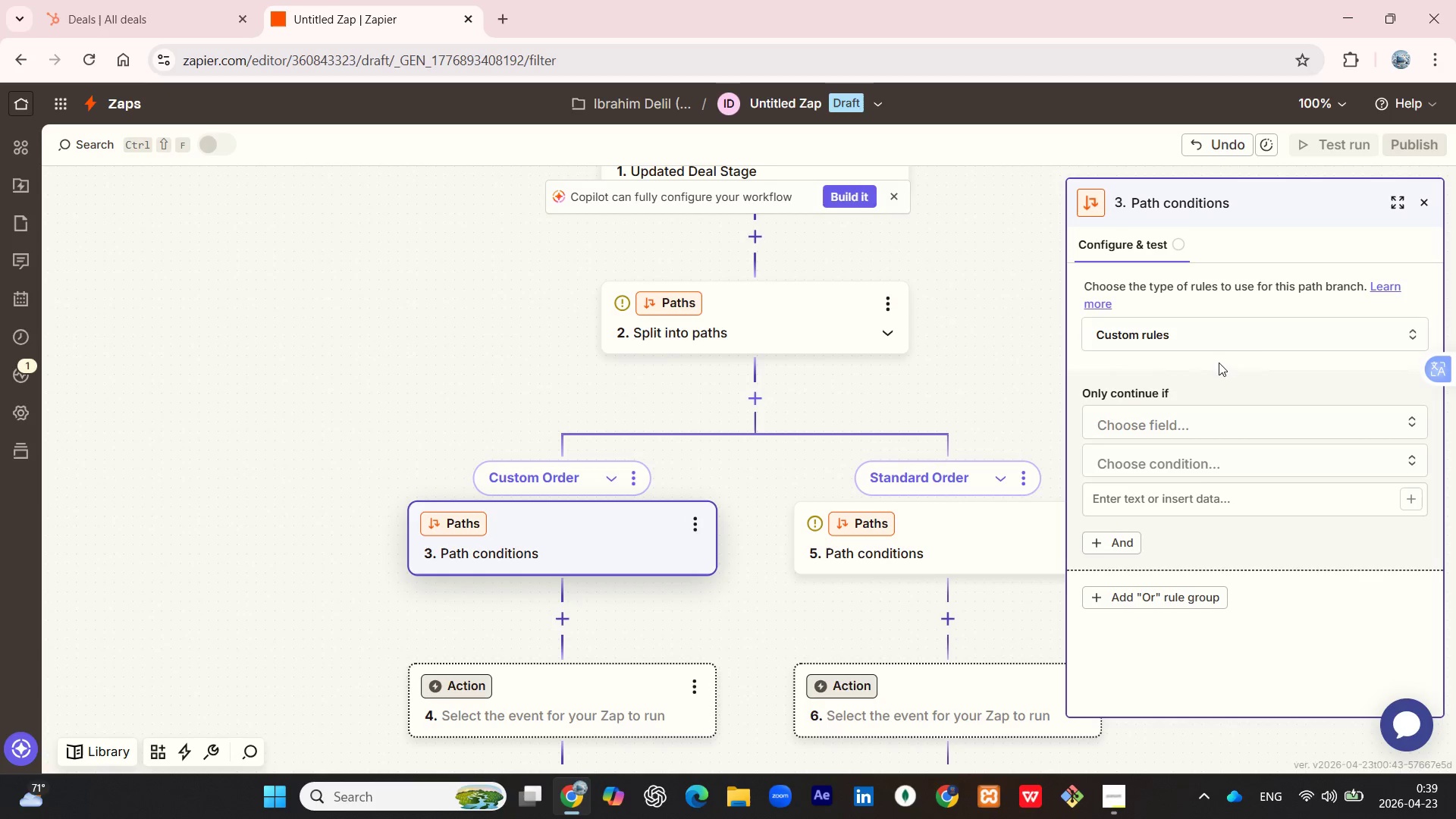 
left_click([1266, 330])
 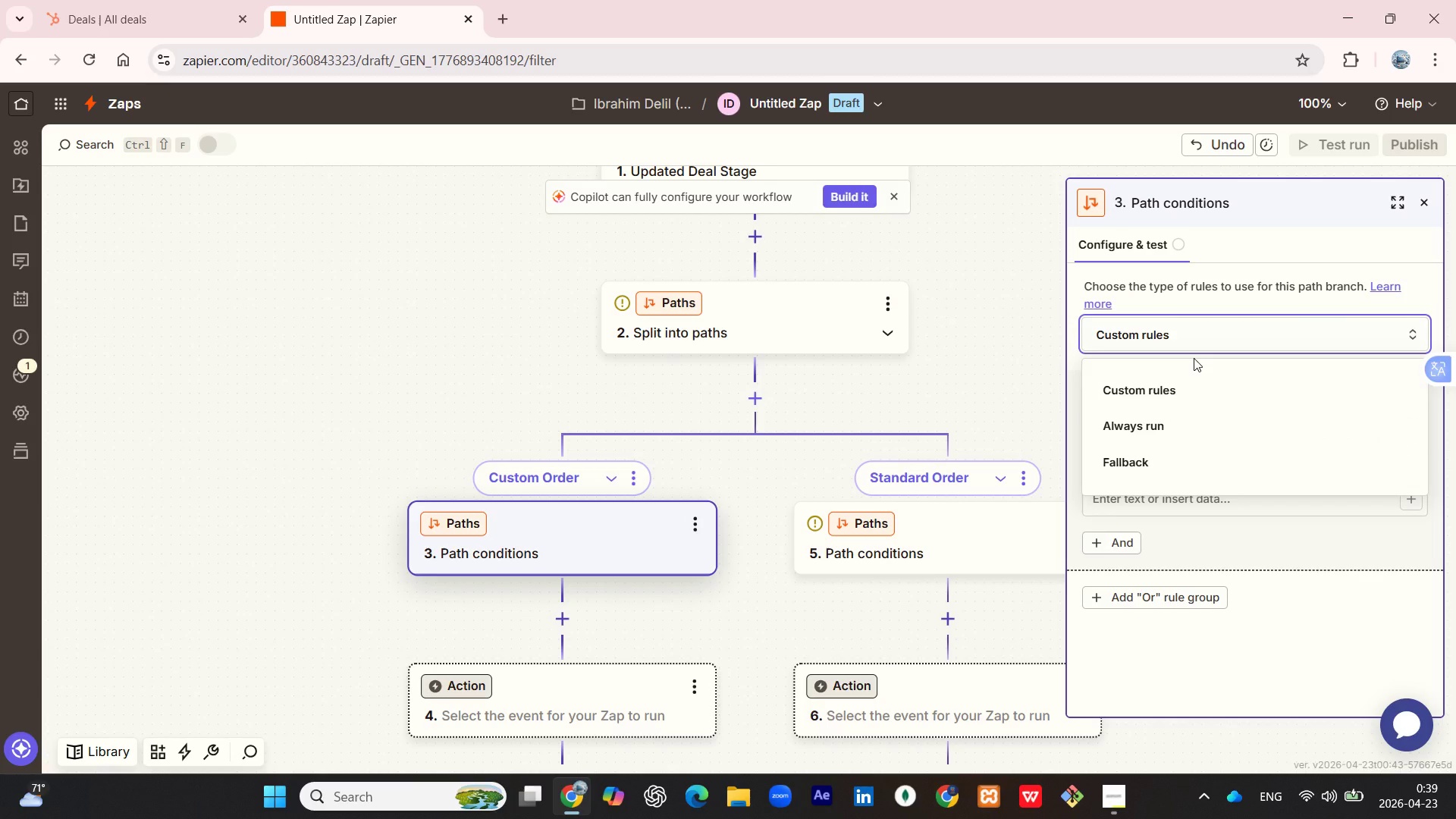 
wait(9.34)
 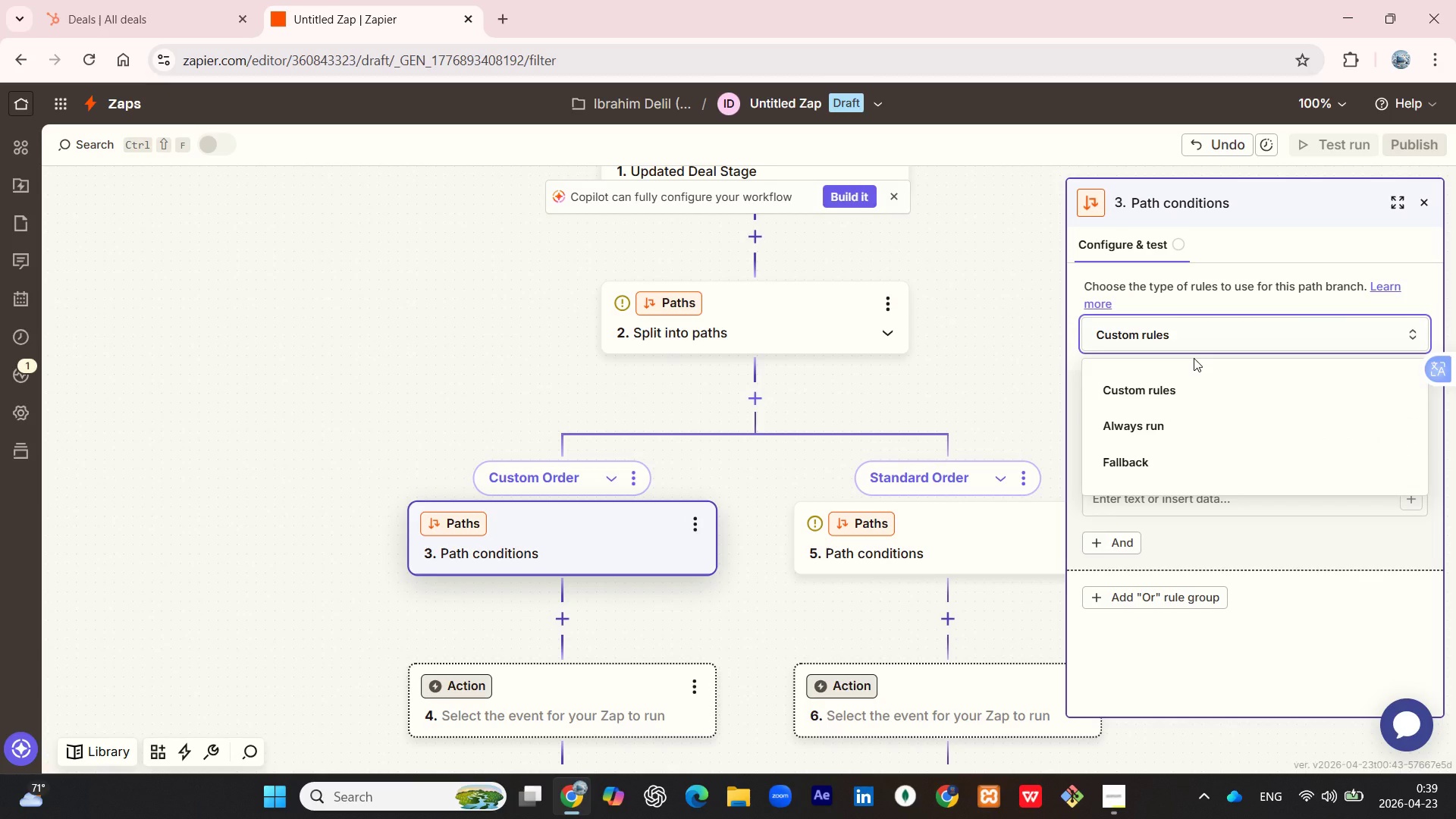 
left_click([1210, 540])
 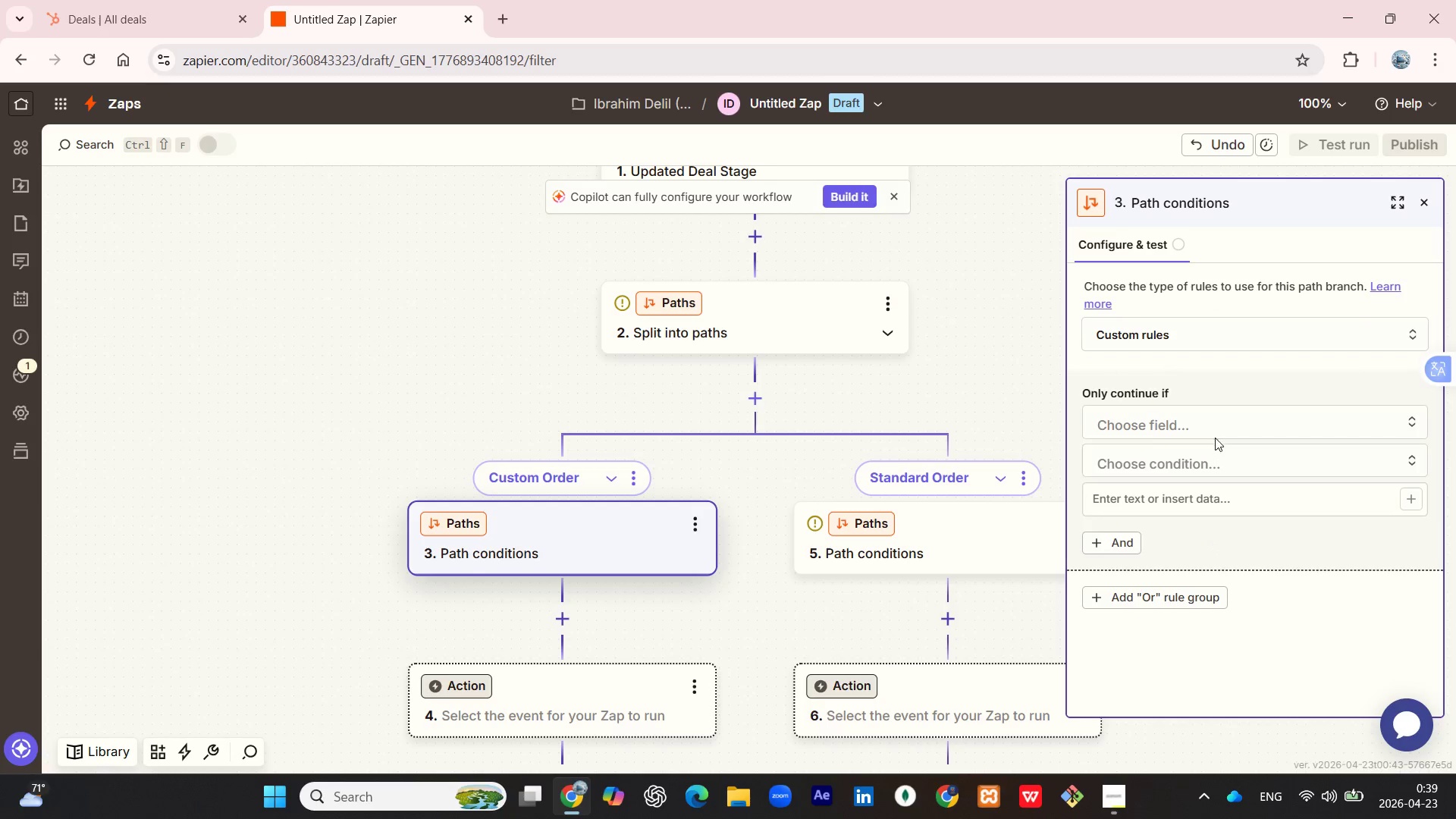 
left_click([1213, 432])
 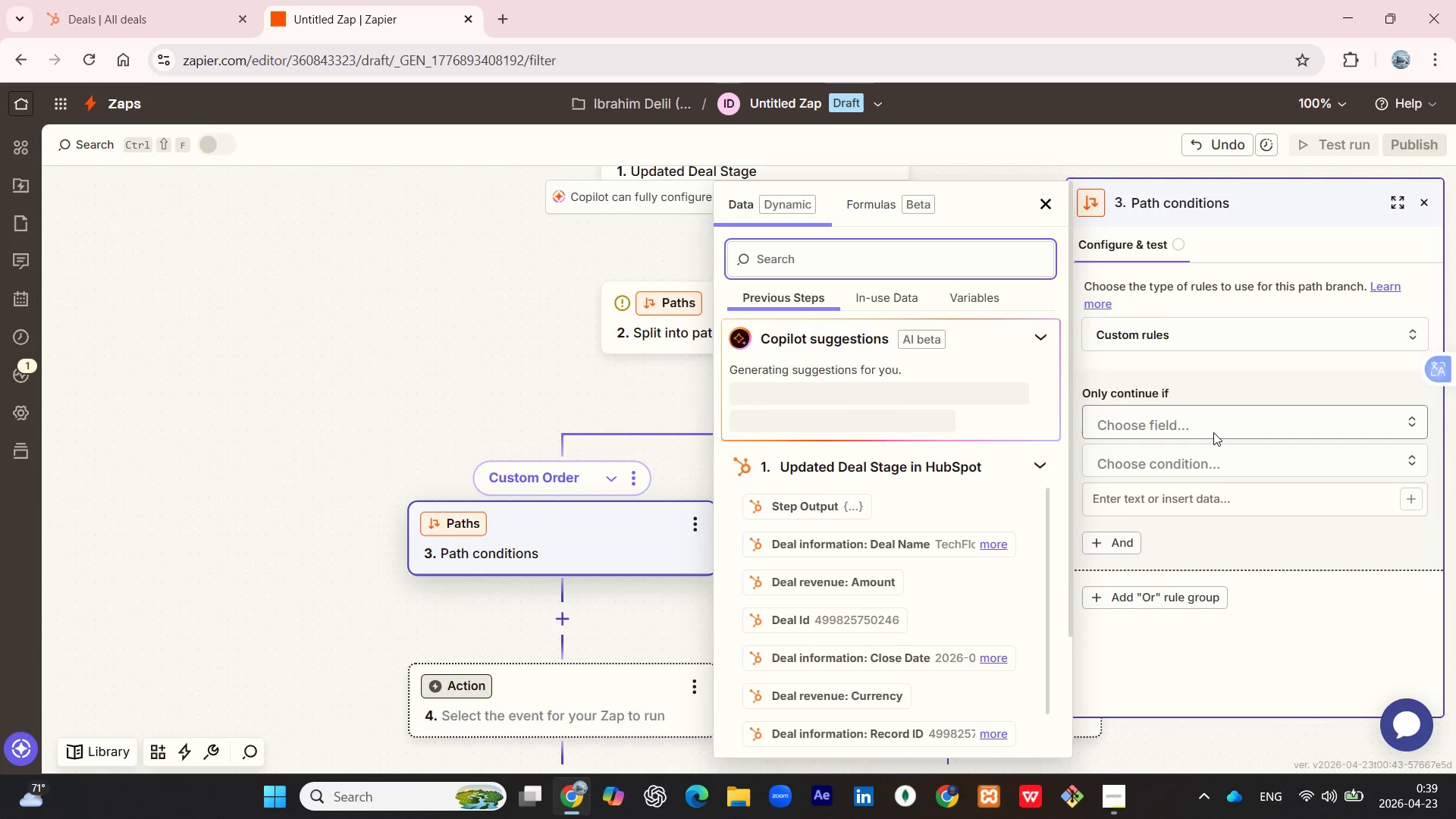 
type(cli)
 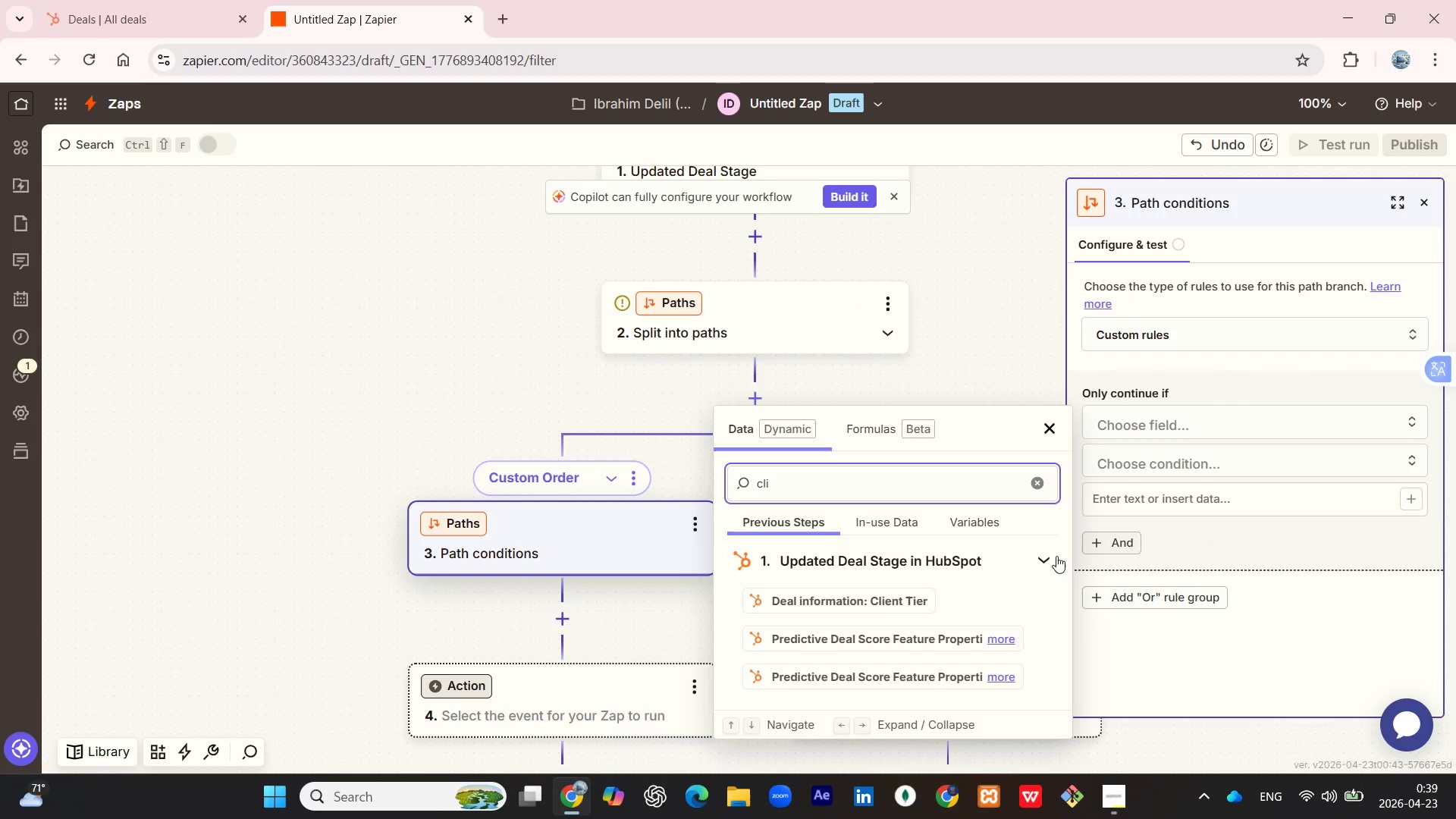 
left_click([910, 594])
 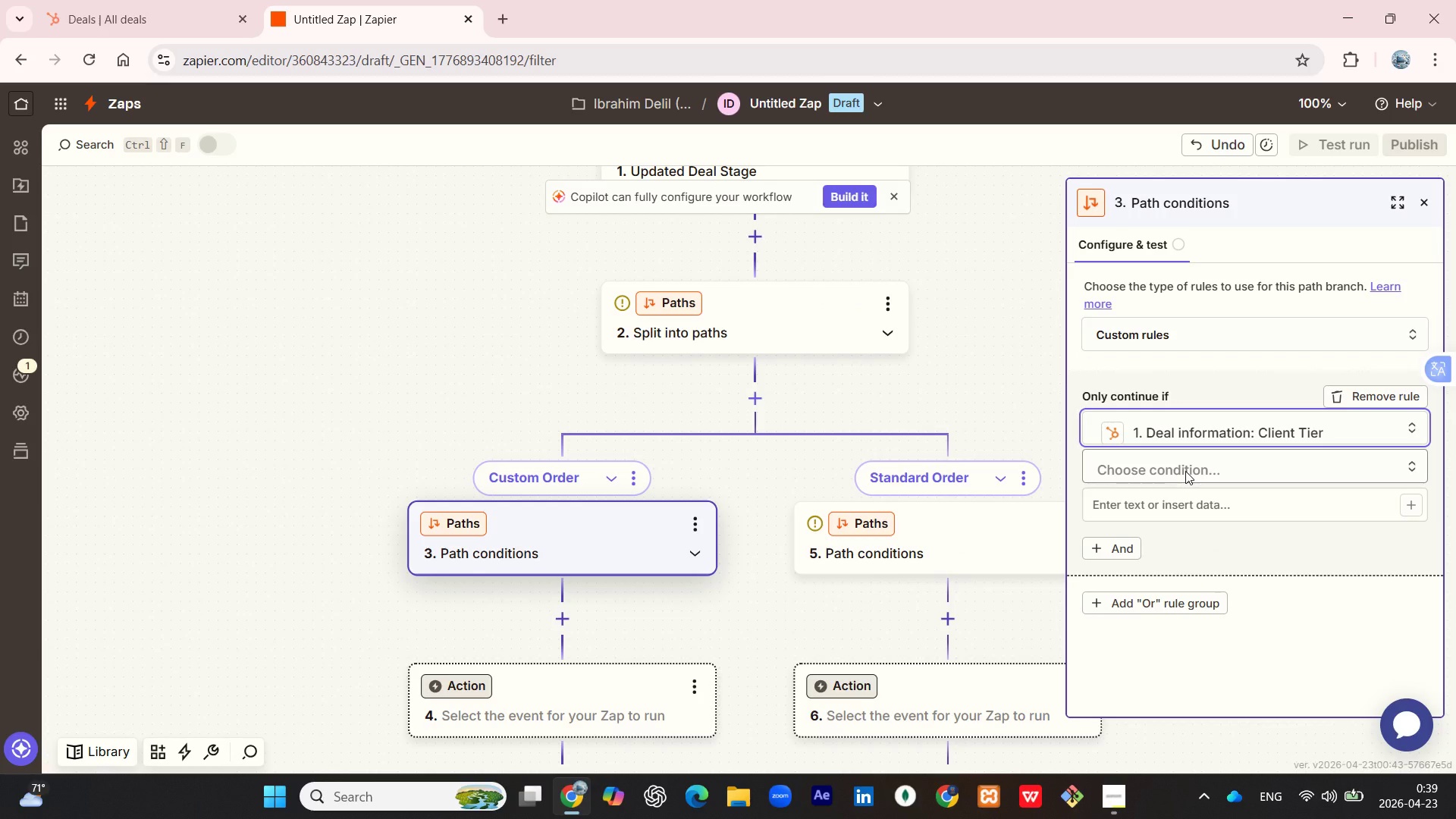 
left_click([1185, 471])
 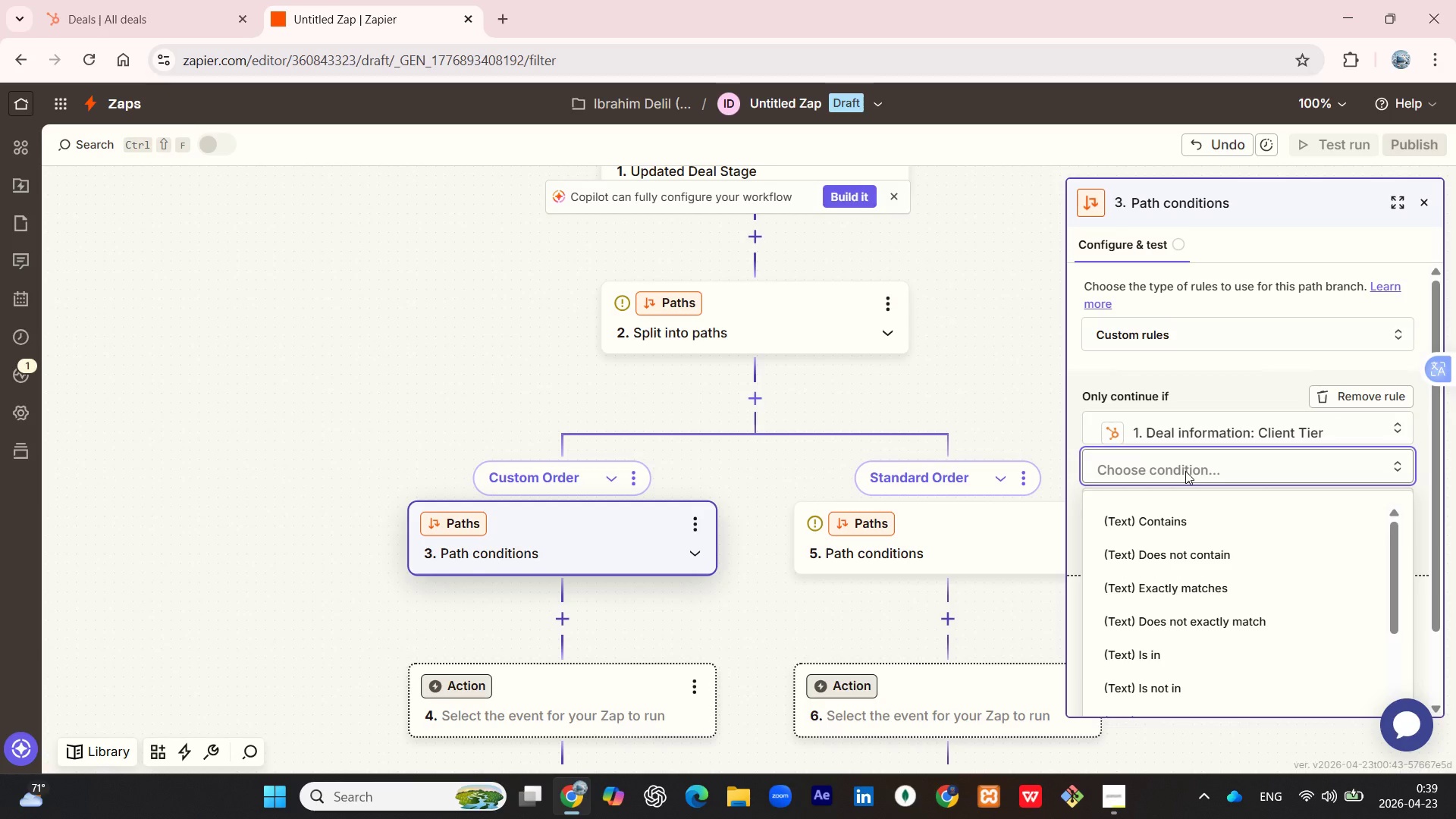 
left_click([1184, 598])
 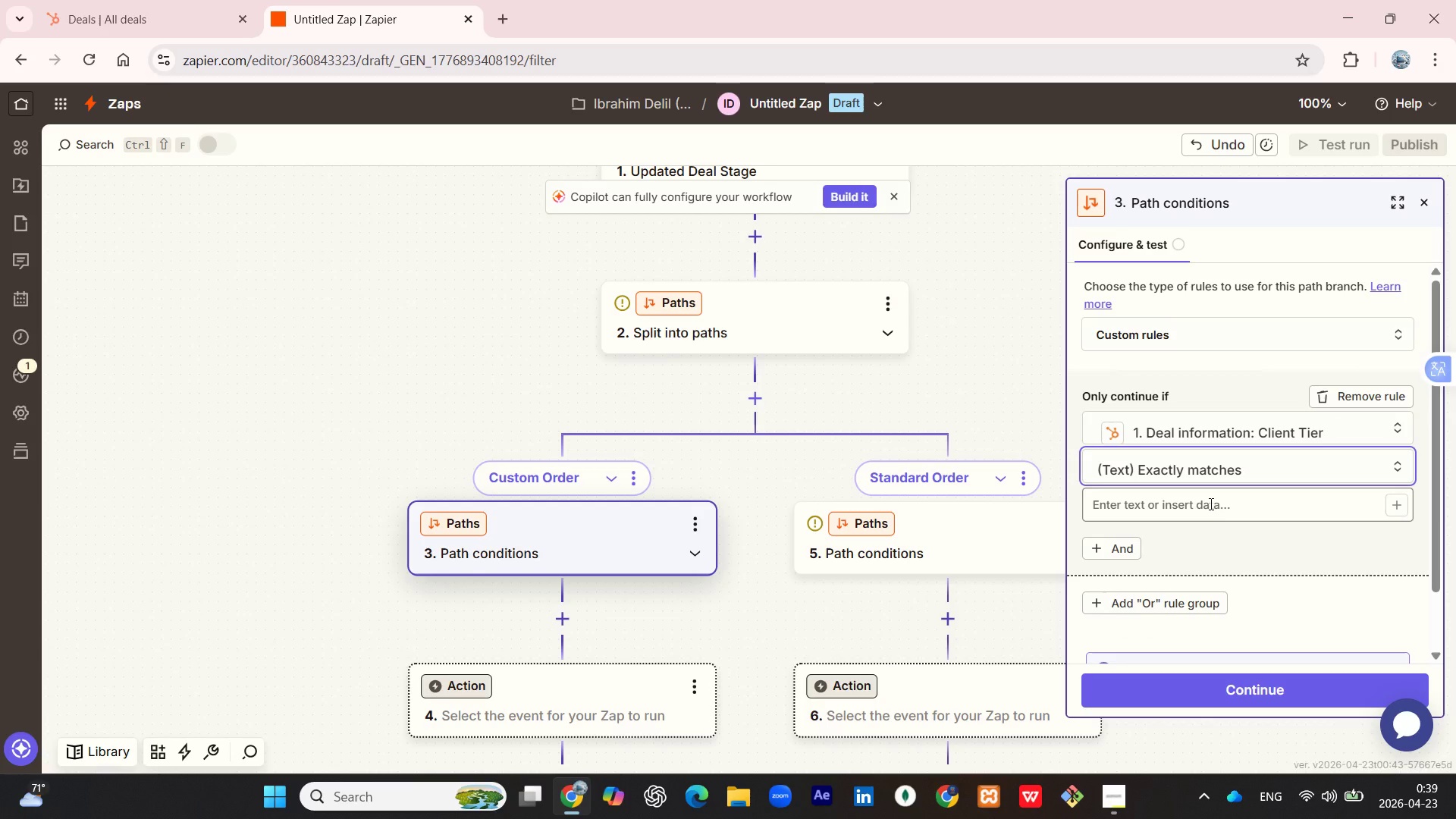 
left_click([1210, 504])
 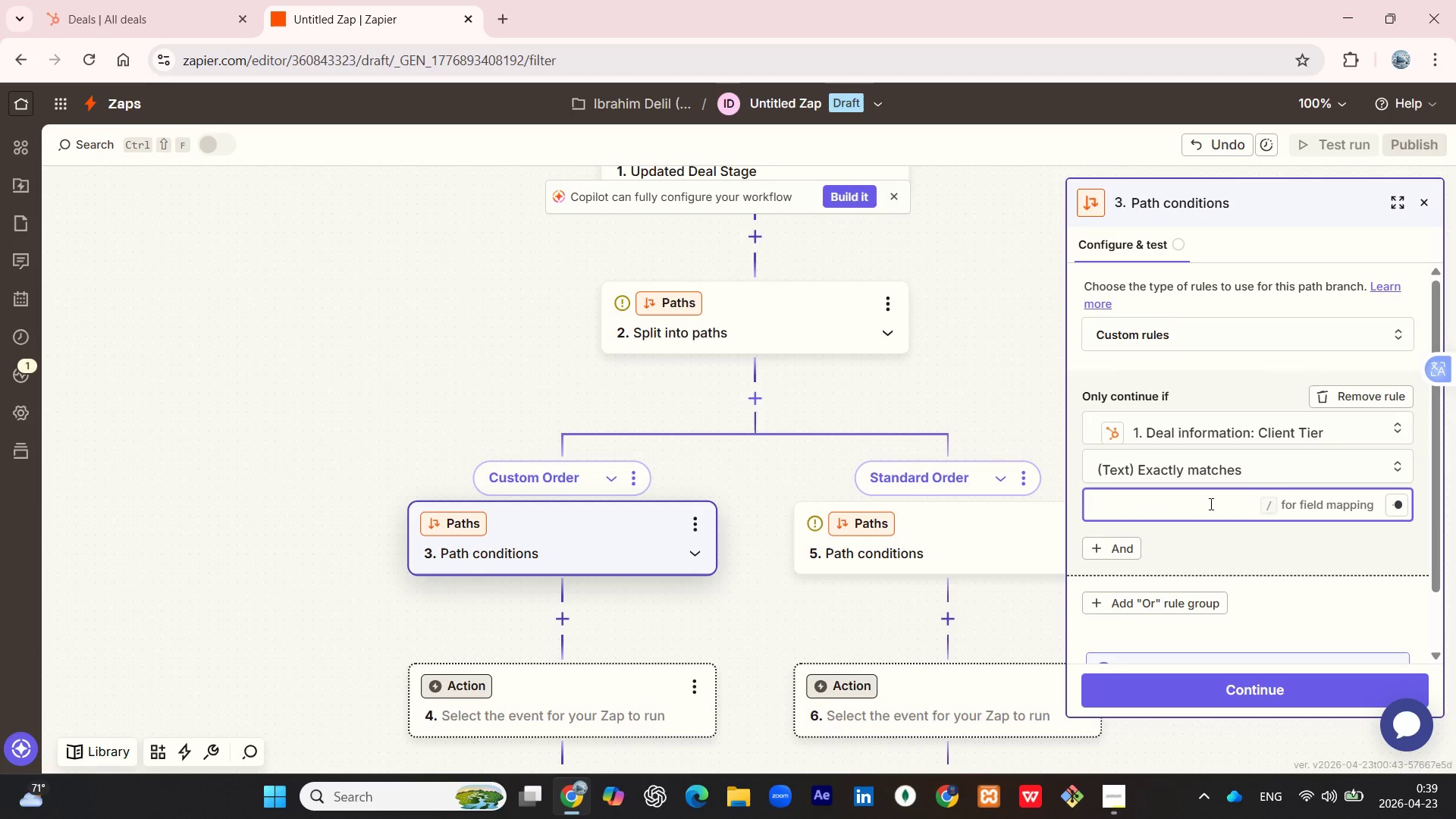 
type(silver)
 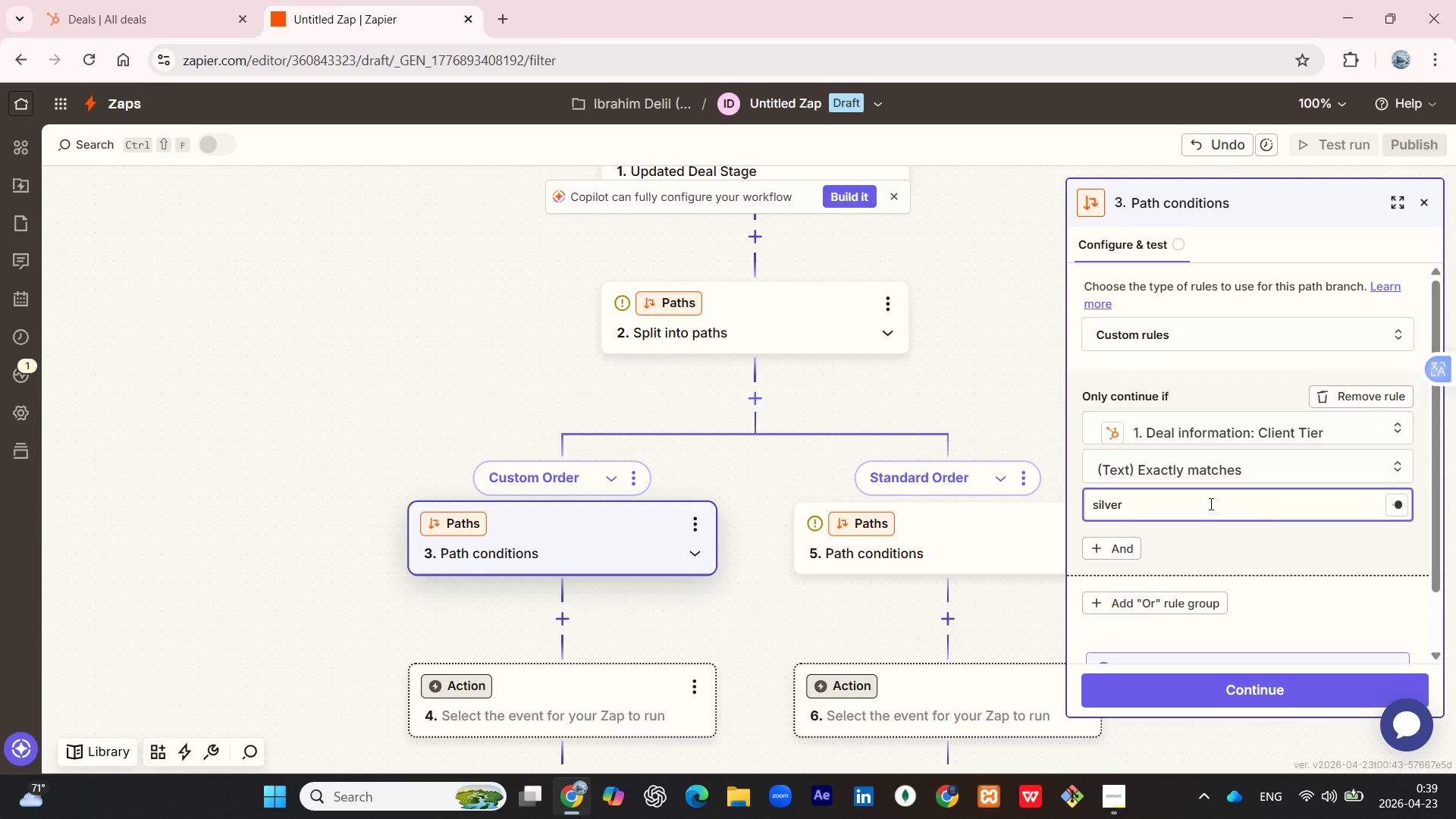 
key(ArrowLeft)
 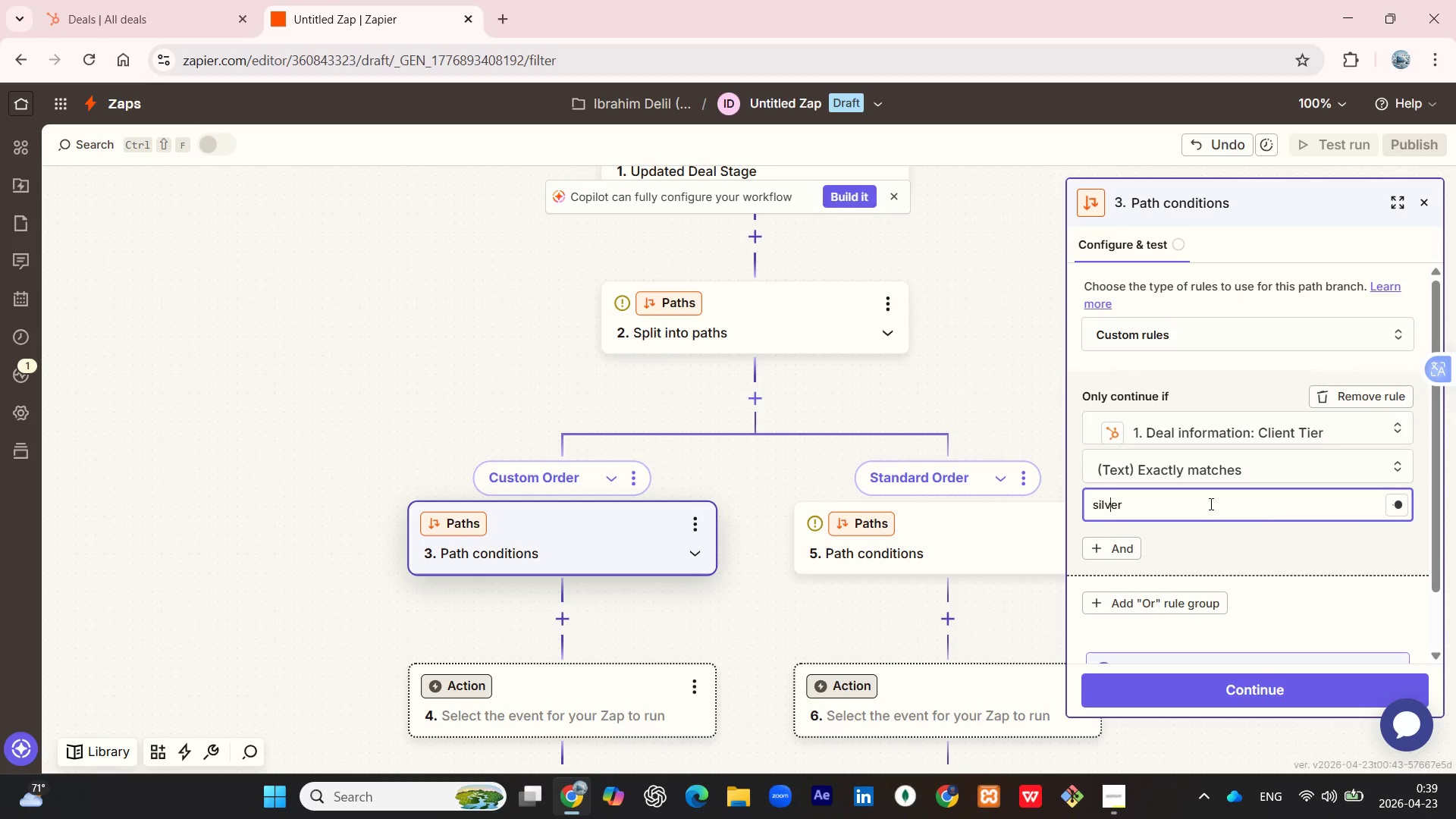 
key(ArrowLeft)
 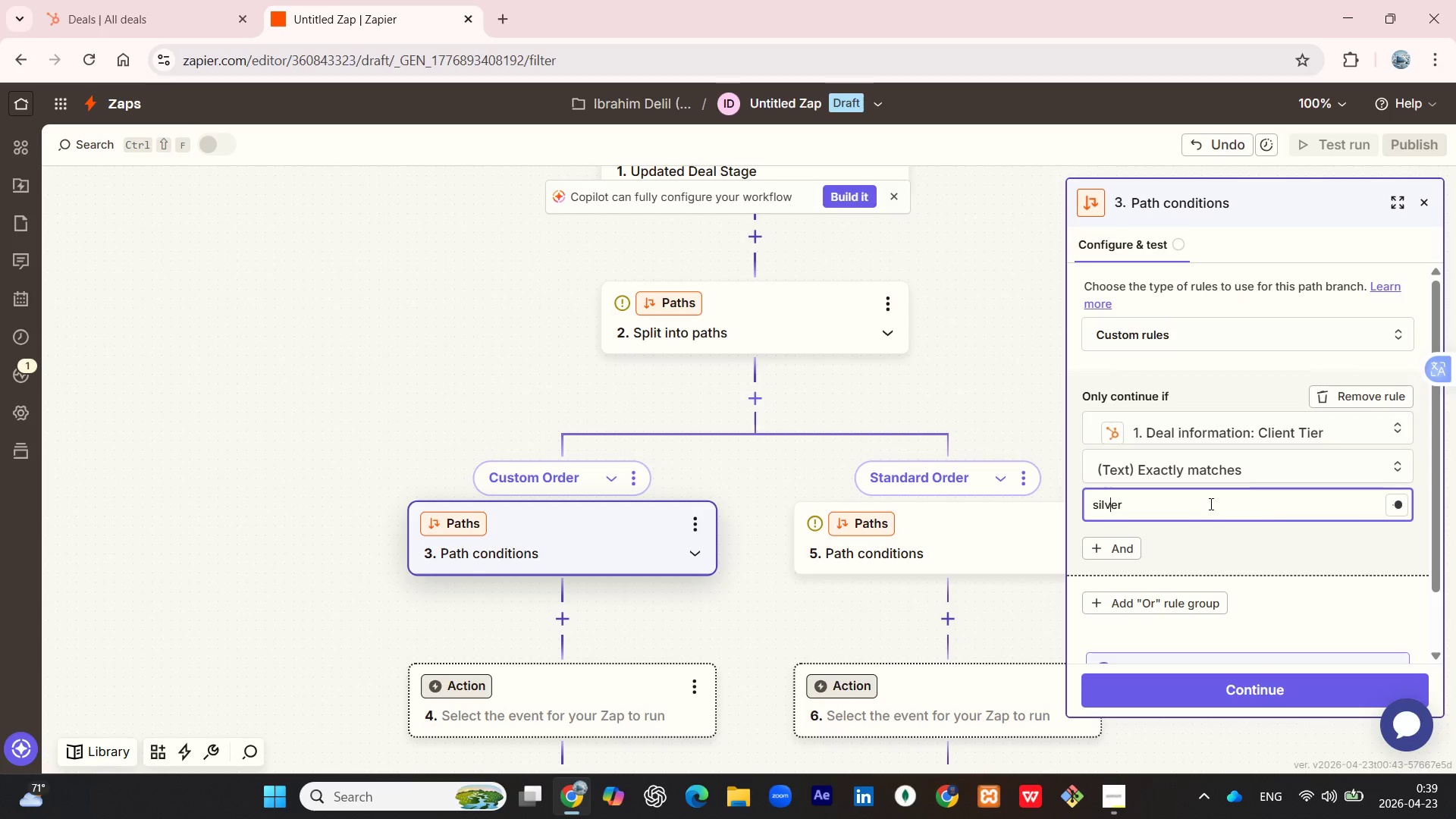 
key(ArrowLeft)
 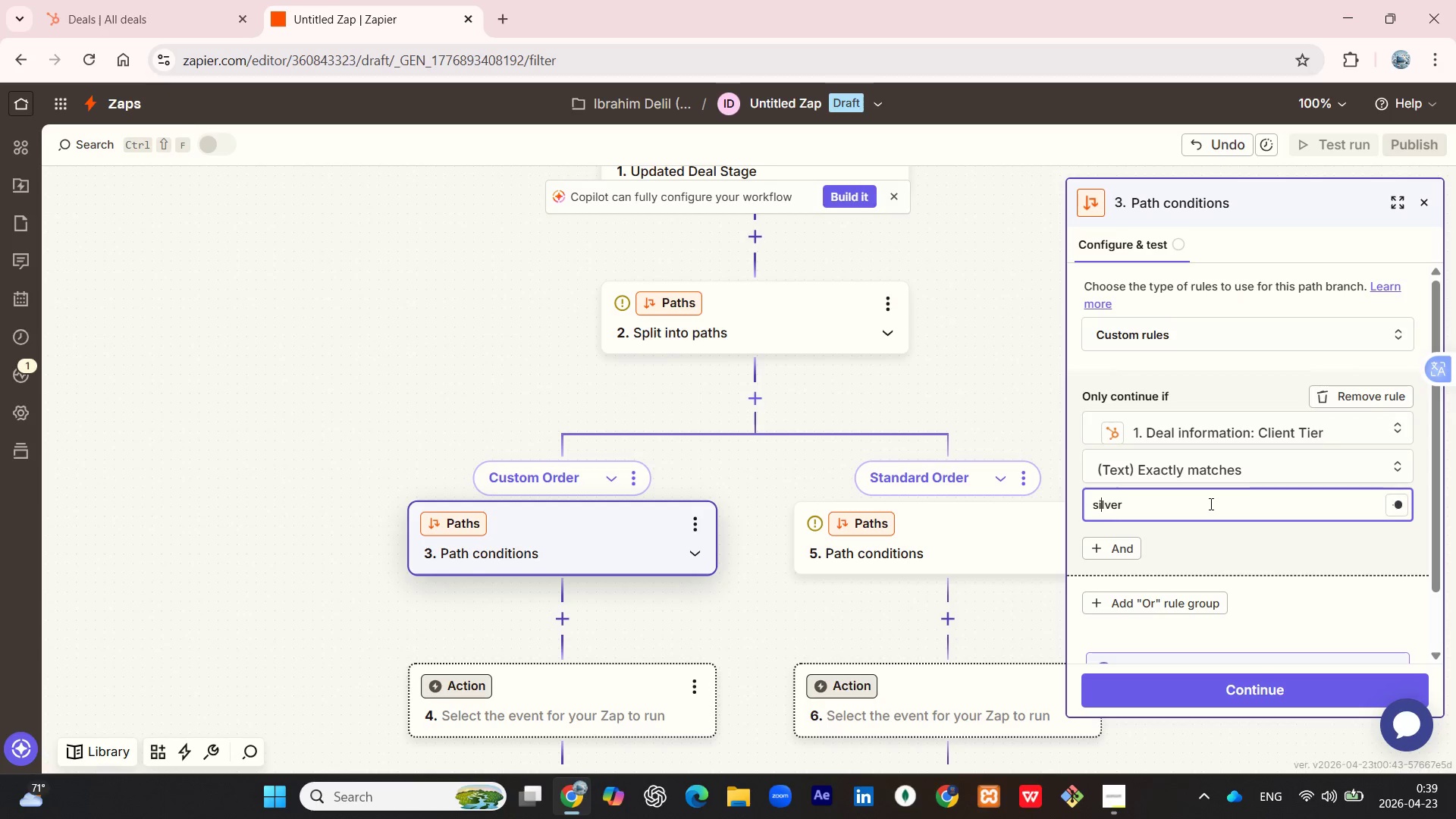 
key(ArrowLeft)
 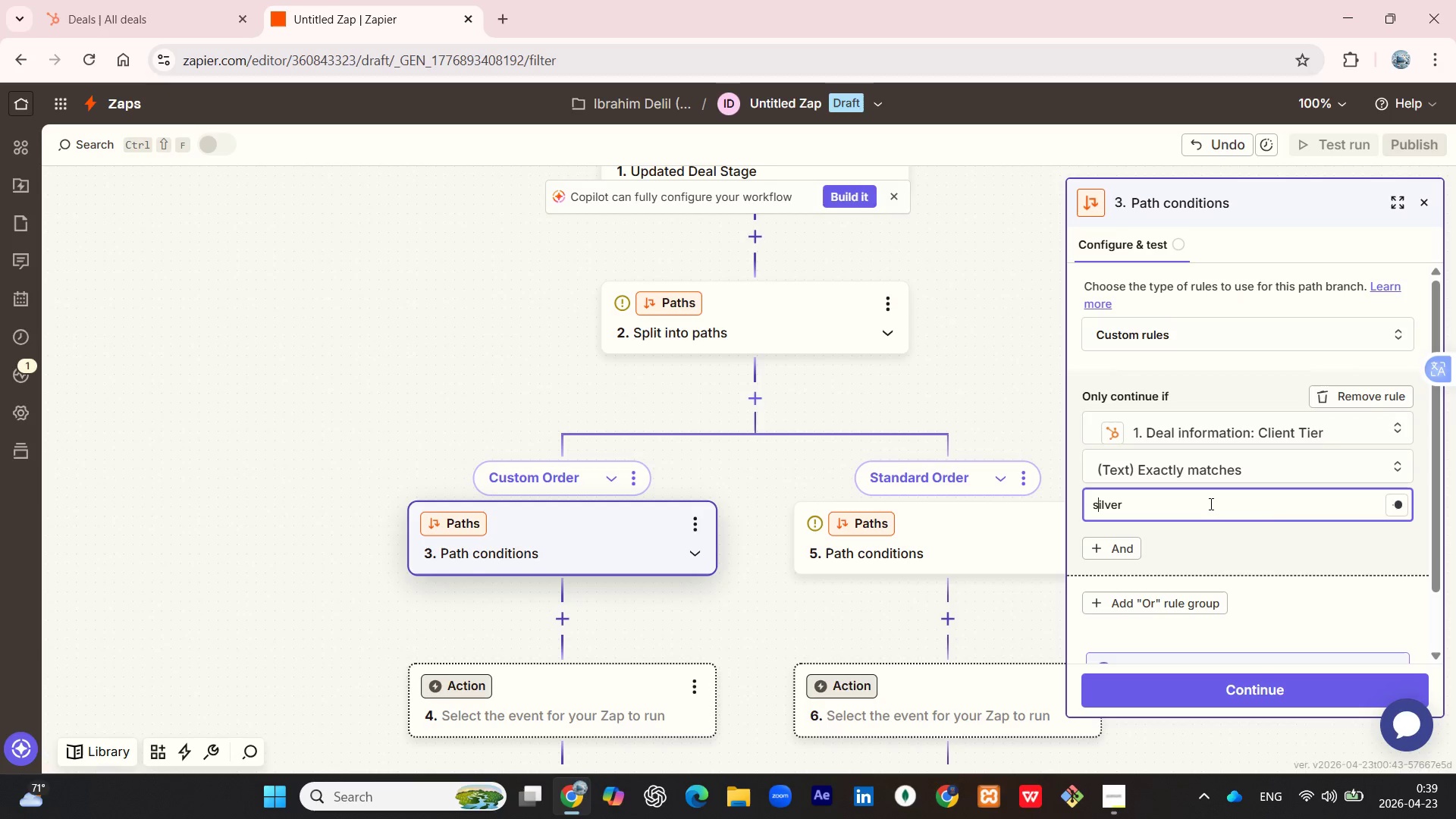 
key(ArrowLeft)
 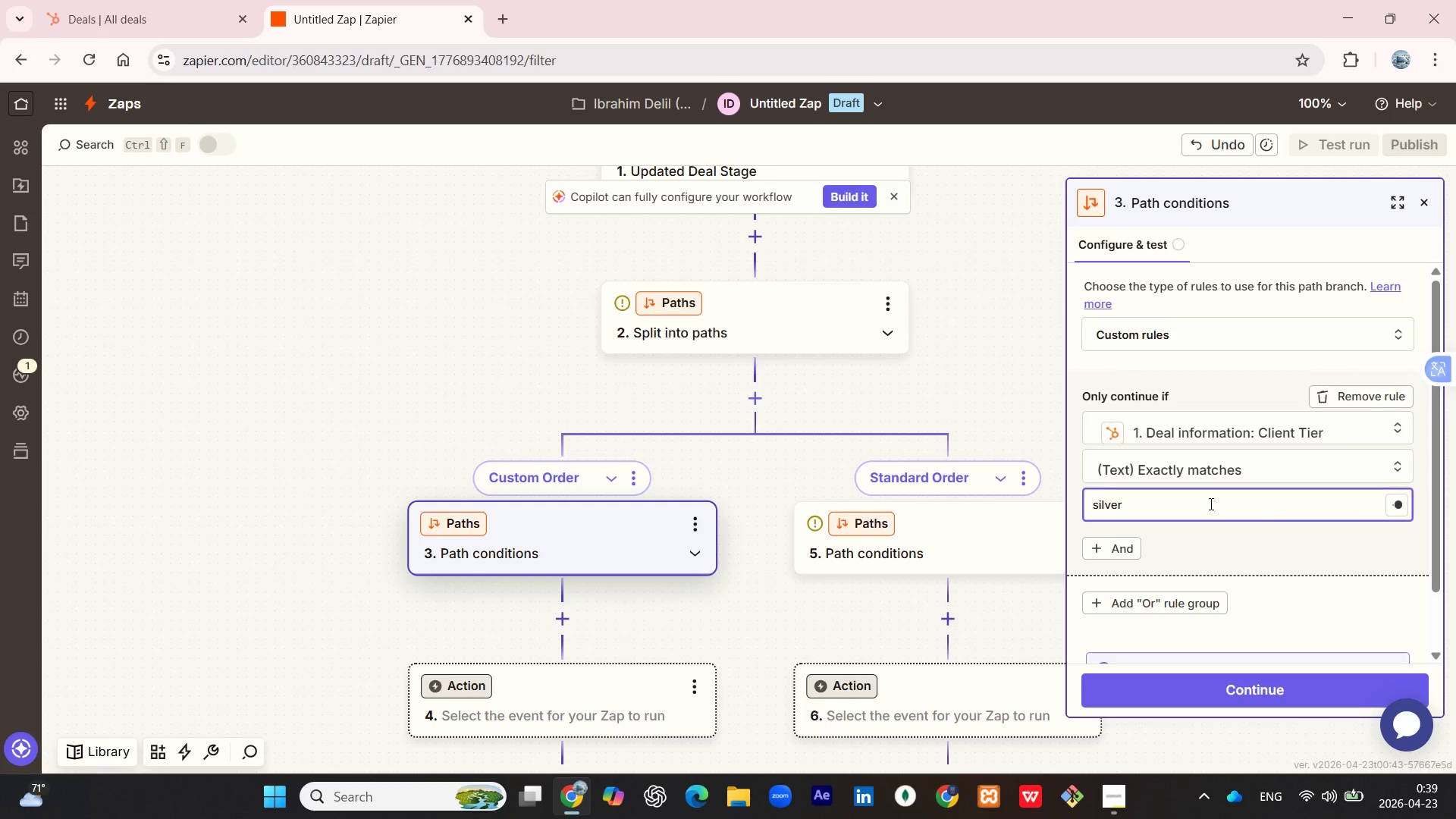 
key(Backspace)
 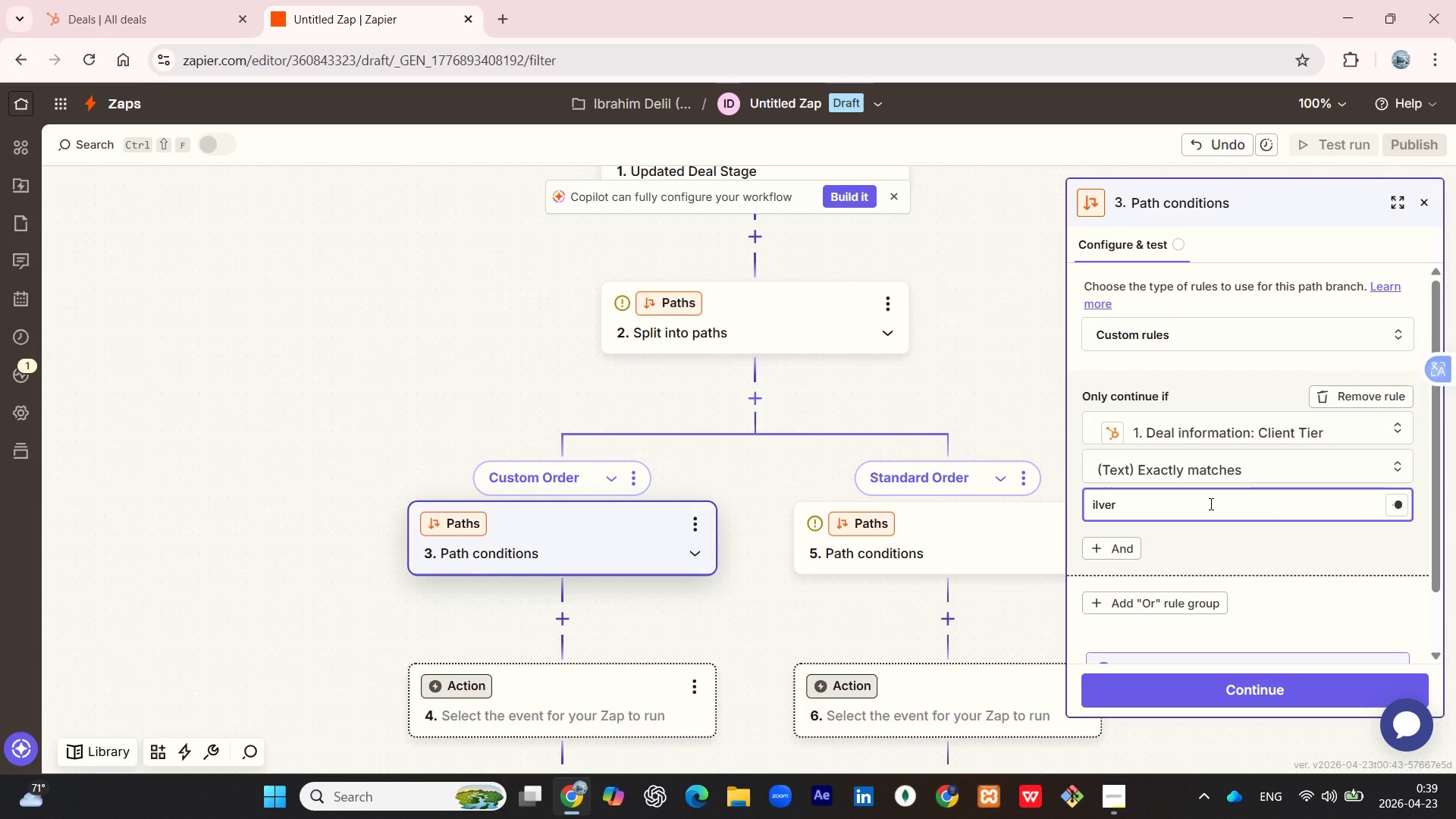 
key(CapsLock)
 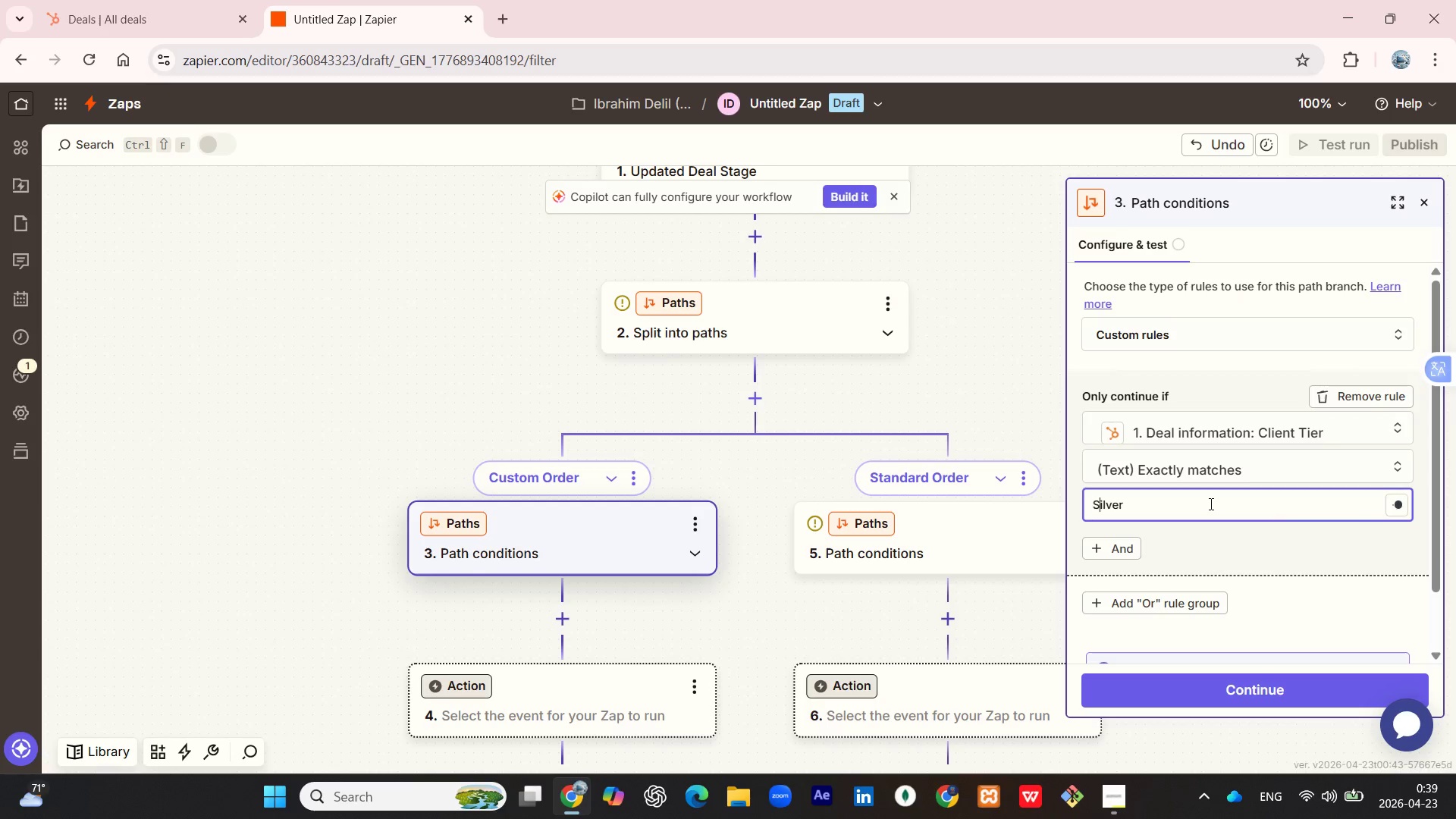 
key(S)
 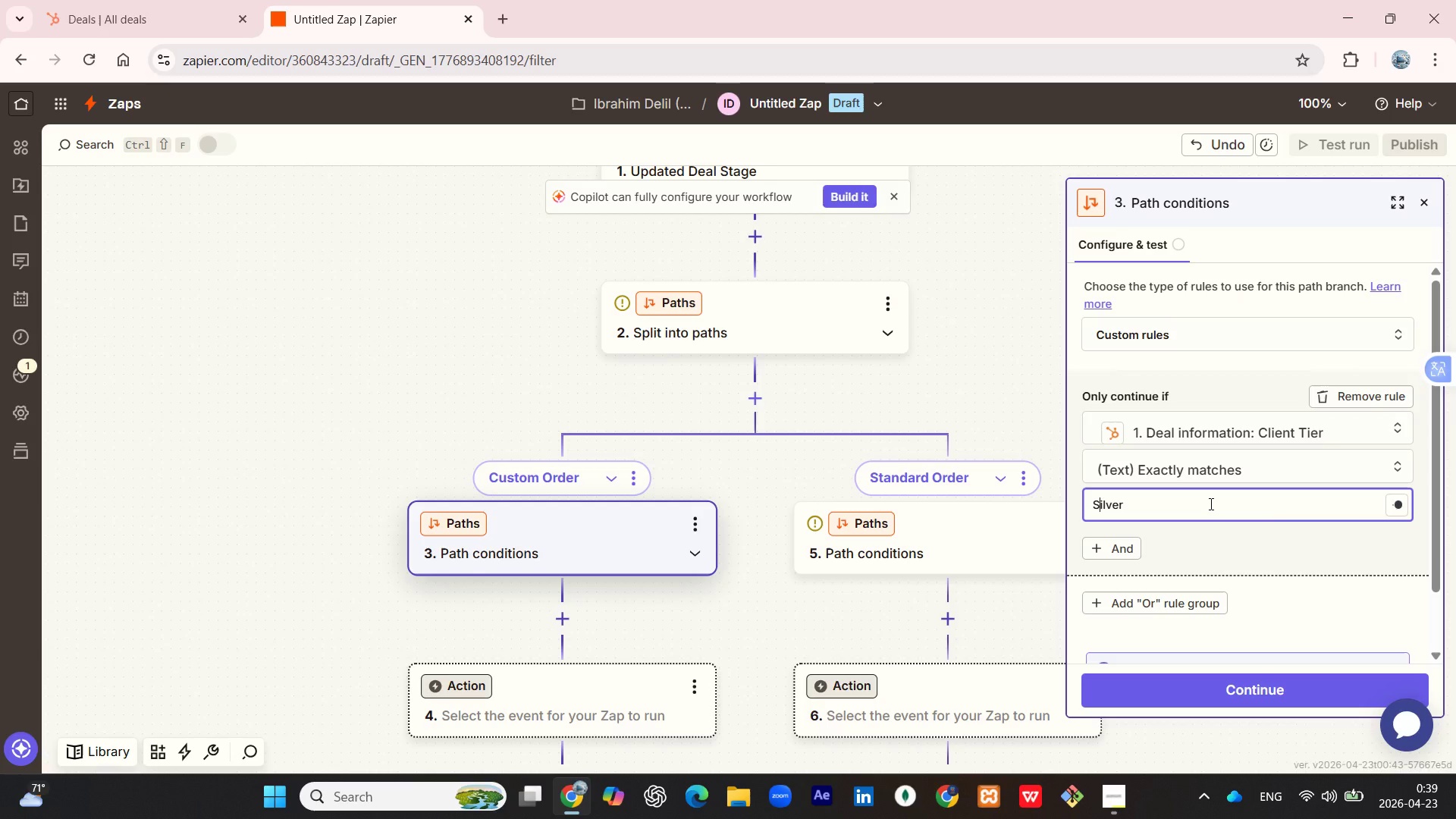 
key(CapsLock)
 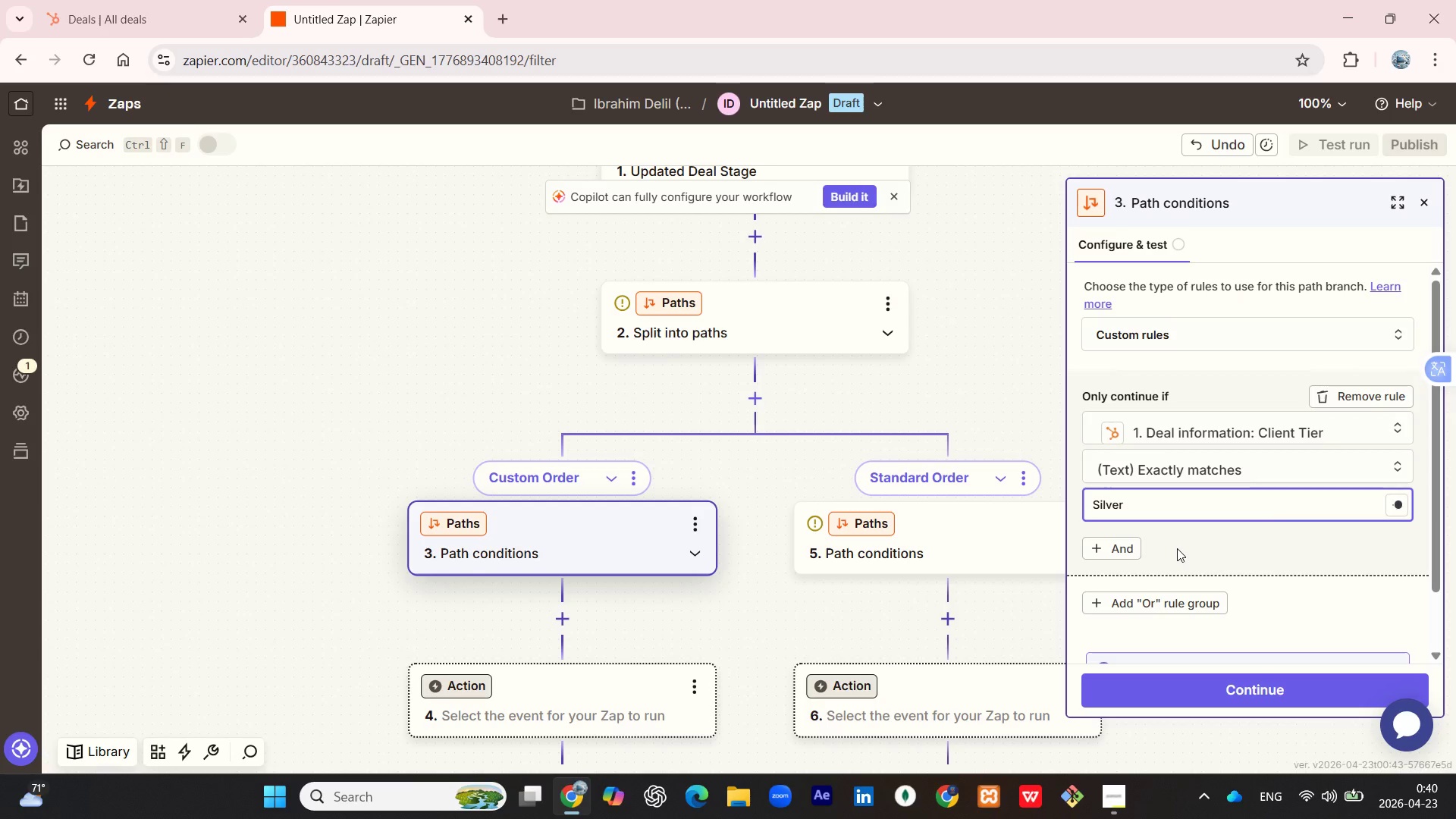 
wait(8.8)
 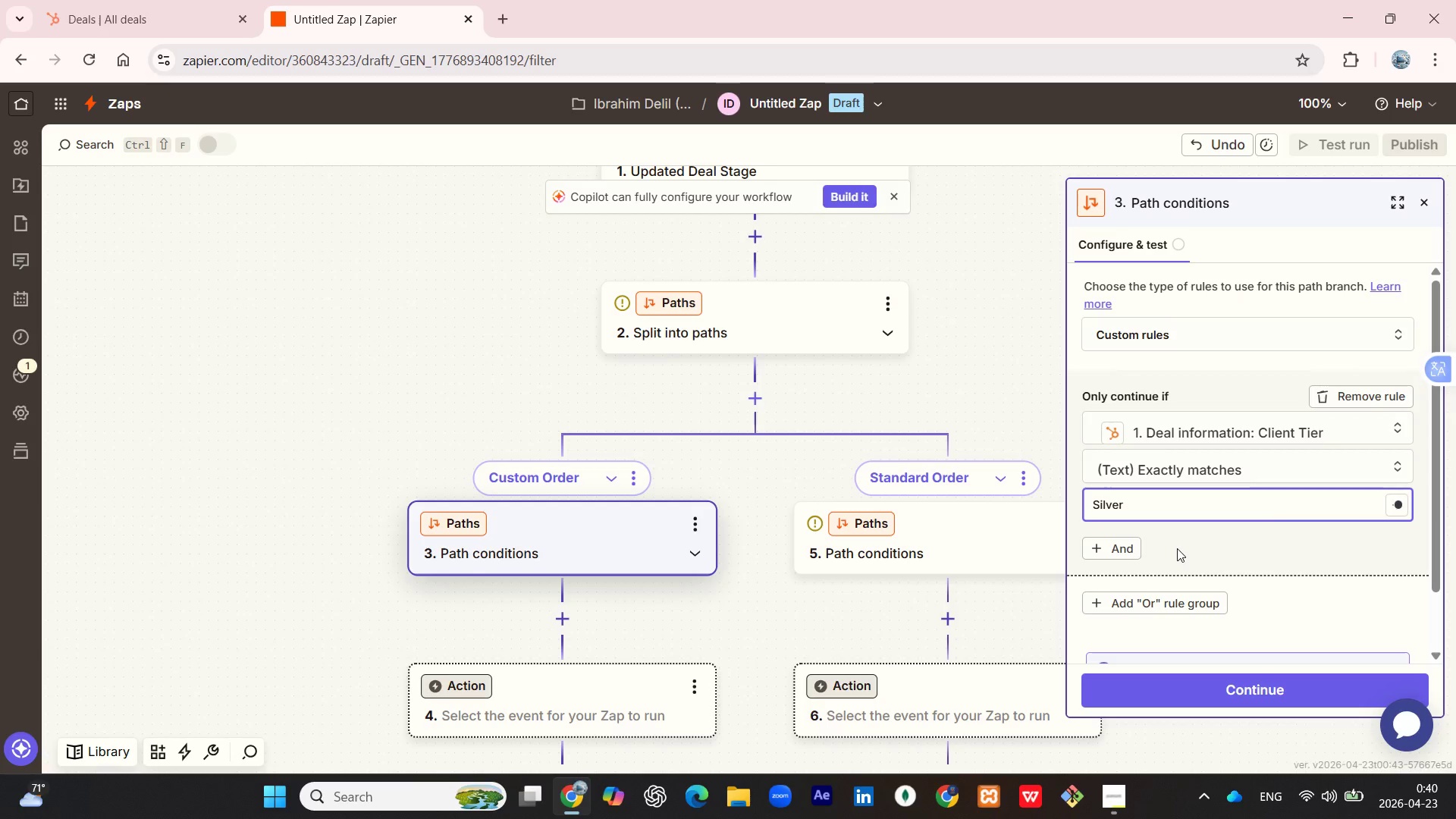 
left_click([1135, 600])
 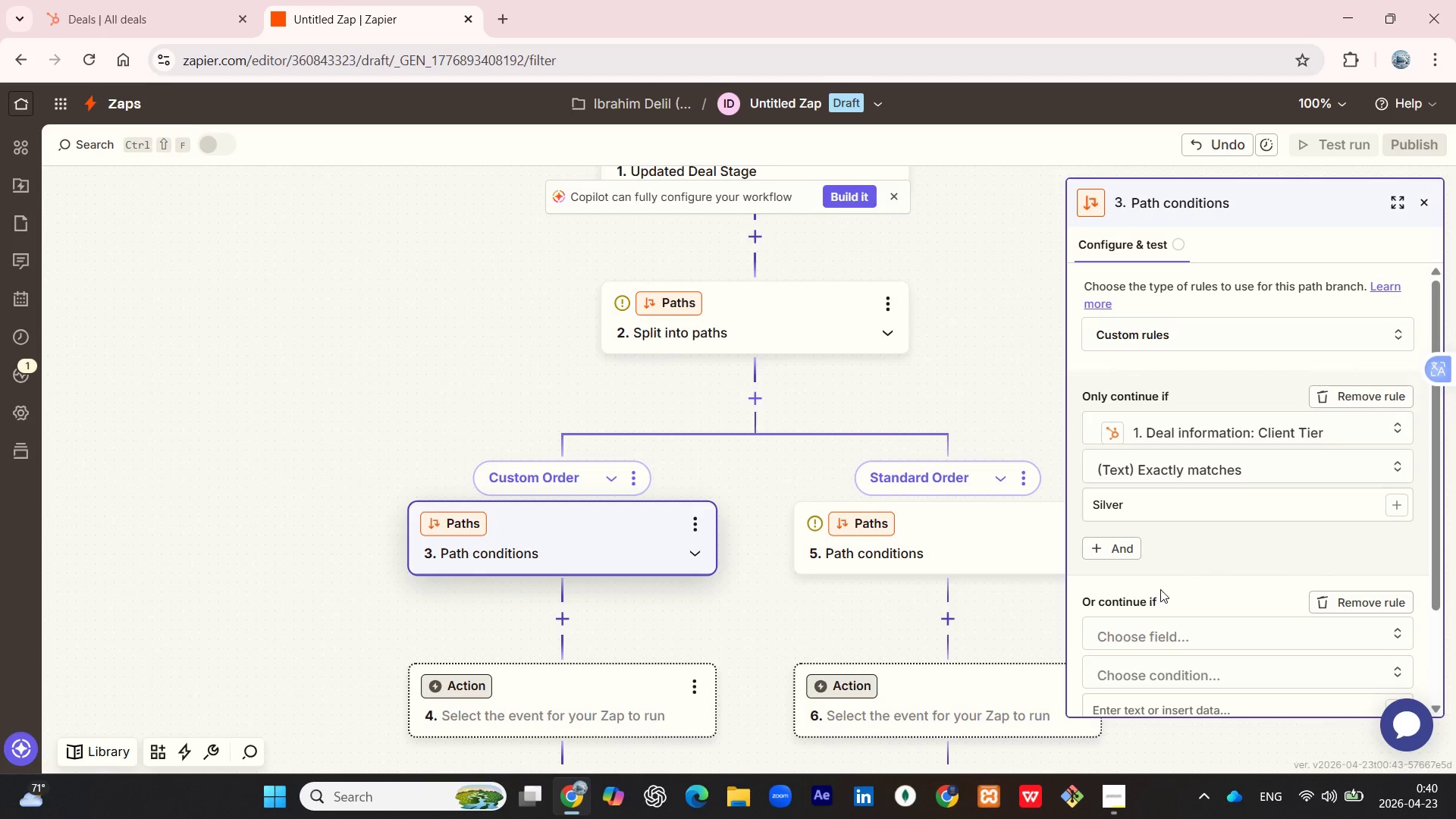 
scroll: coordinate [1218, 594], scroll_direction: down, amount: 1.0
 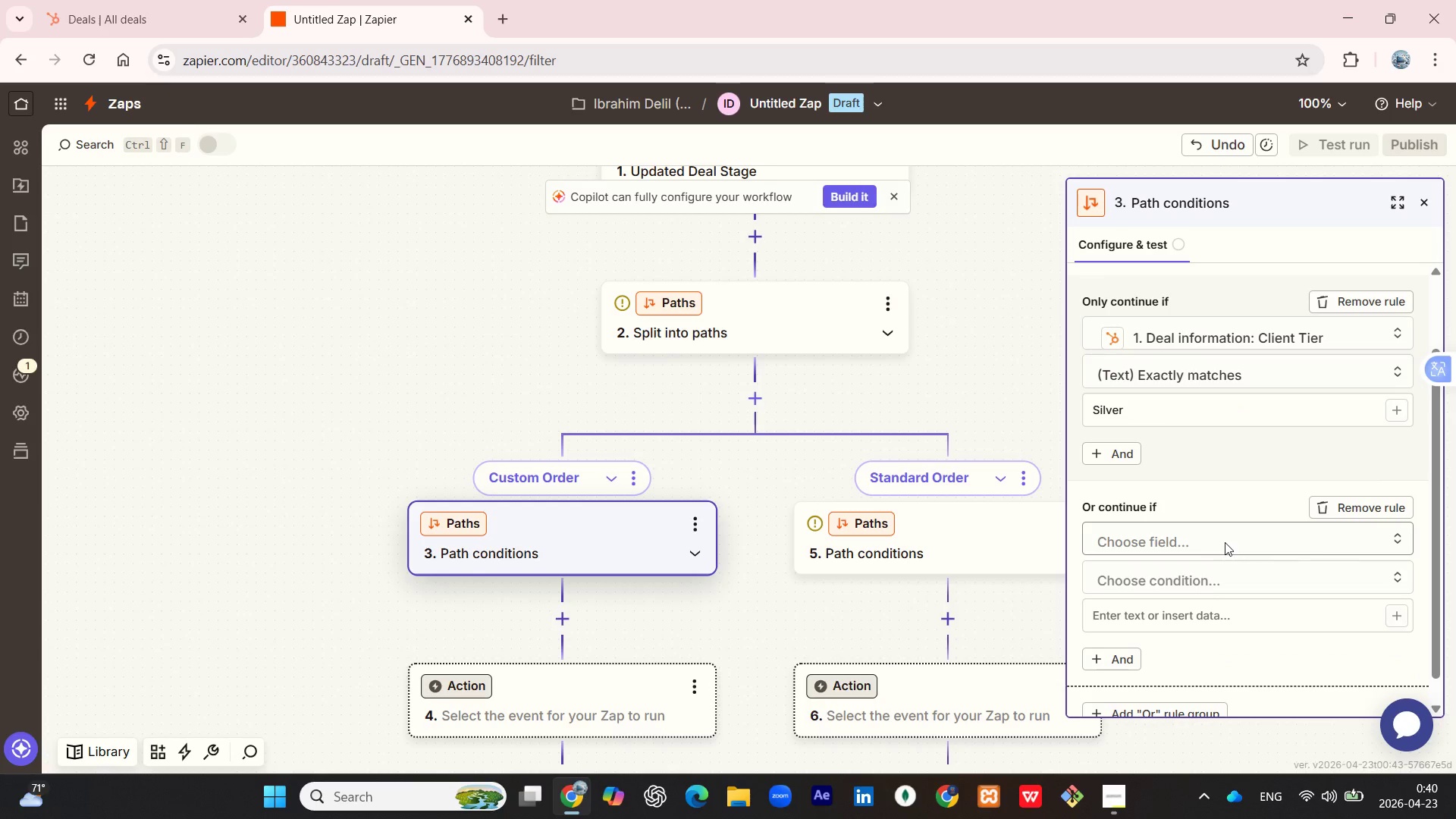 
left_click([1225, 542])
 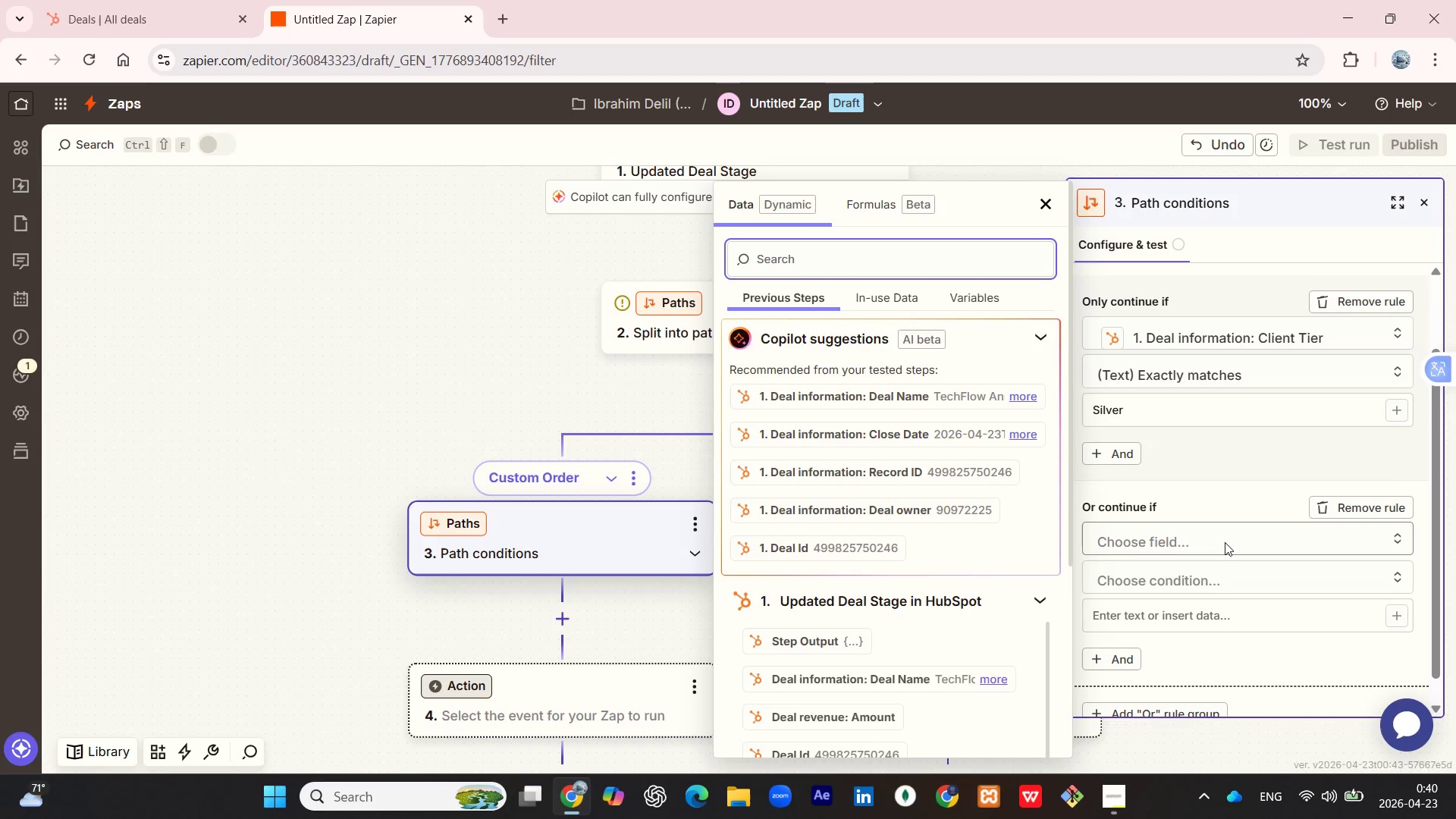 
type(cli)
 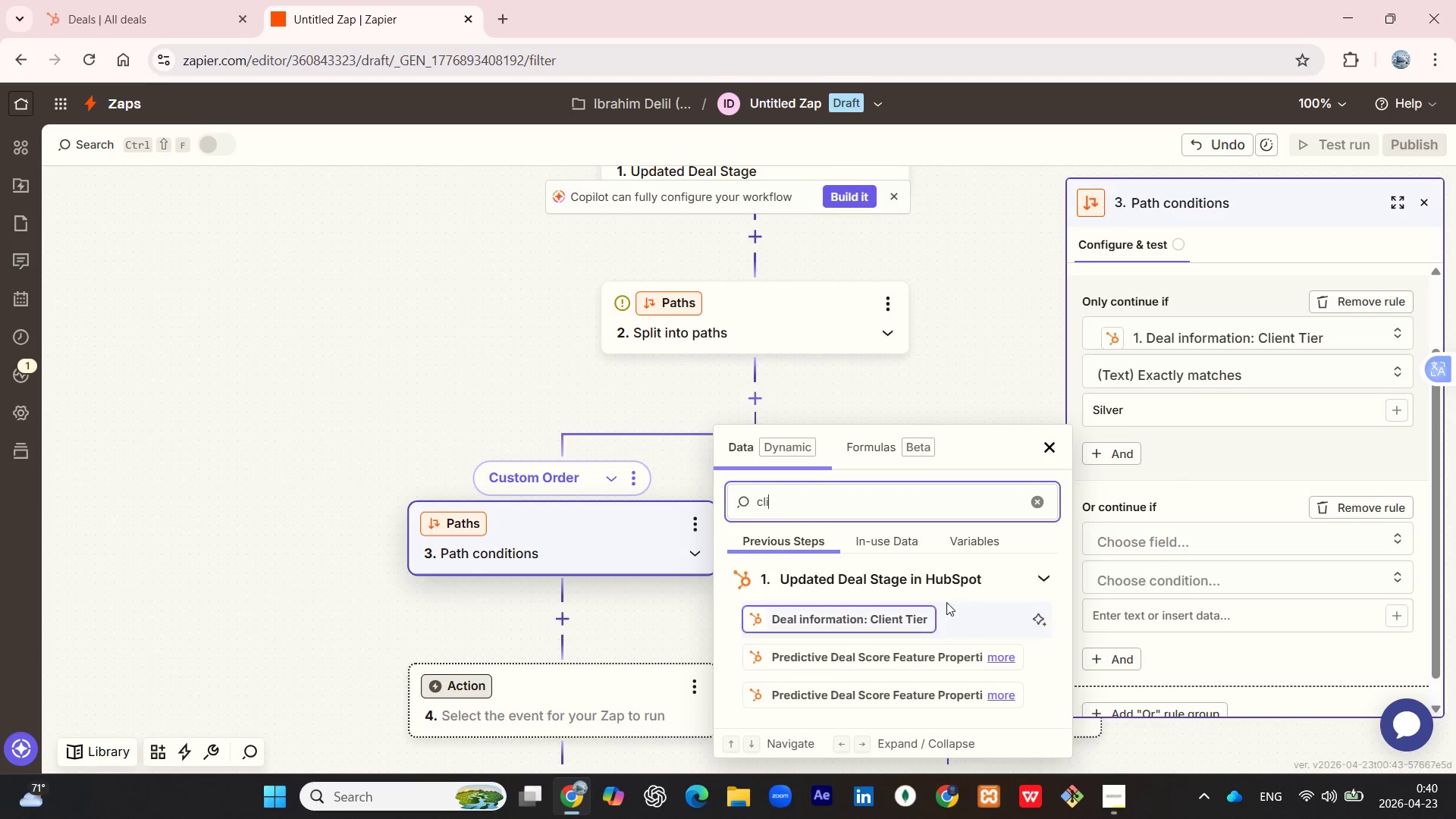 
left_click([900, 616])
 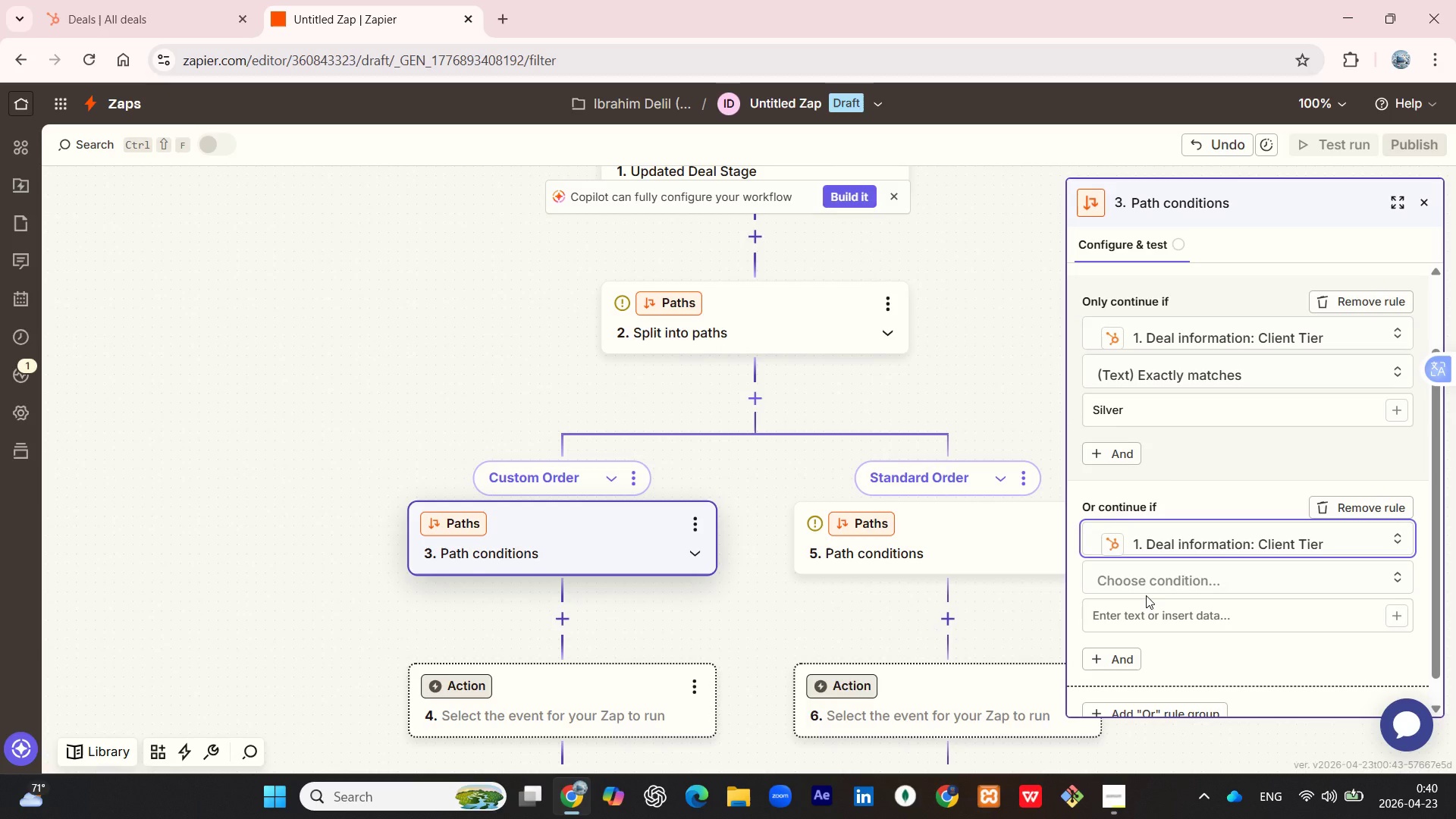 
wait(6.97)
 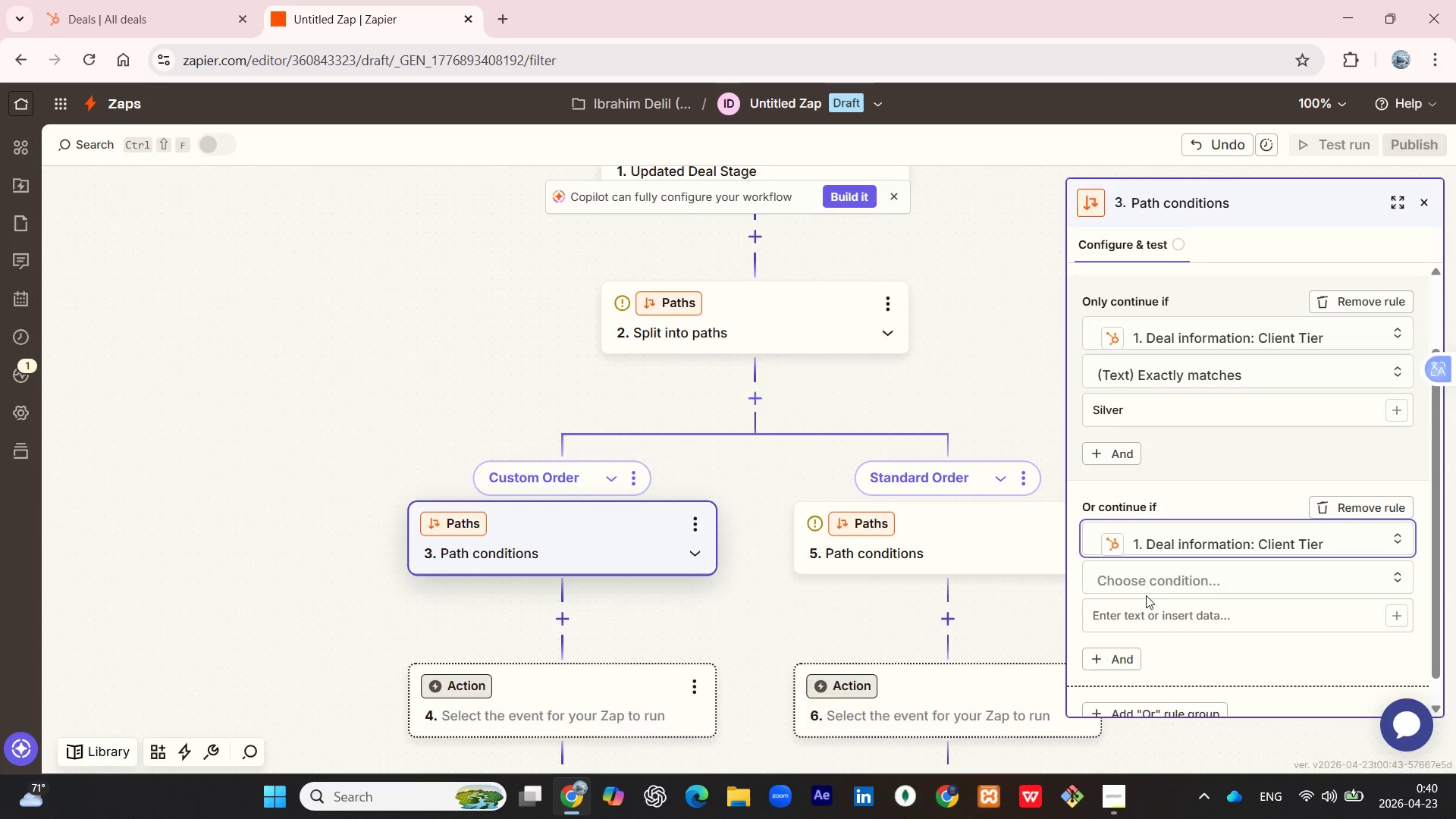 
left_click([1158, 616])
 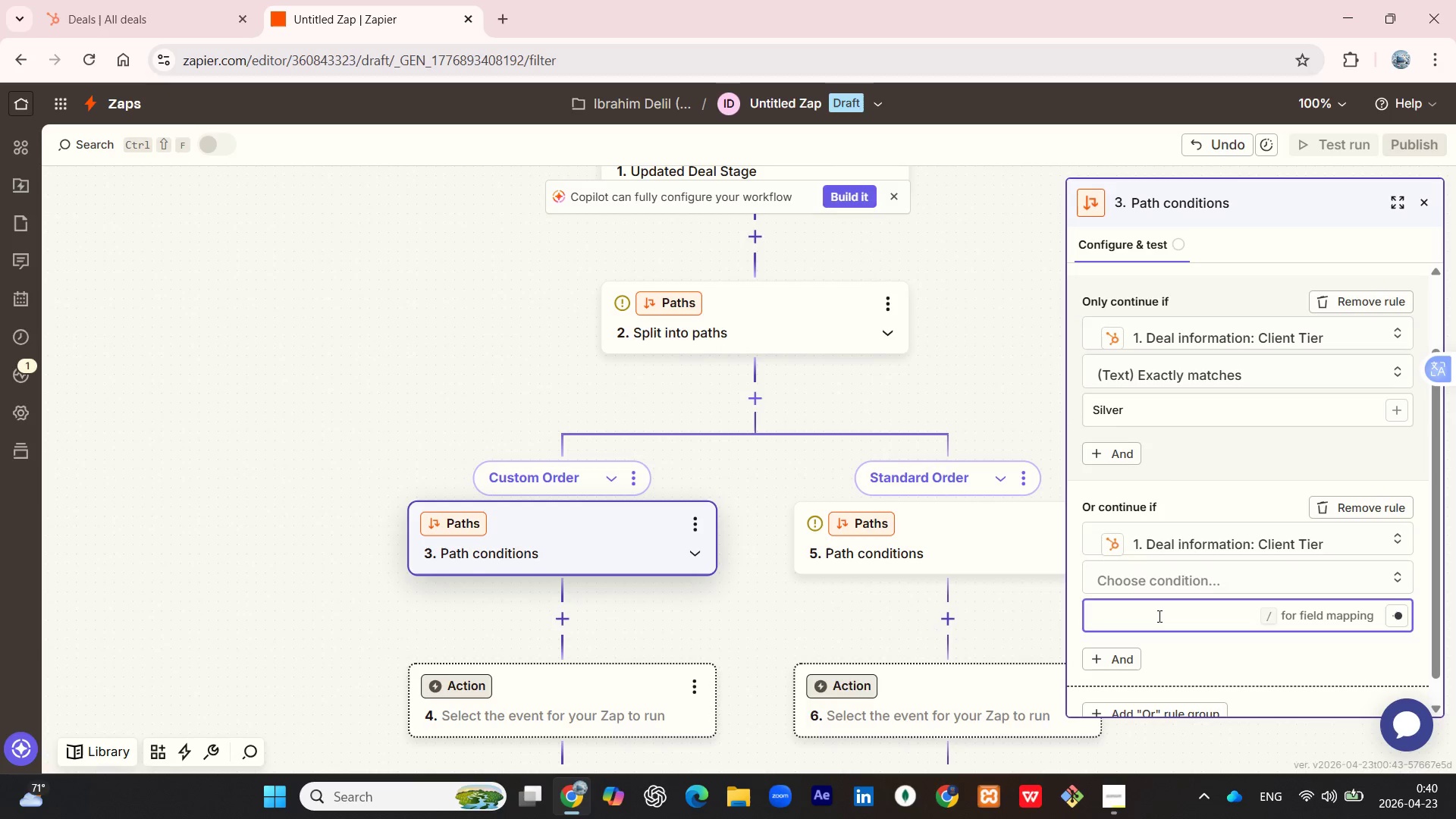 
type(Gold)
 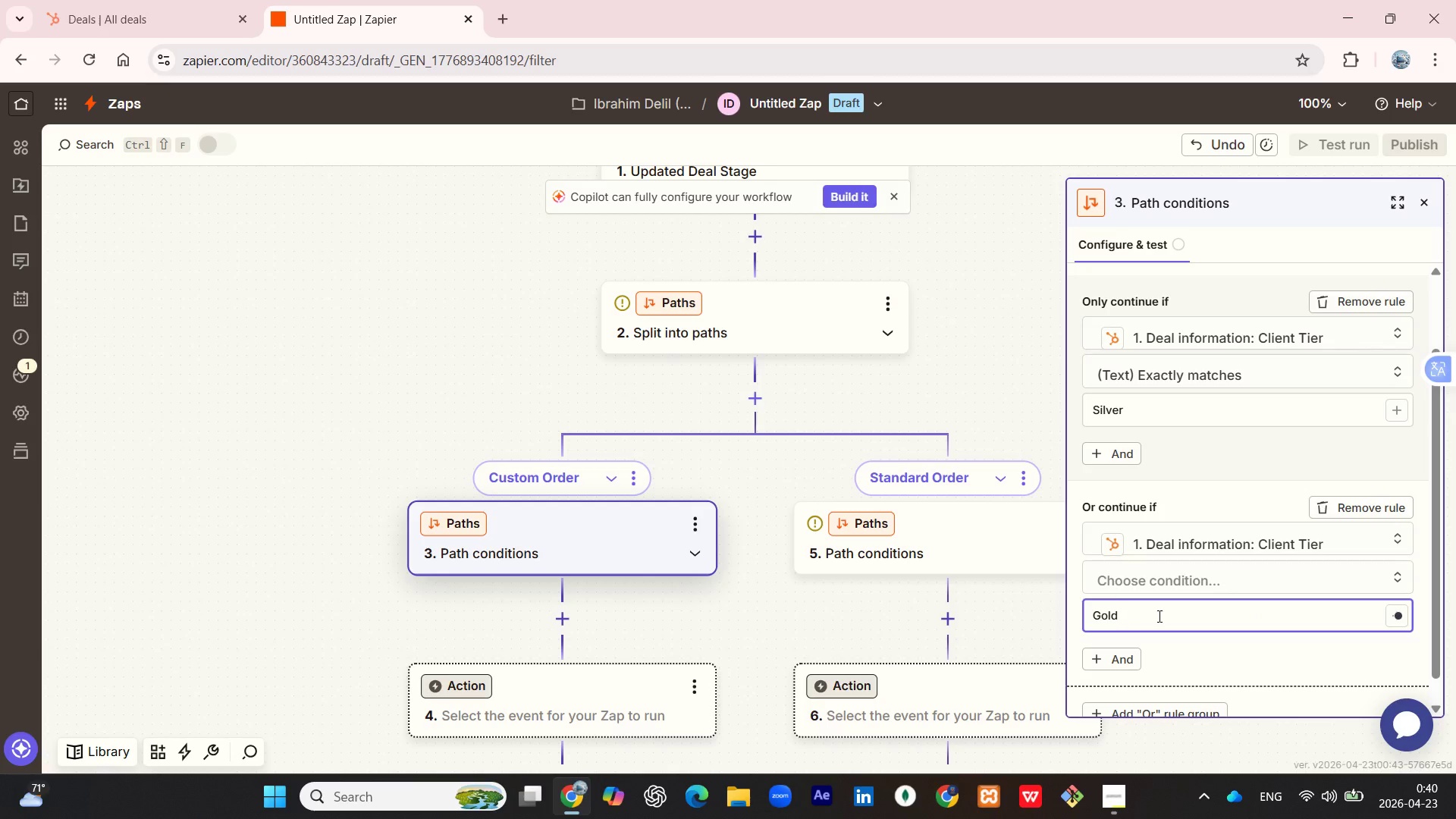 
scroll: coordinate [1139, 614], scroll_direction: down, amount: 3.0
 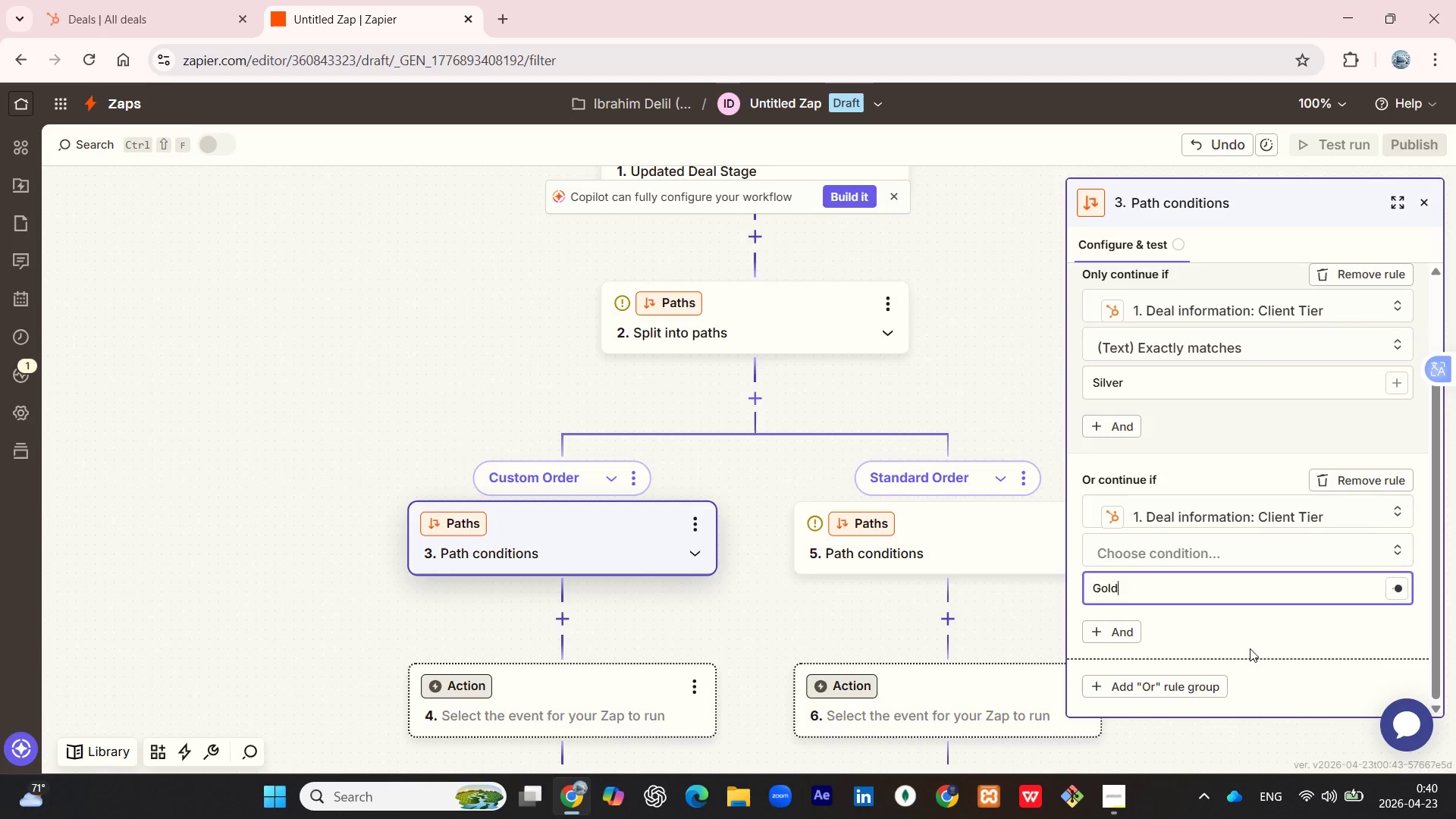 
left_click([1250, 642])
 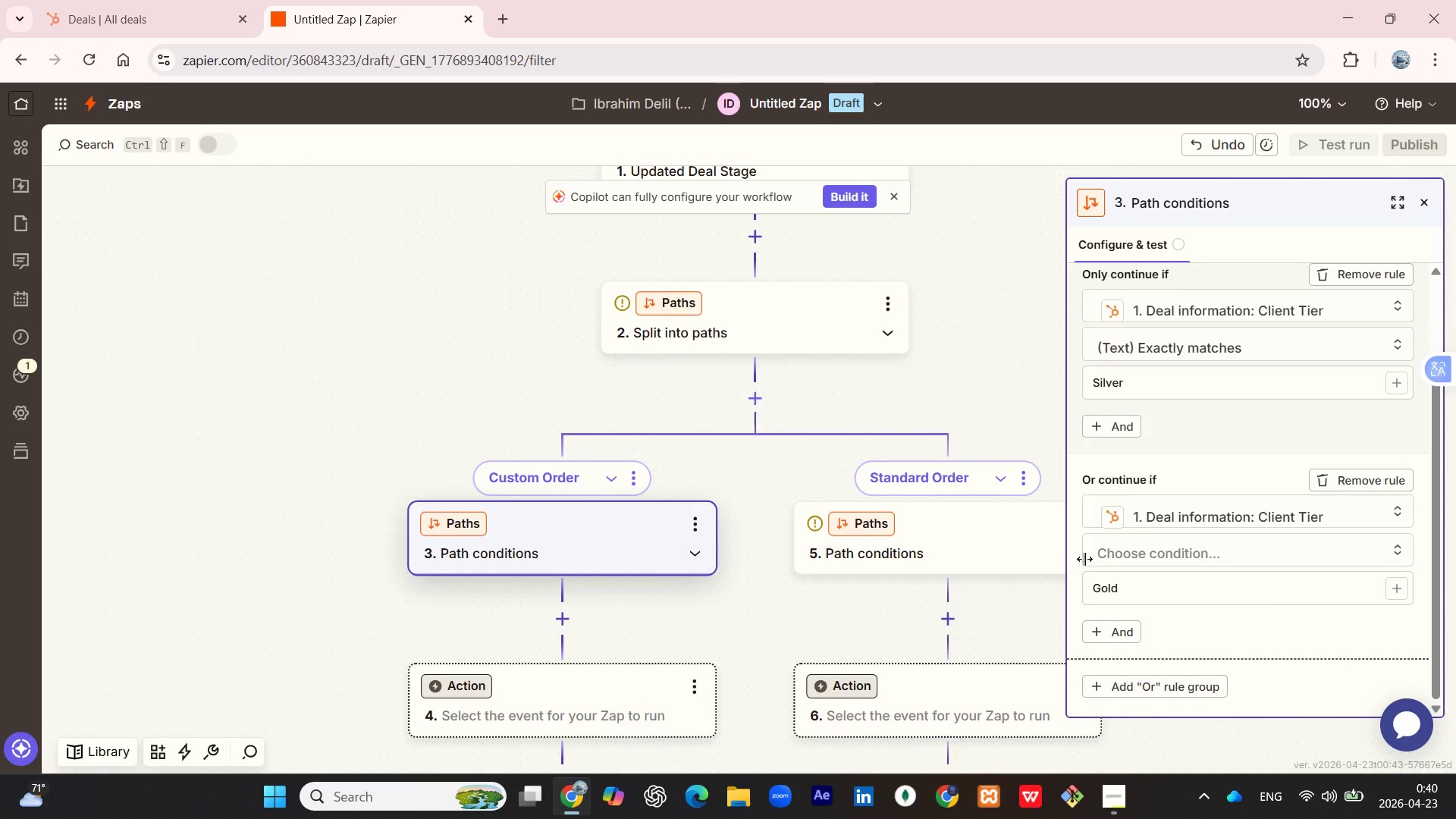 
scroll: coordinate [1302, 484], scroll_direction: up, amount: 1.0
 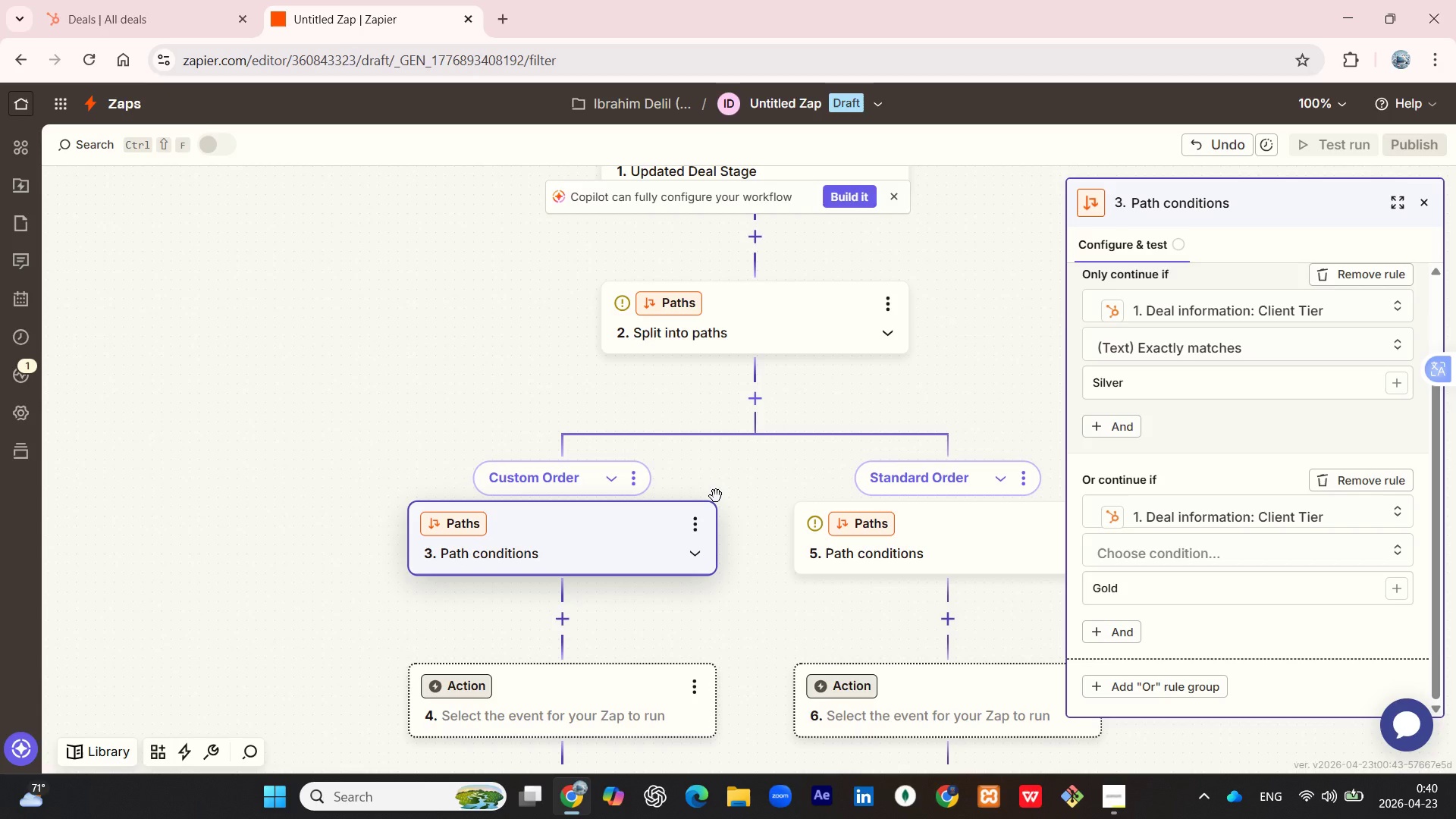 
wait(6.51)
 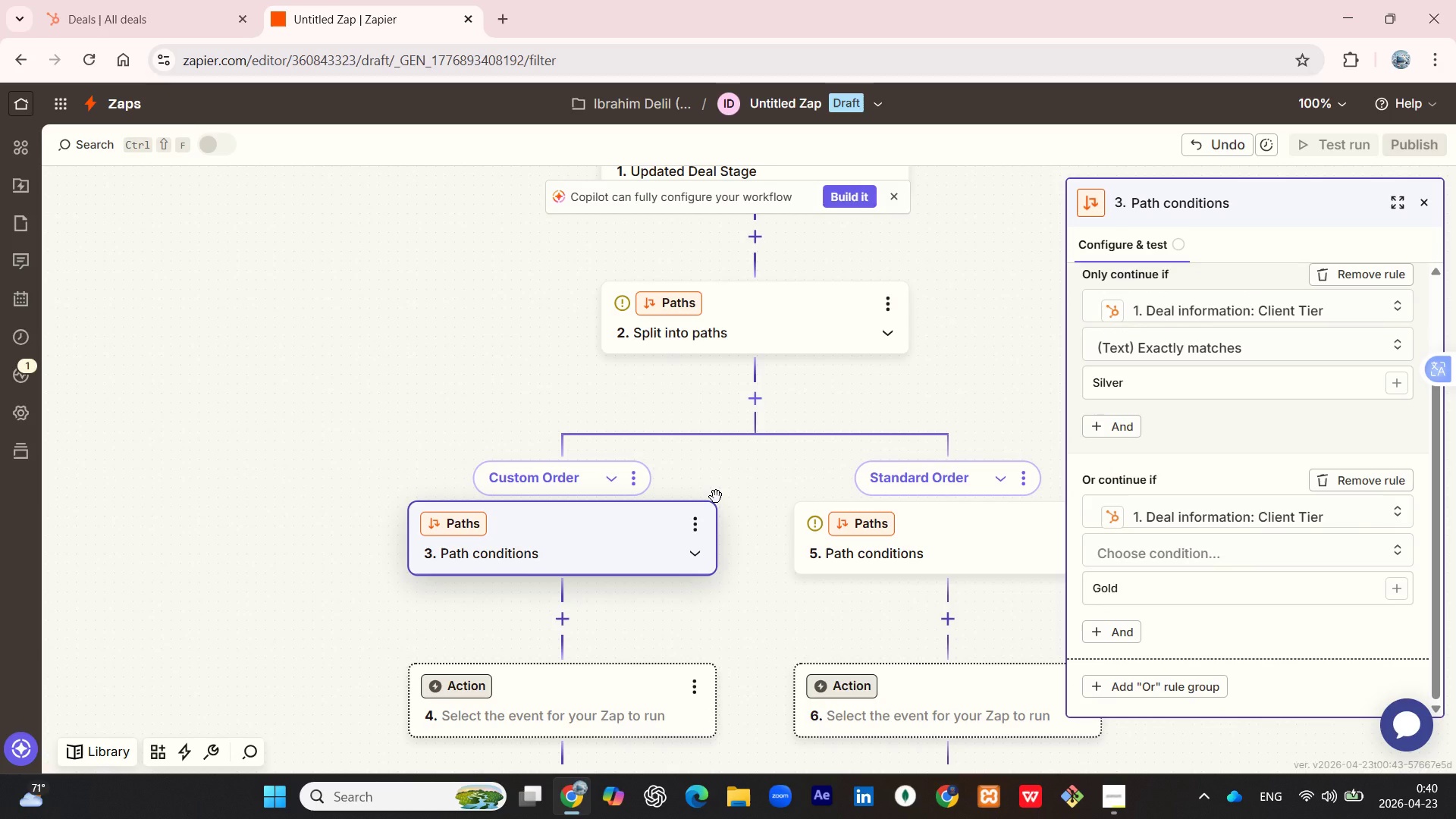 
scroll: coordinate [1228, 463], scroll_direction: down, amount: 6.0
 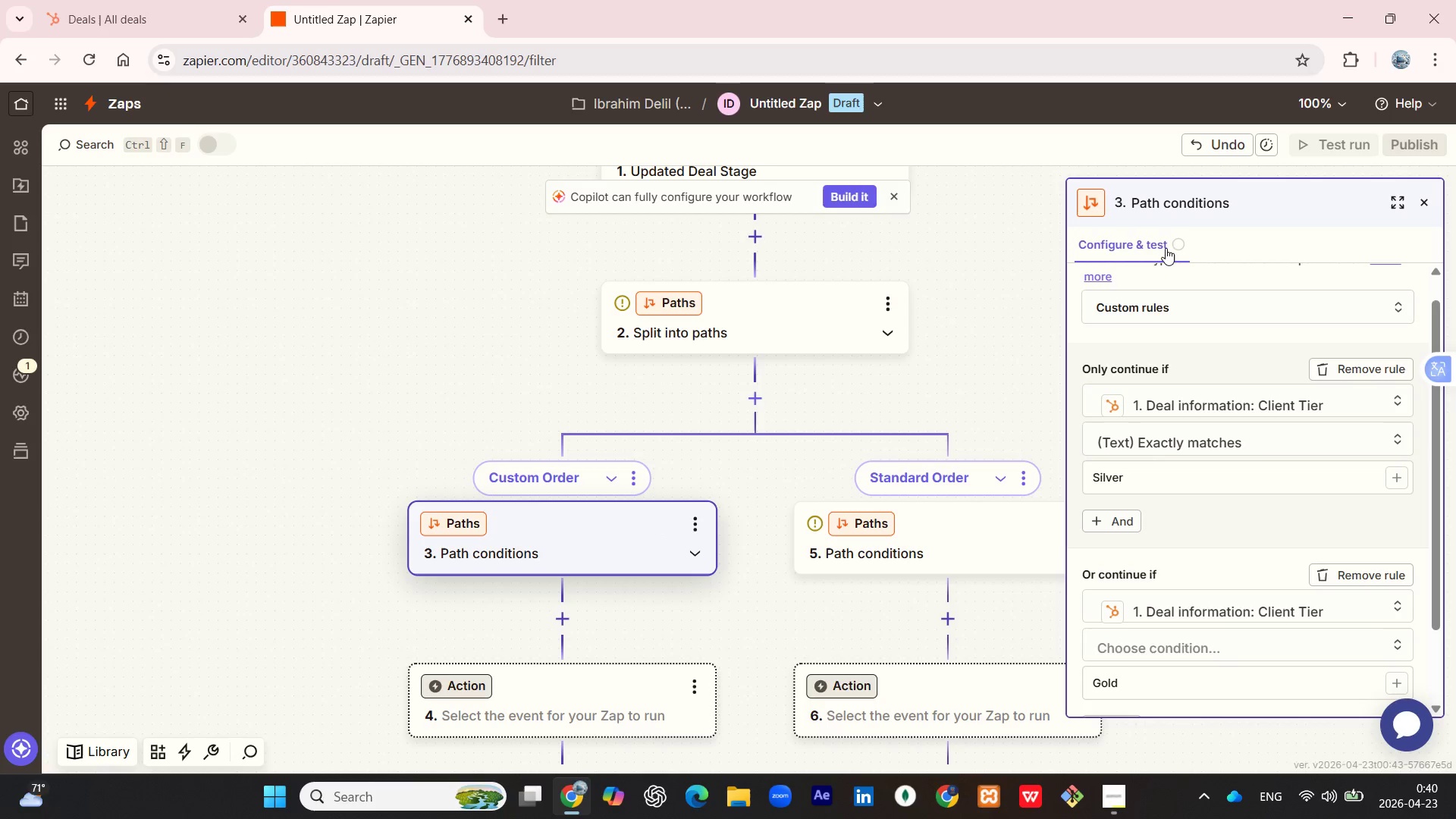 
left_click([1173, 244])
 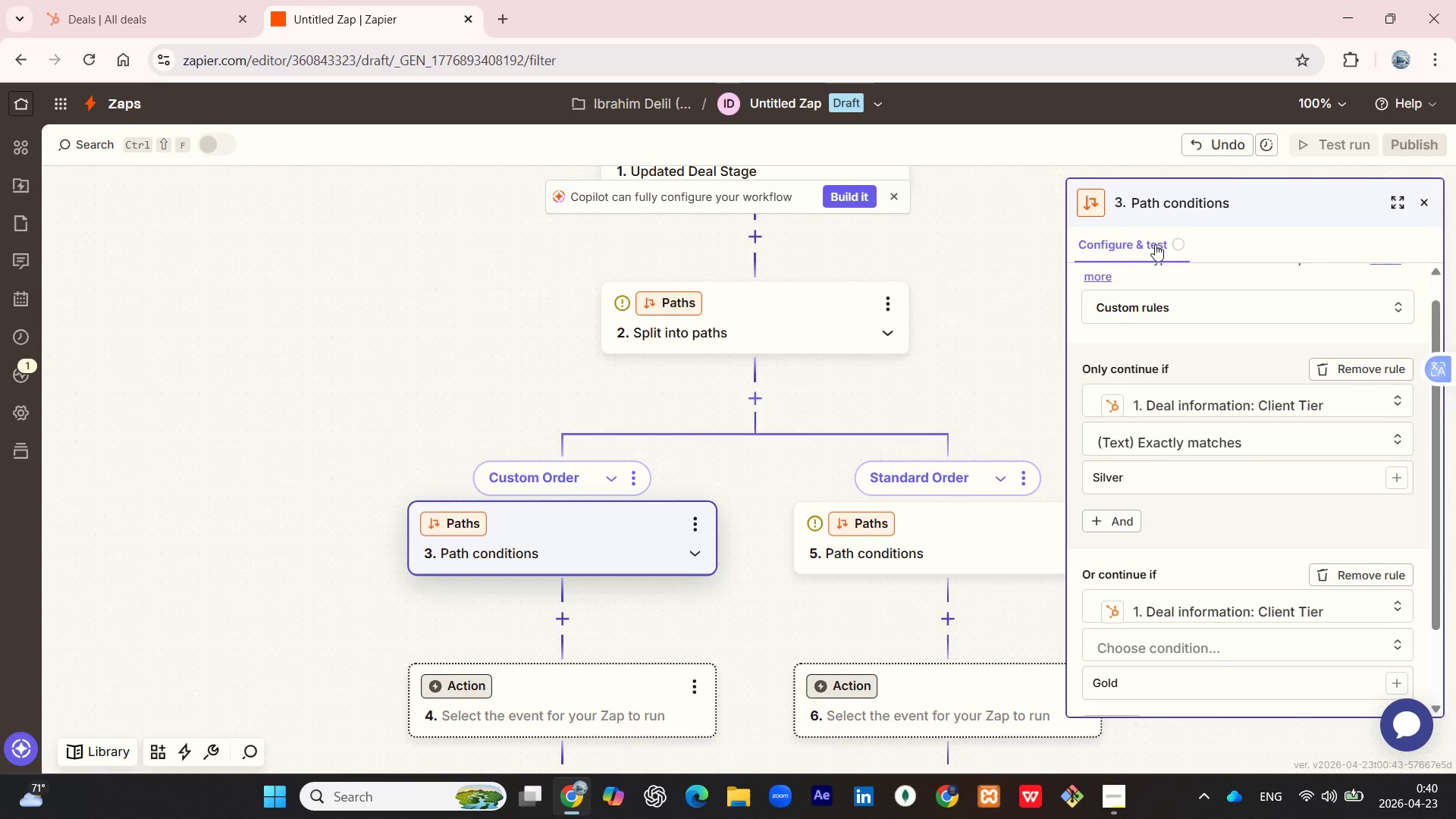 
left_click([1131, 244])
 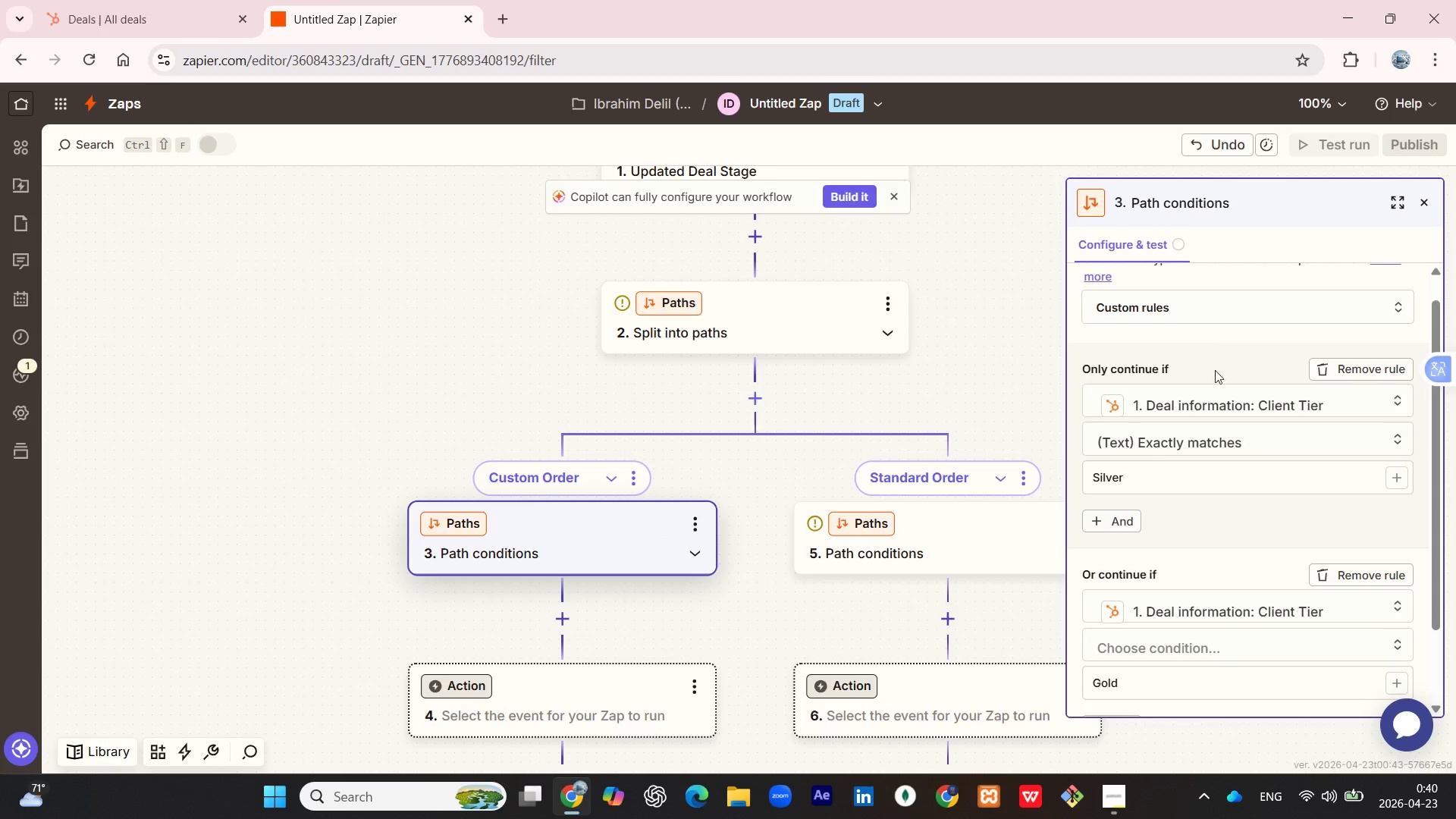 
scroll: coordinate [1246, 412], scroll_direction: down, amount: 2.0
 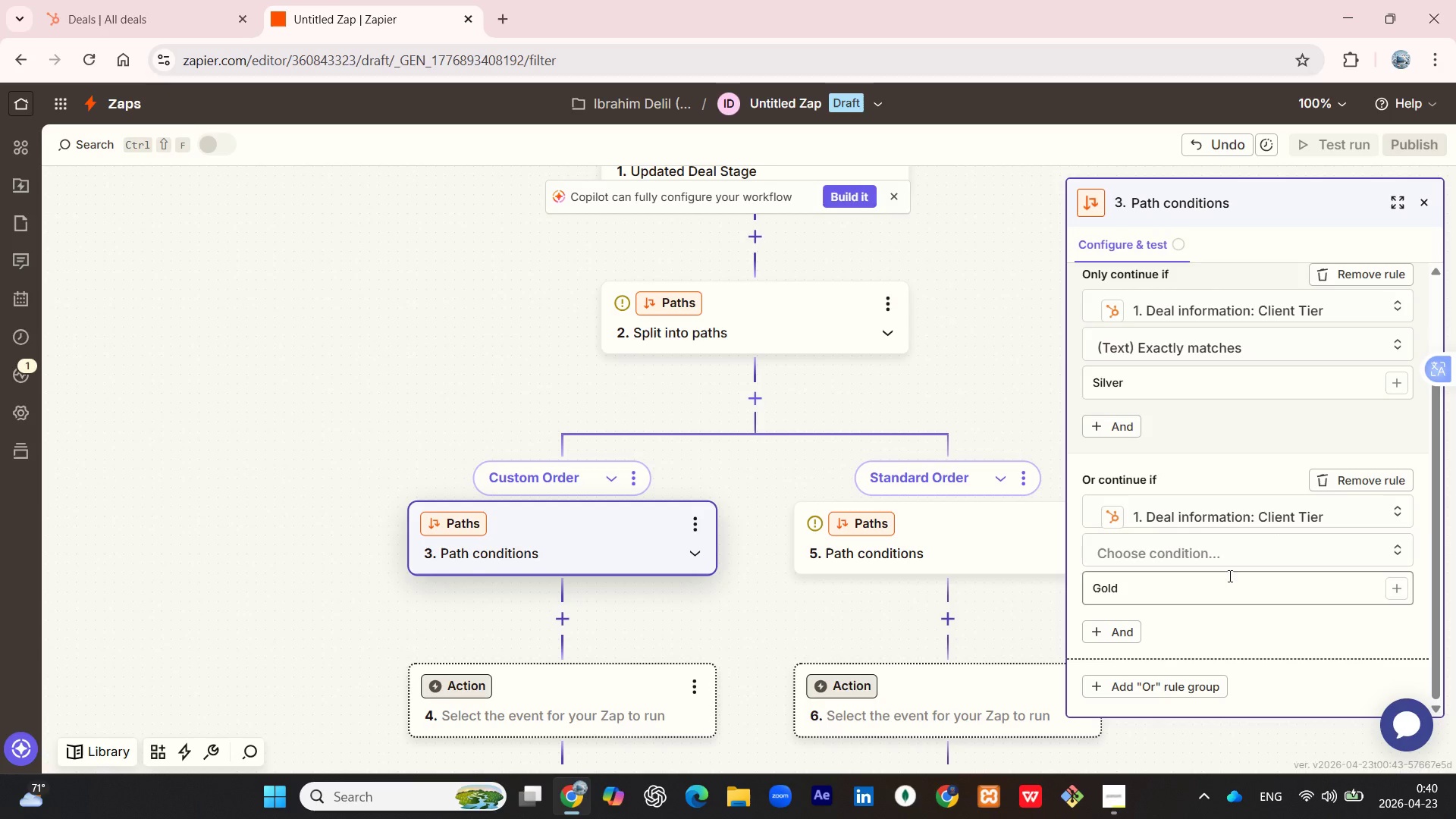 
scroll: coordinate [1219, 544], scroll_direction: up, amount: 8.0
 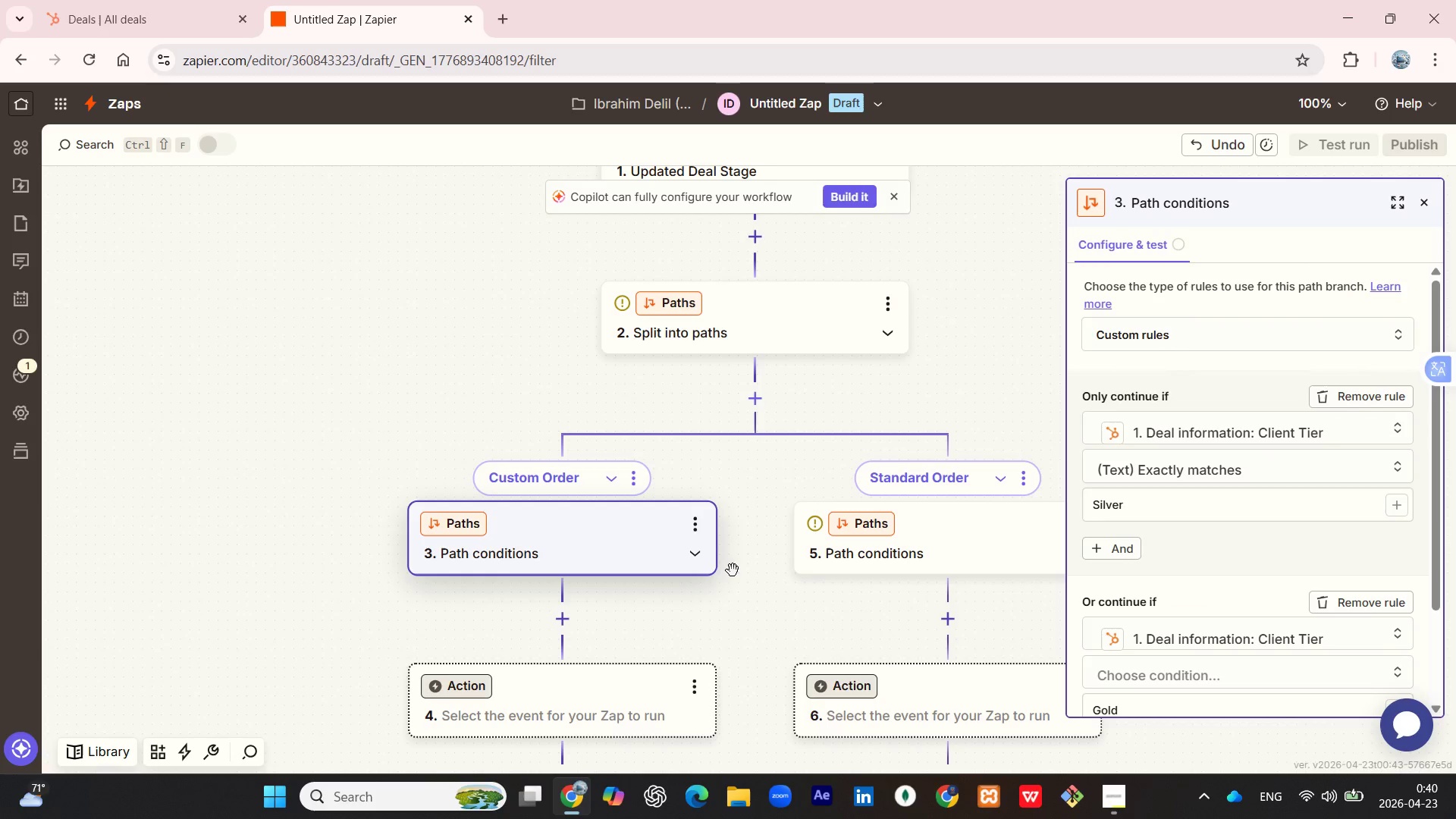 
left_click([967, 532])
 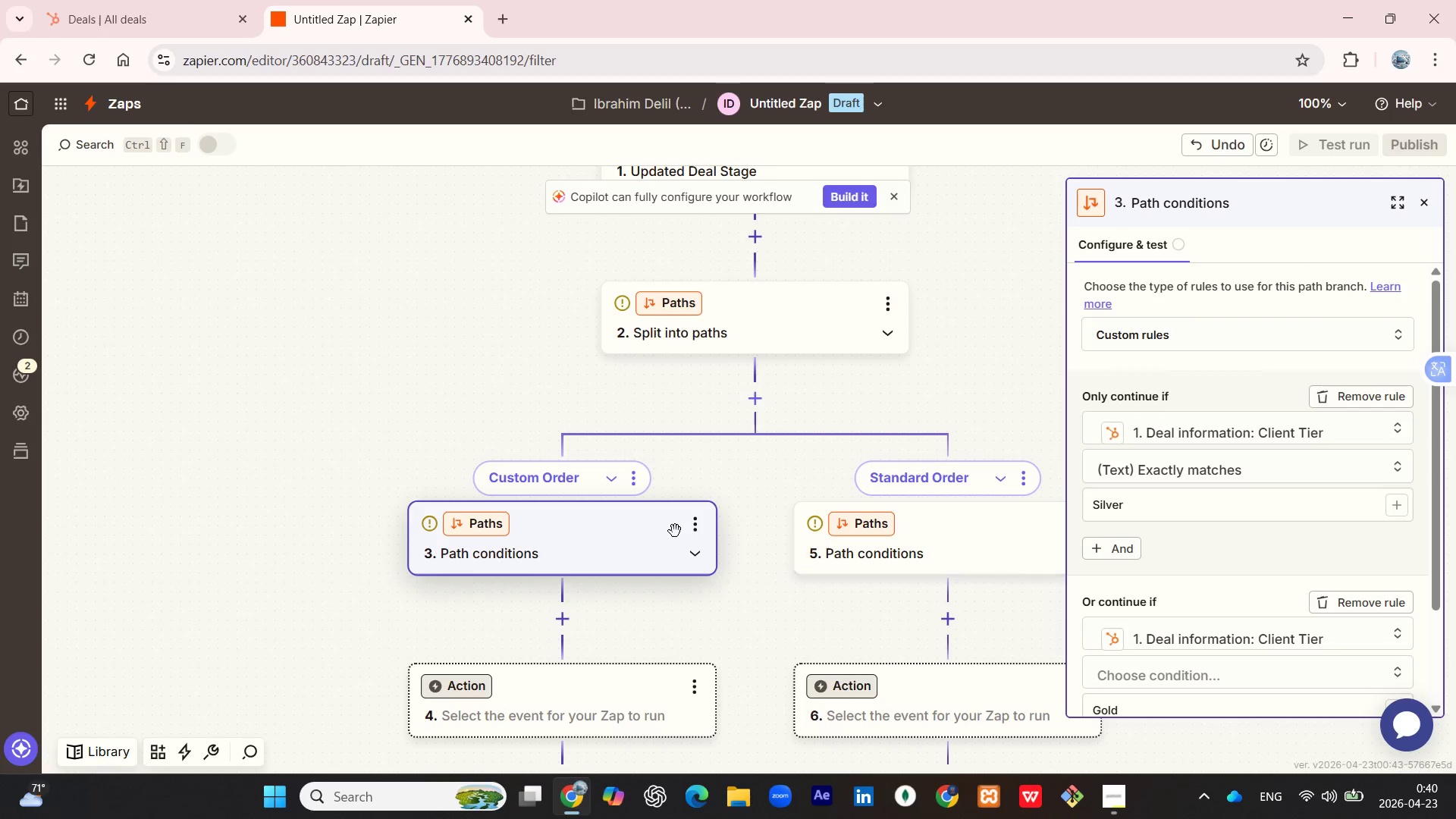 
scroll: coordinate [1243, 516], scroll_direction: down, amount: 7.0
 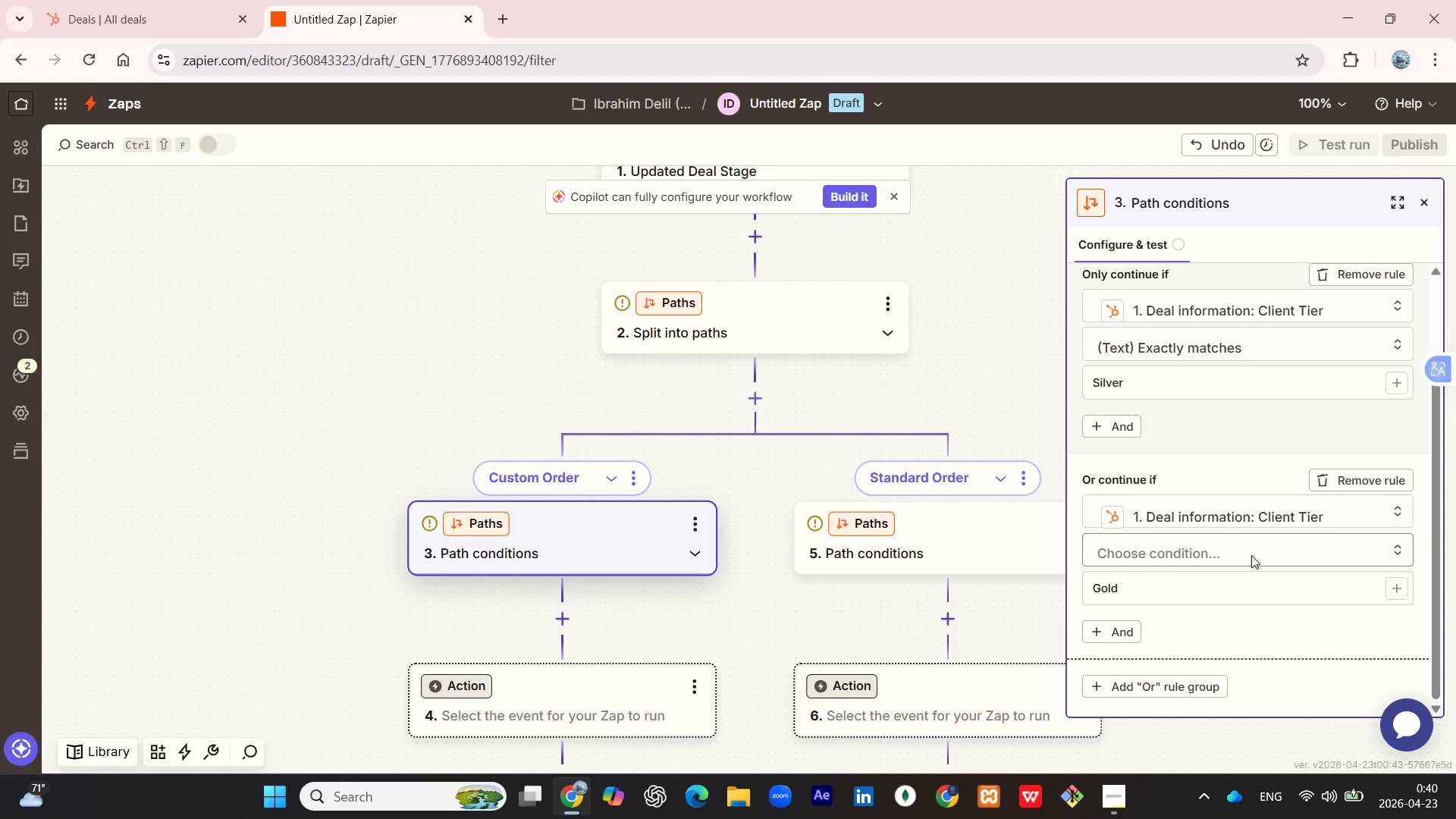 
scroll: coordinate [1288, 521], scroll_direction: up, amount: 3.0
 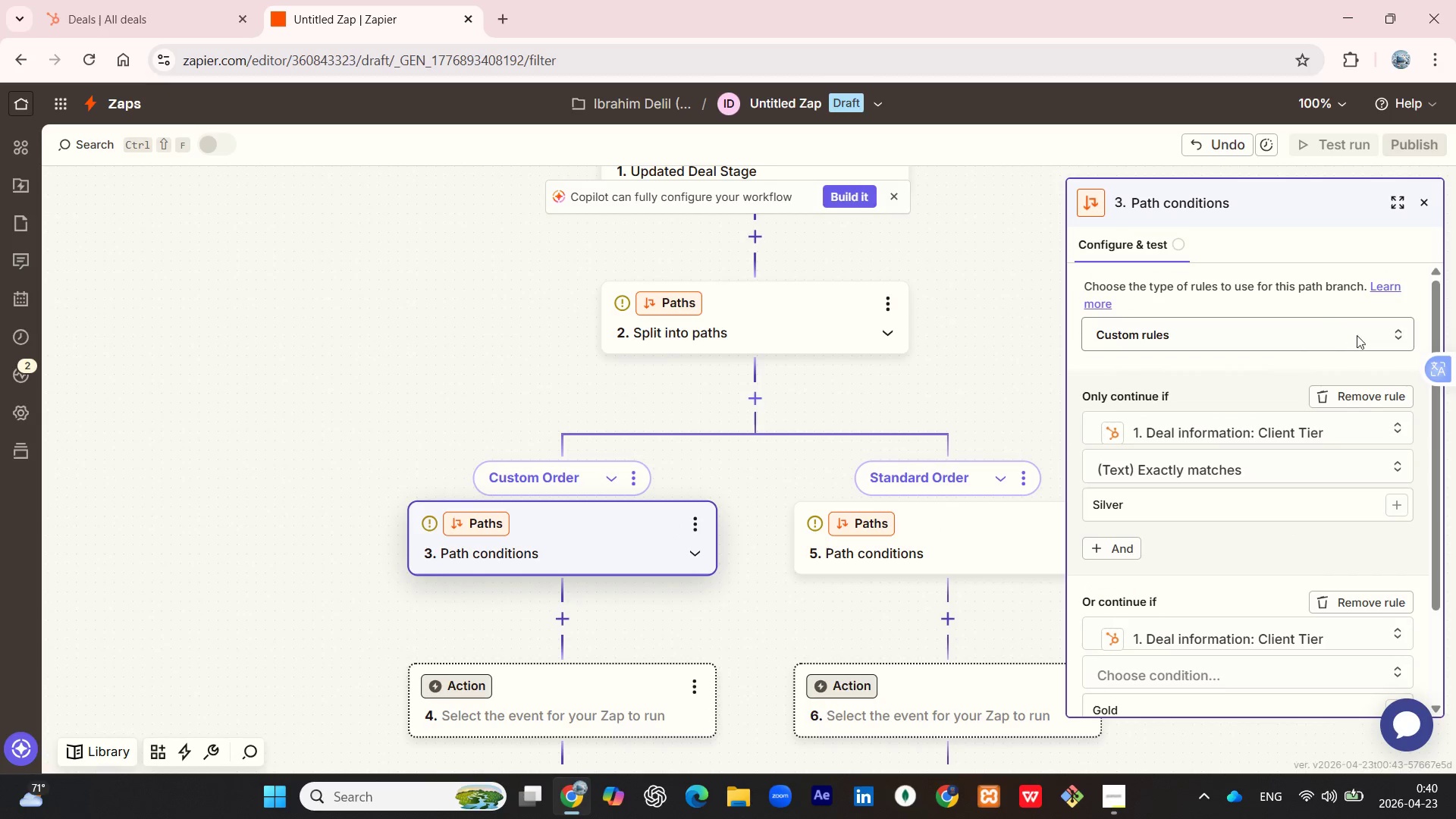 
scroll: coordinate [1277, 571], scroll_direction: down, amount: 5.0
 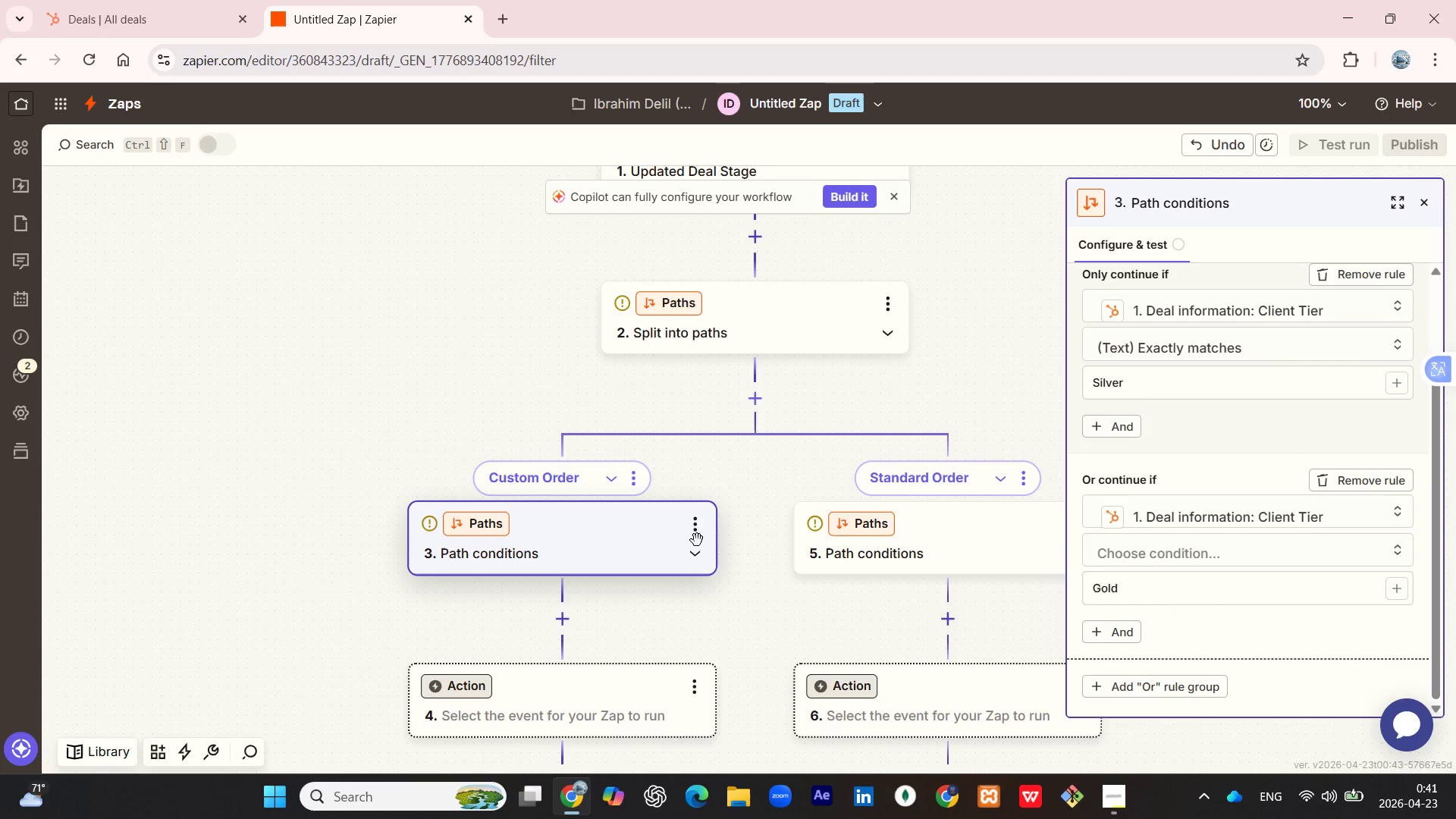 
left_click([694, 556])
 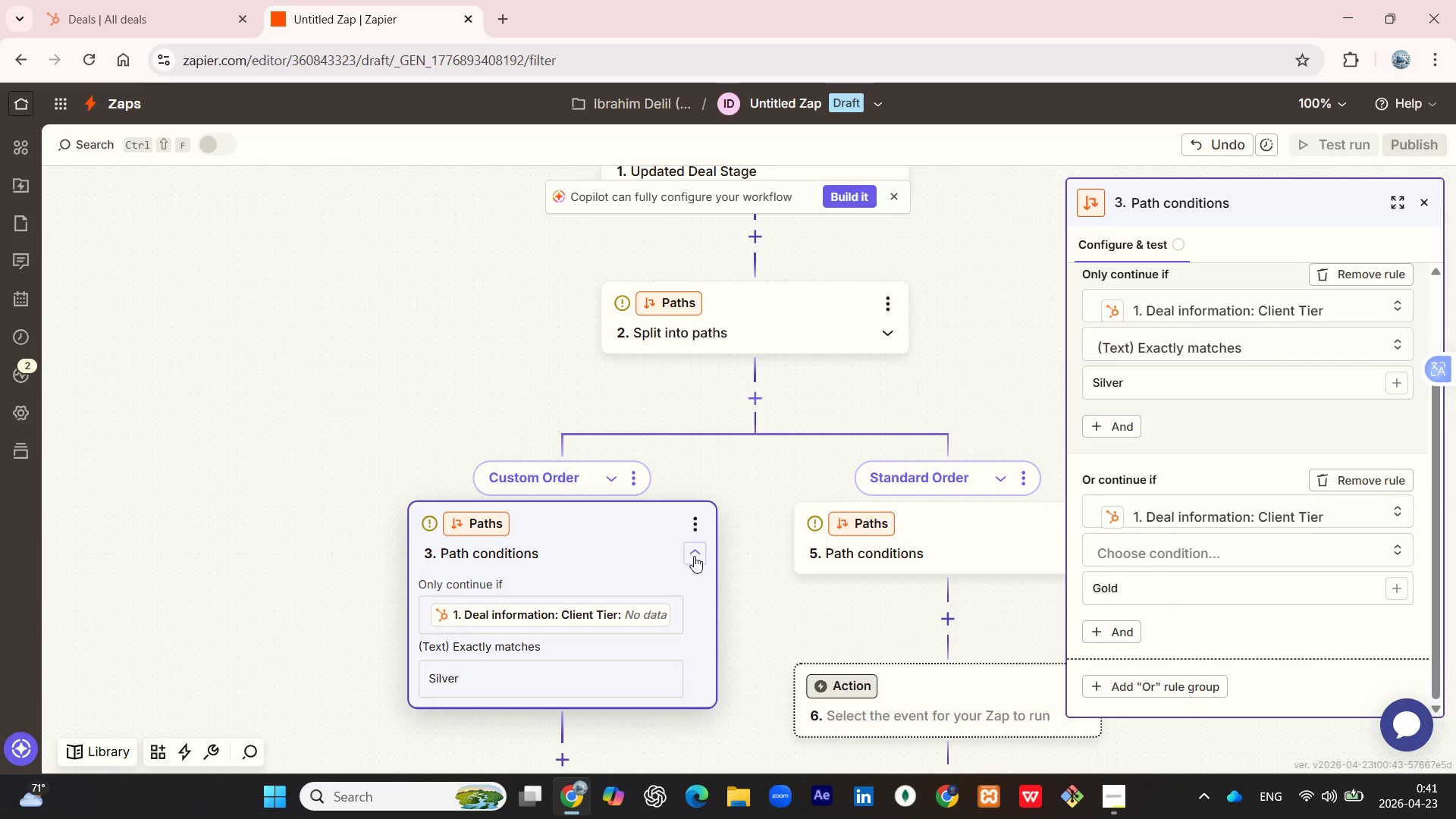 
left_click([694, 556])
 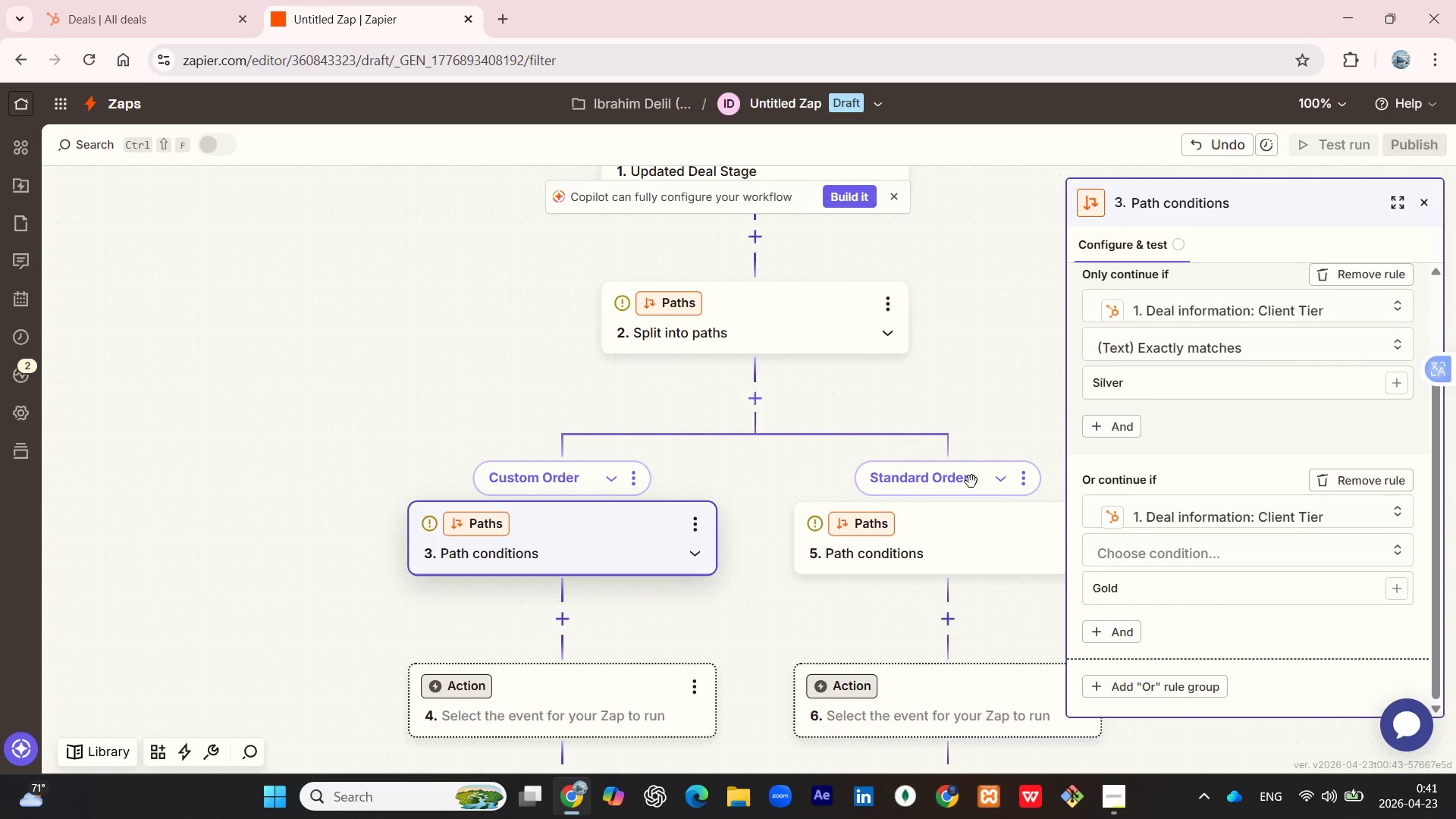 
left_click([1154, 243])
 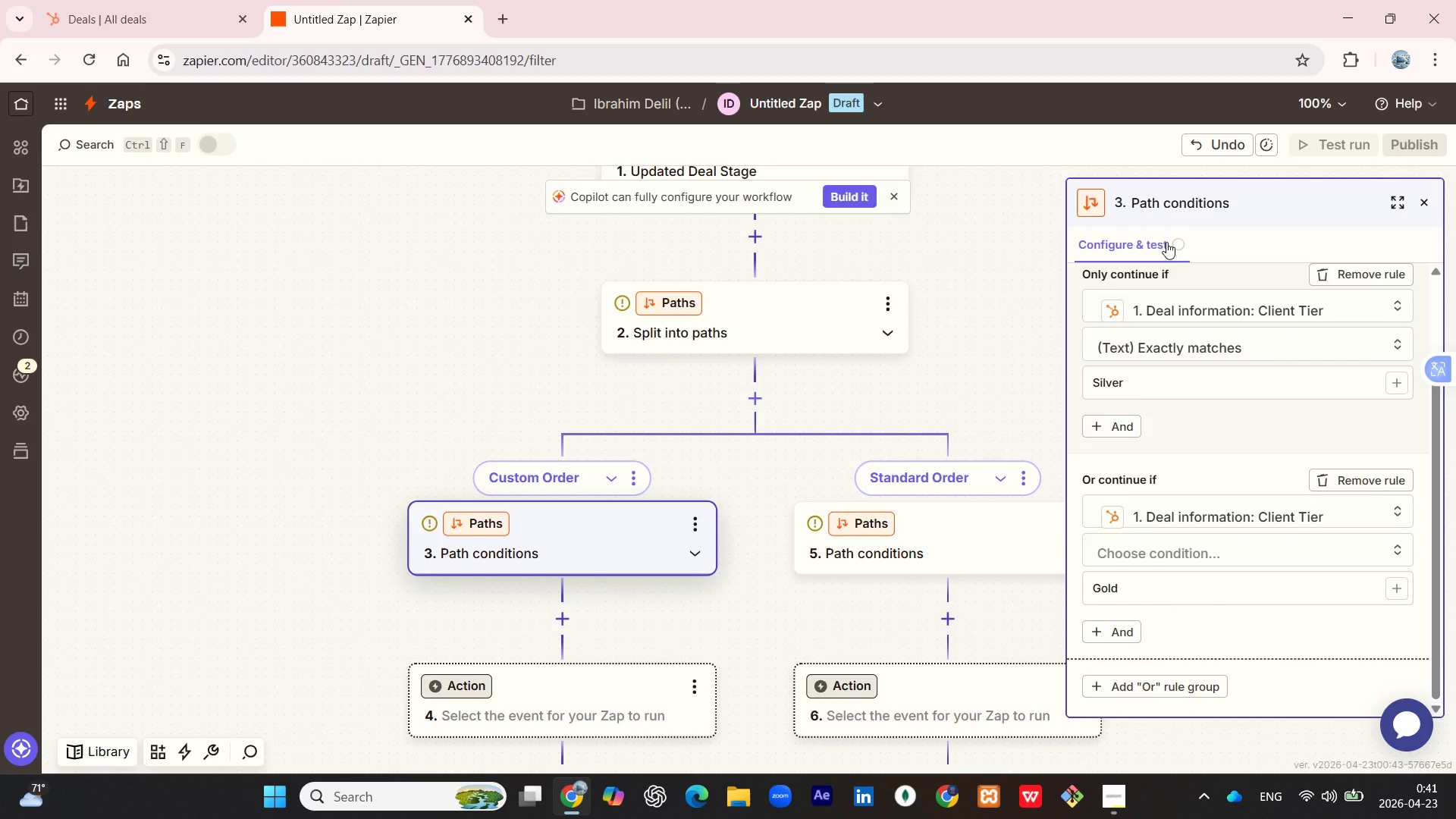 
left_click([1166, 242])
 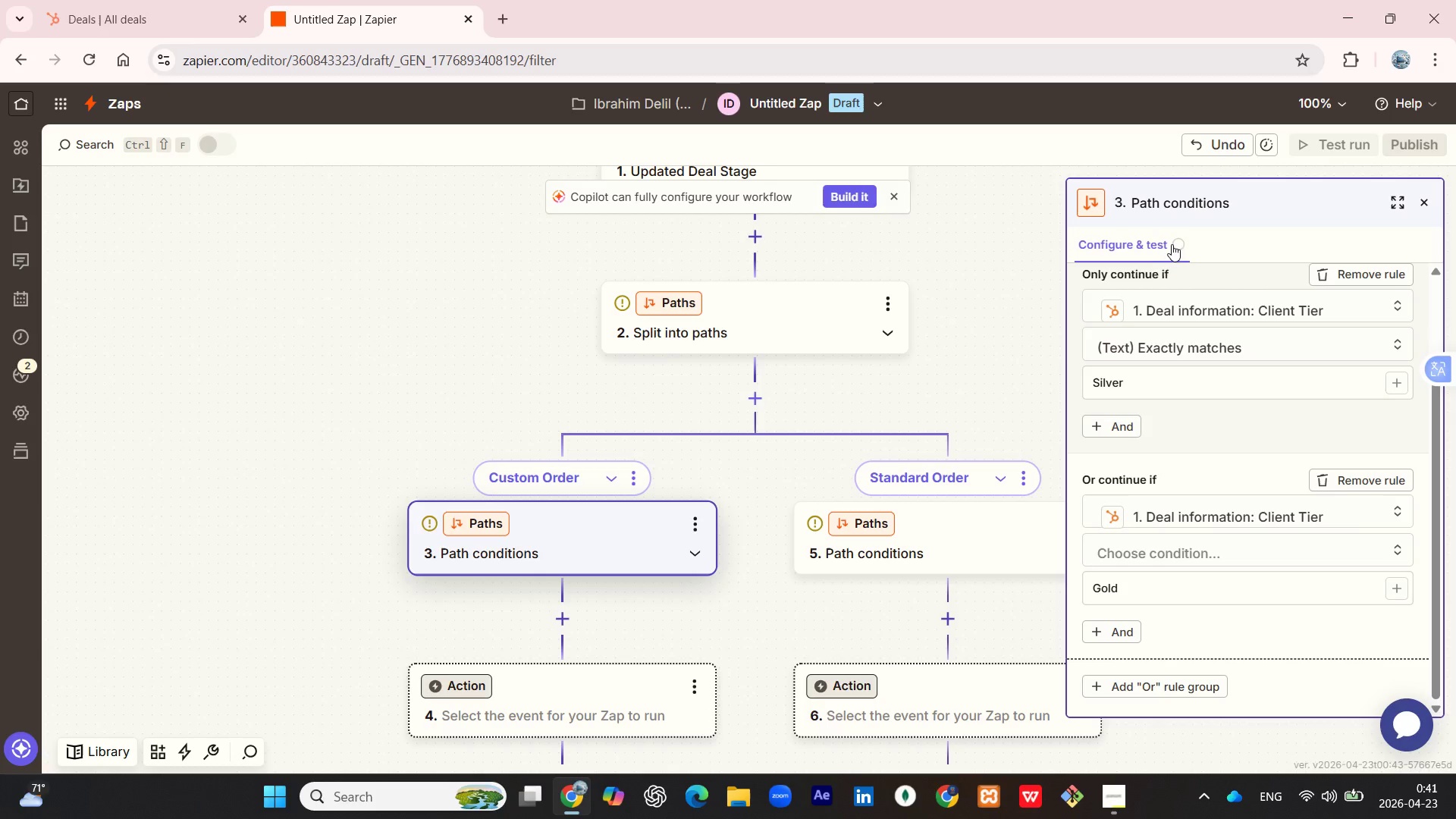 
double_click([1175, 245])
 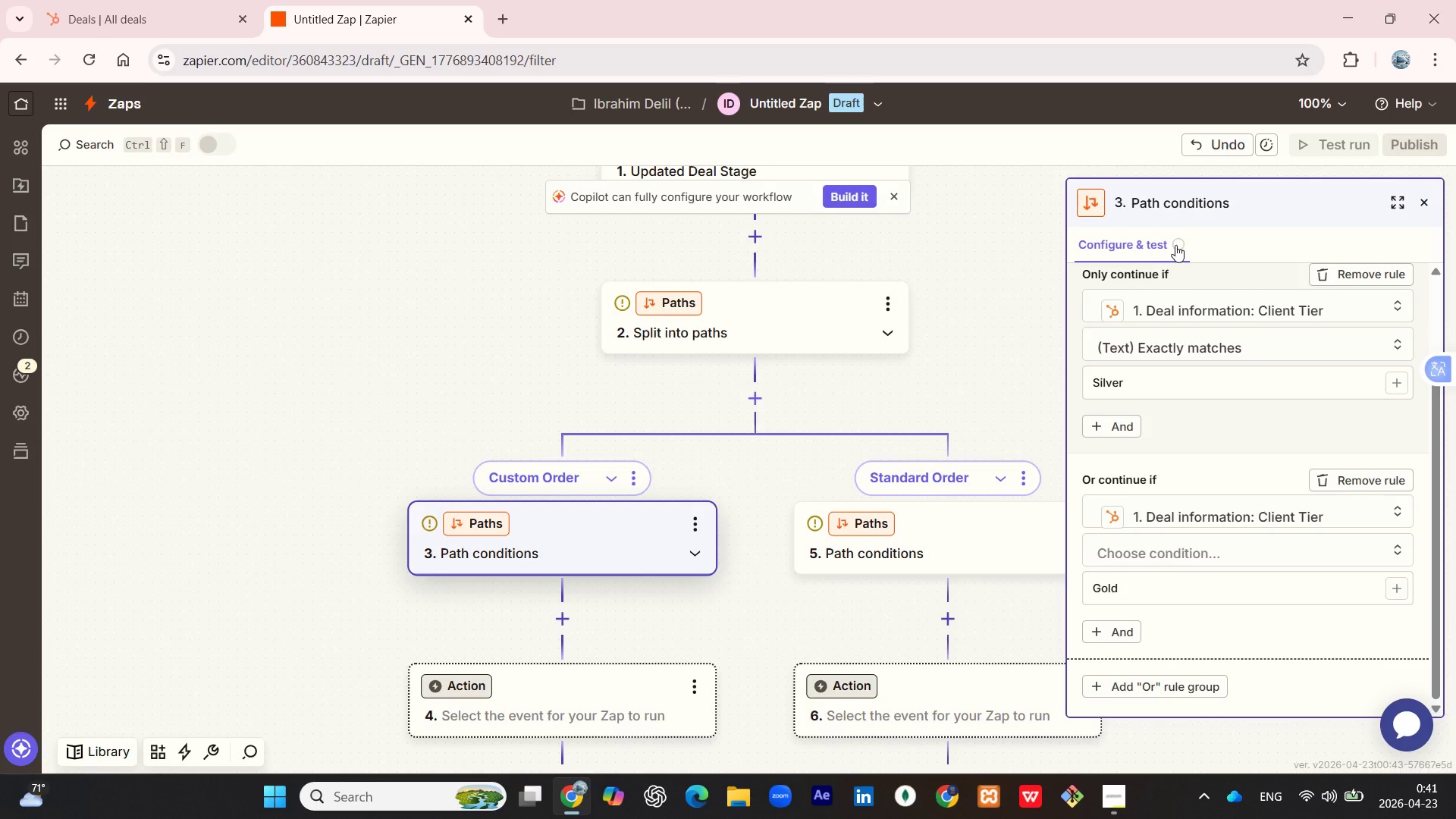 
triple_click([1175, 245])
 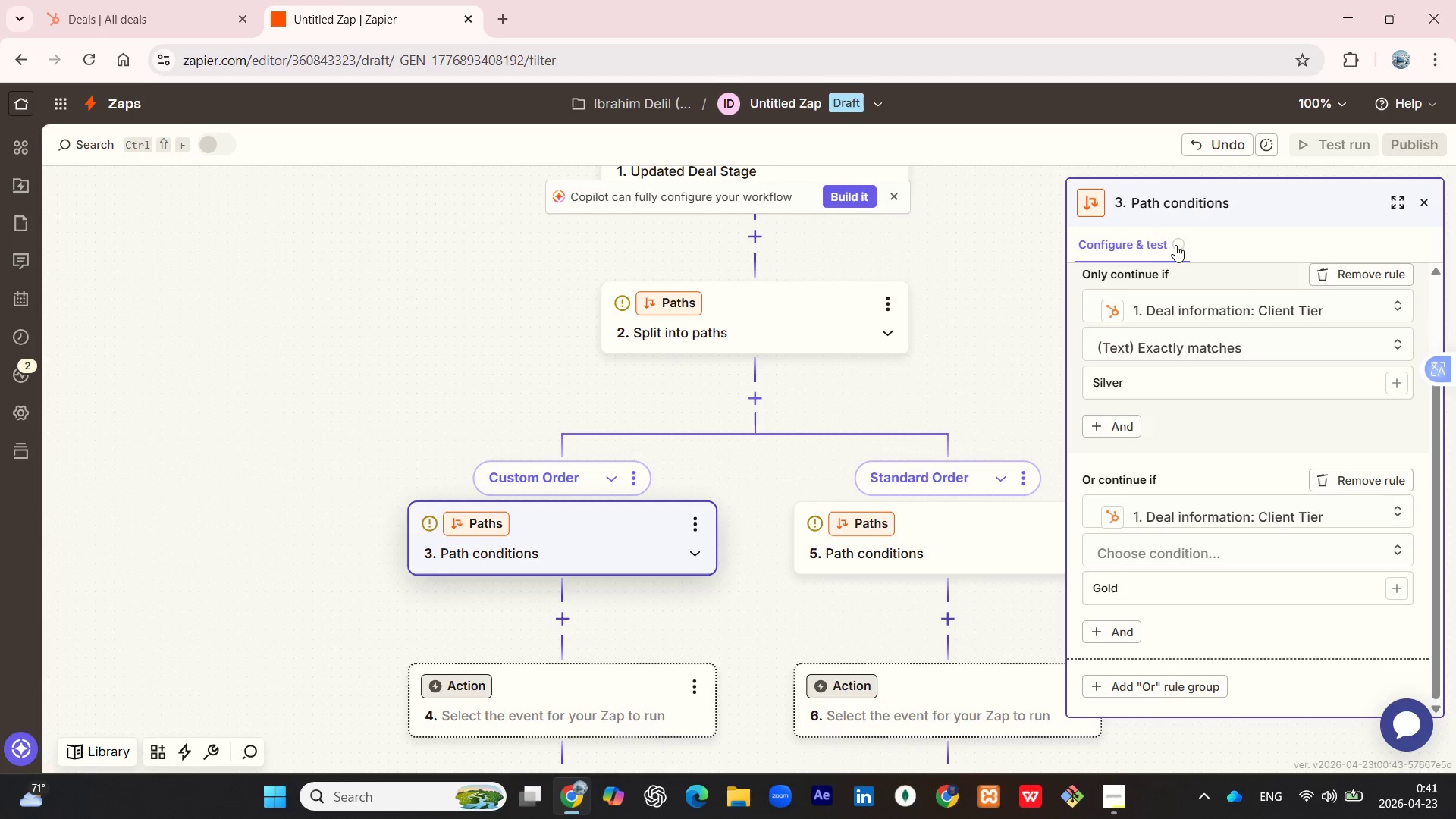 
triple_click([1175, 245])
 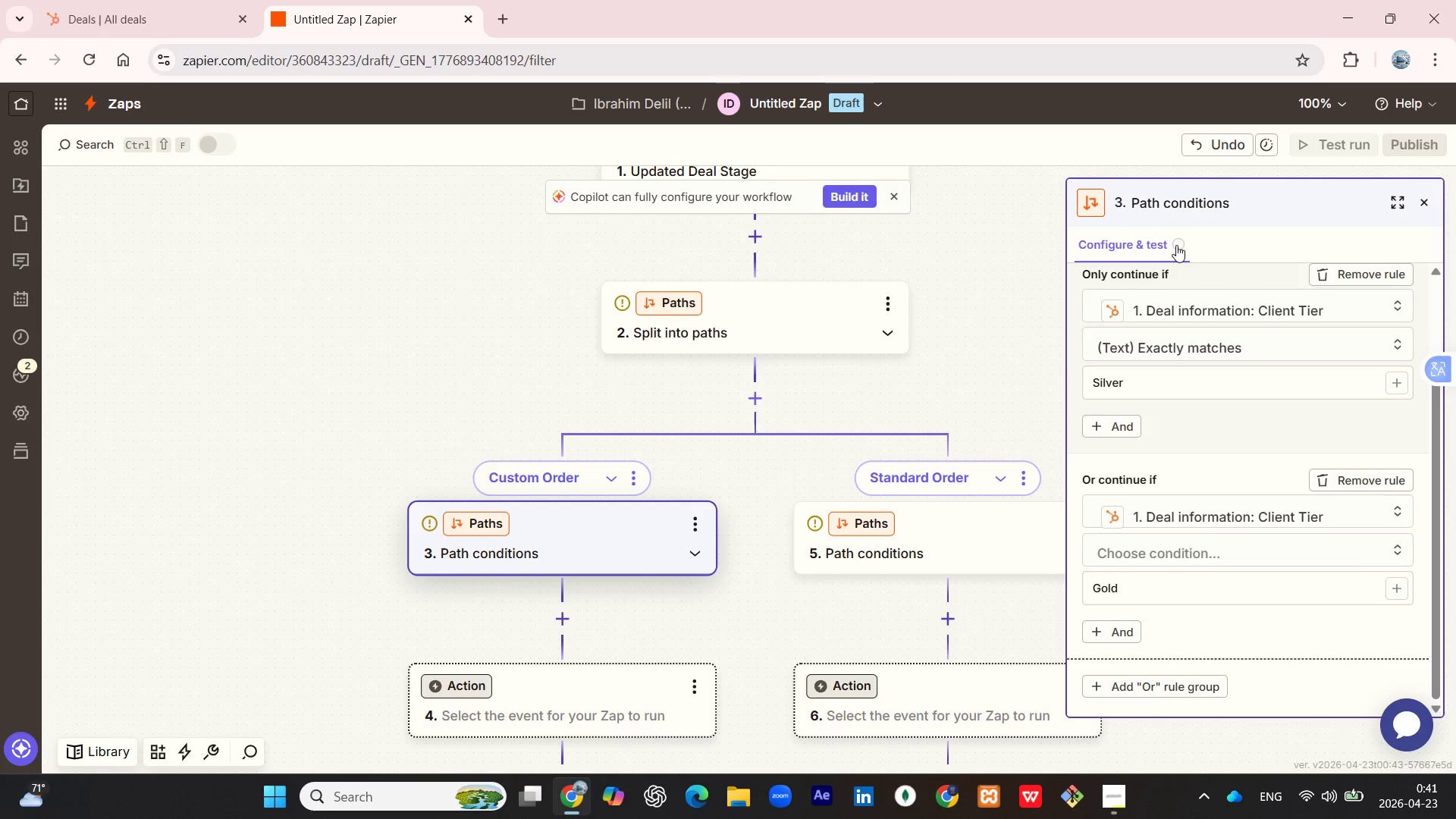 
triple_click([1176, 245])
 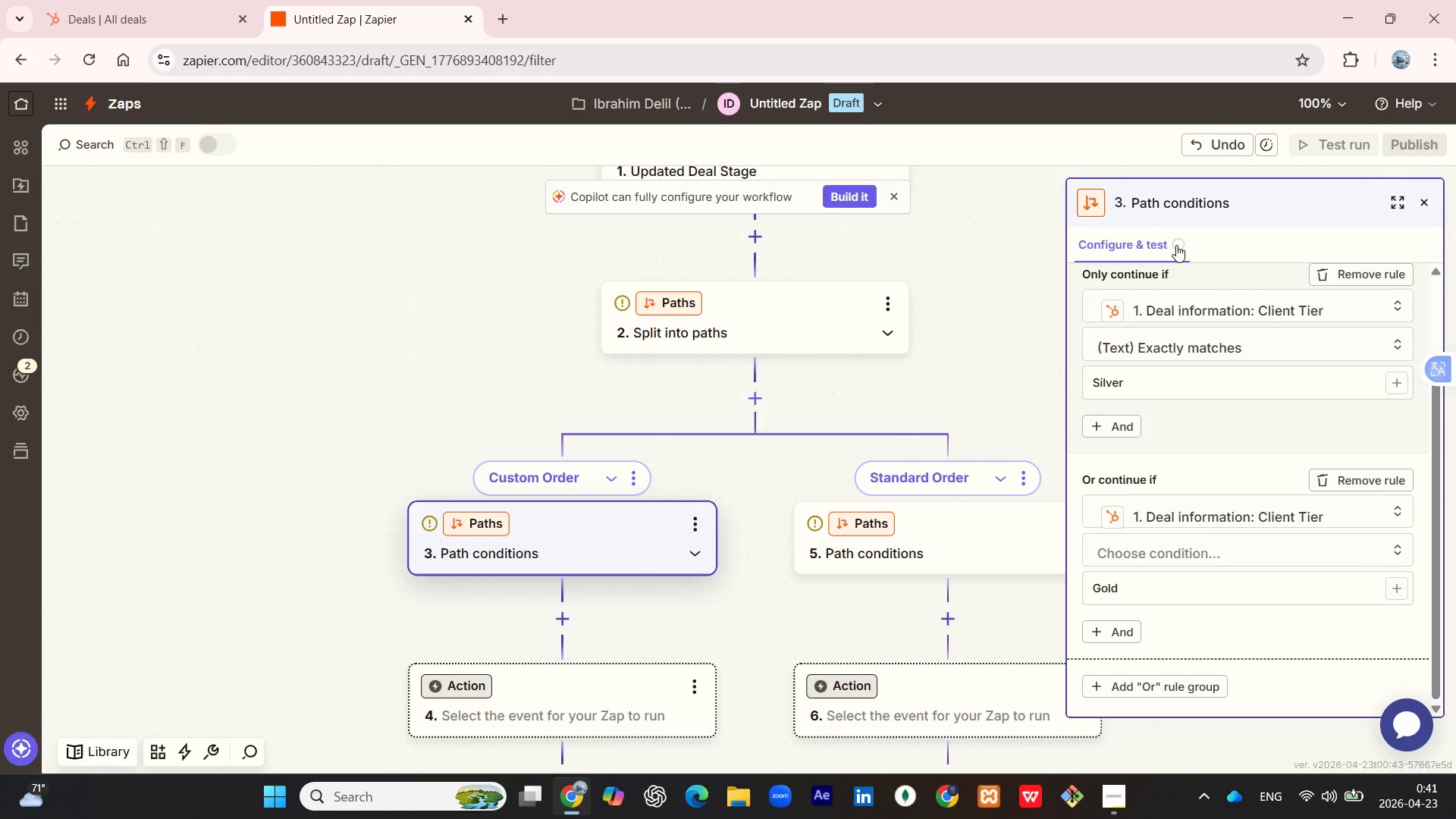 
triple_click([1176, 245])
 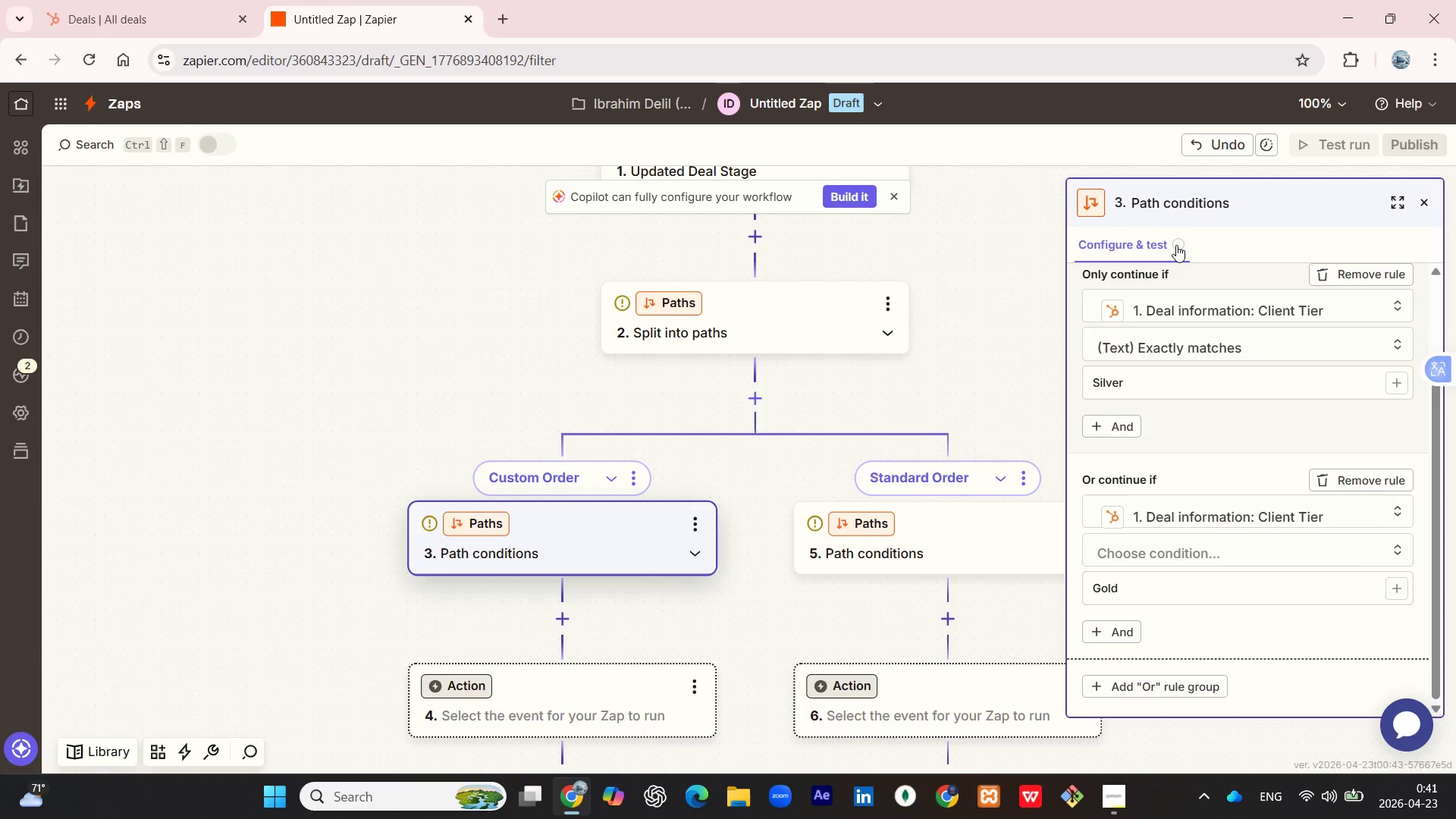 
triple_click([1176, 245])
 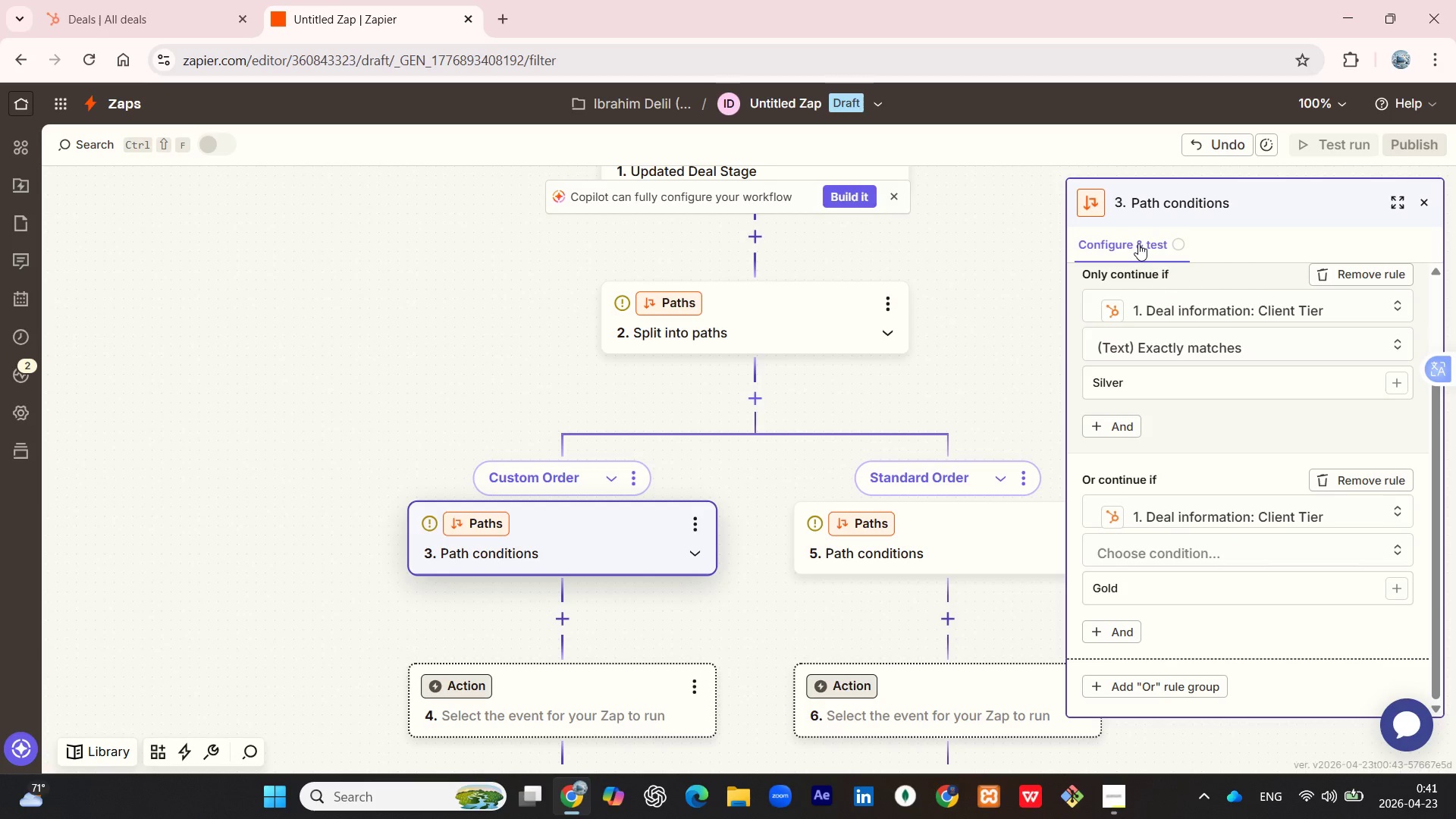 
triple_click([1138, 243])
 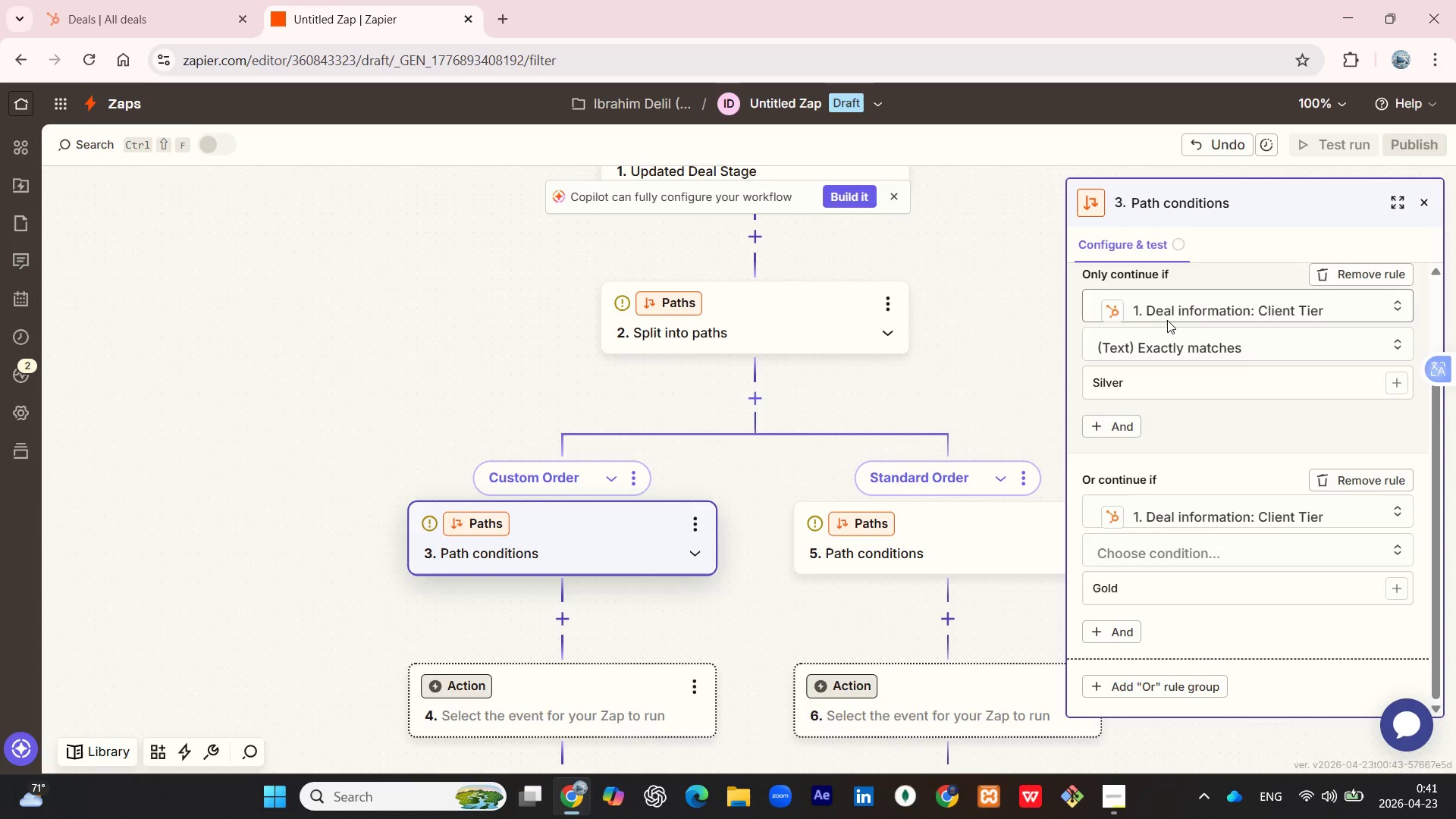 
scroll: coordinate [1167, 320], scroll_direction: up, amount: 5.0
 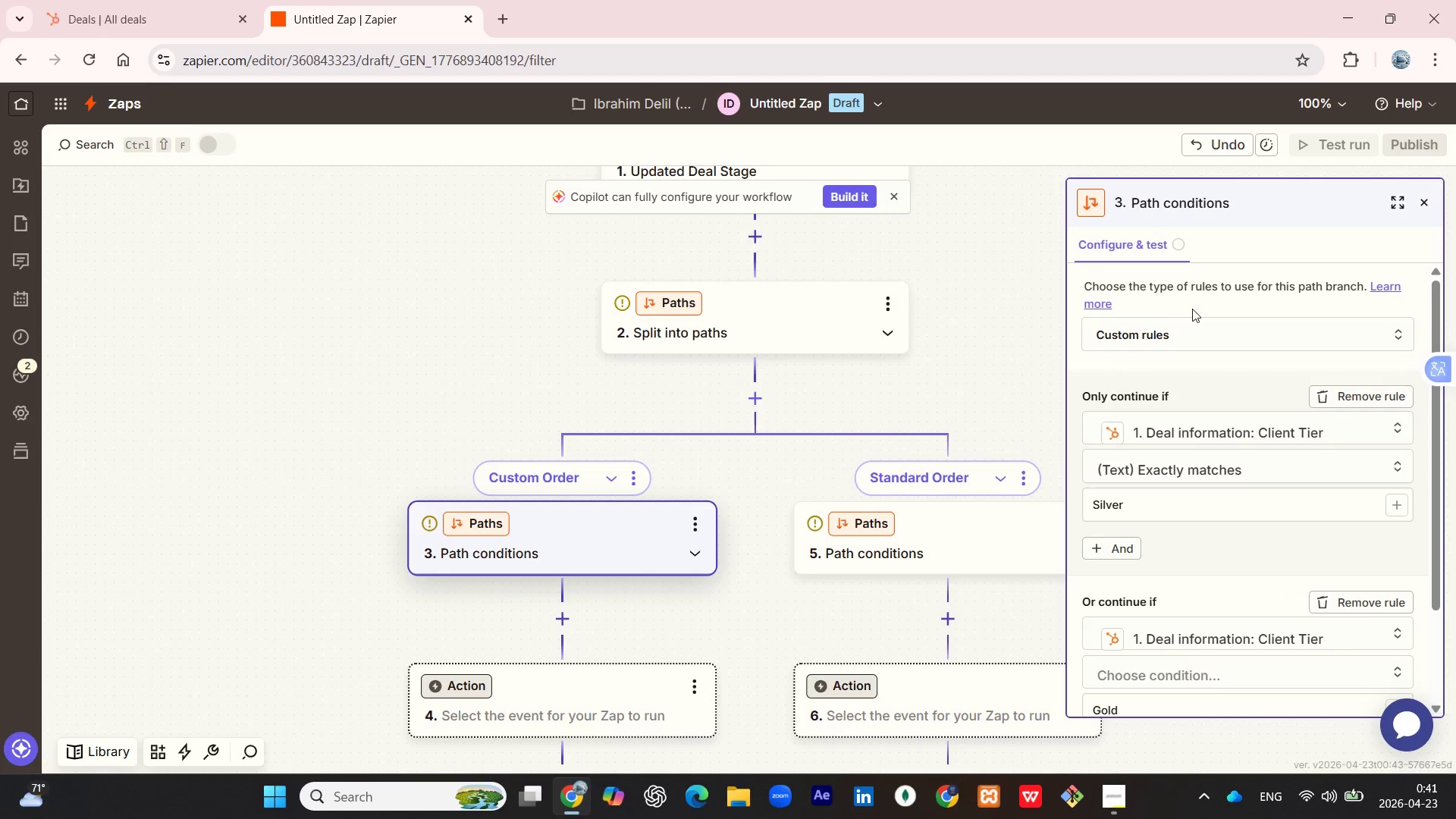 
scroll: coordinate [1348, 486], scroll_direction: down, amount: 14.0
 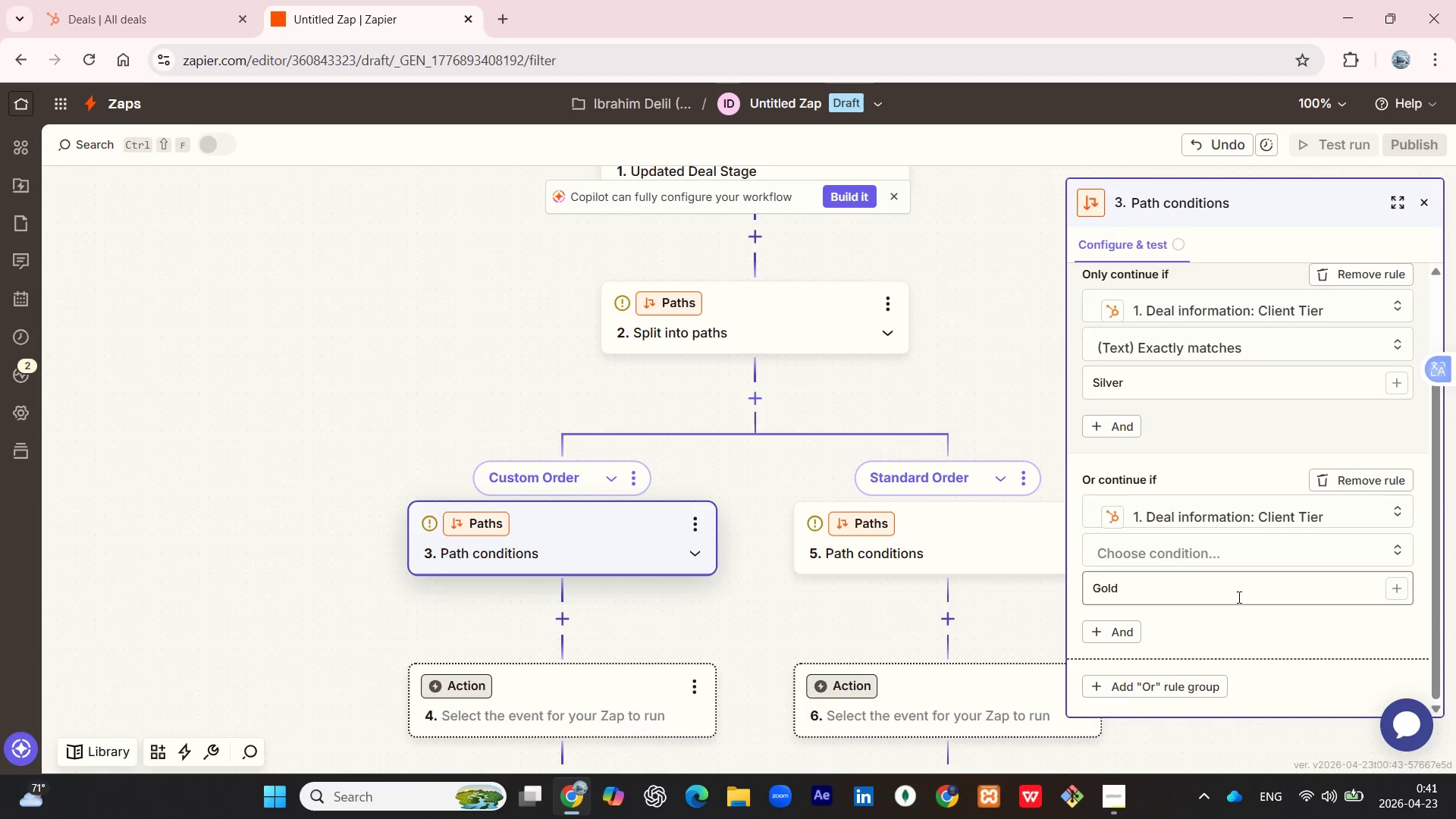 
left_click([1228, 549])
 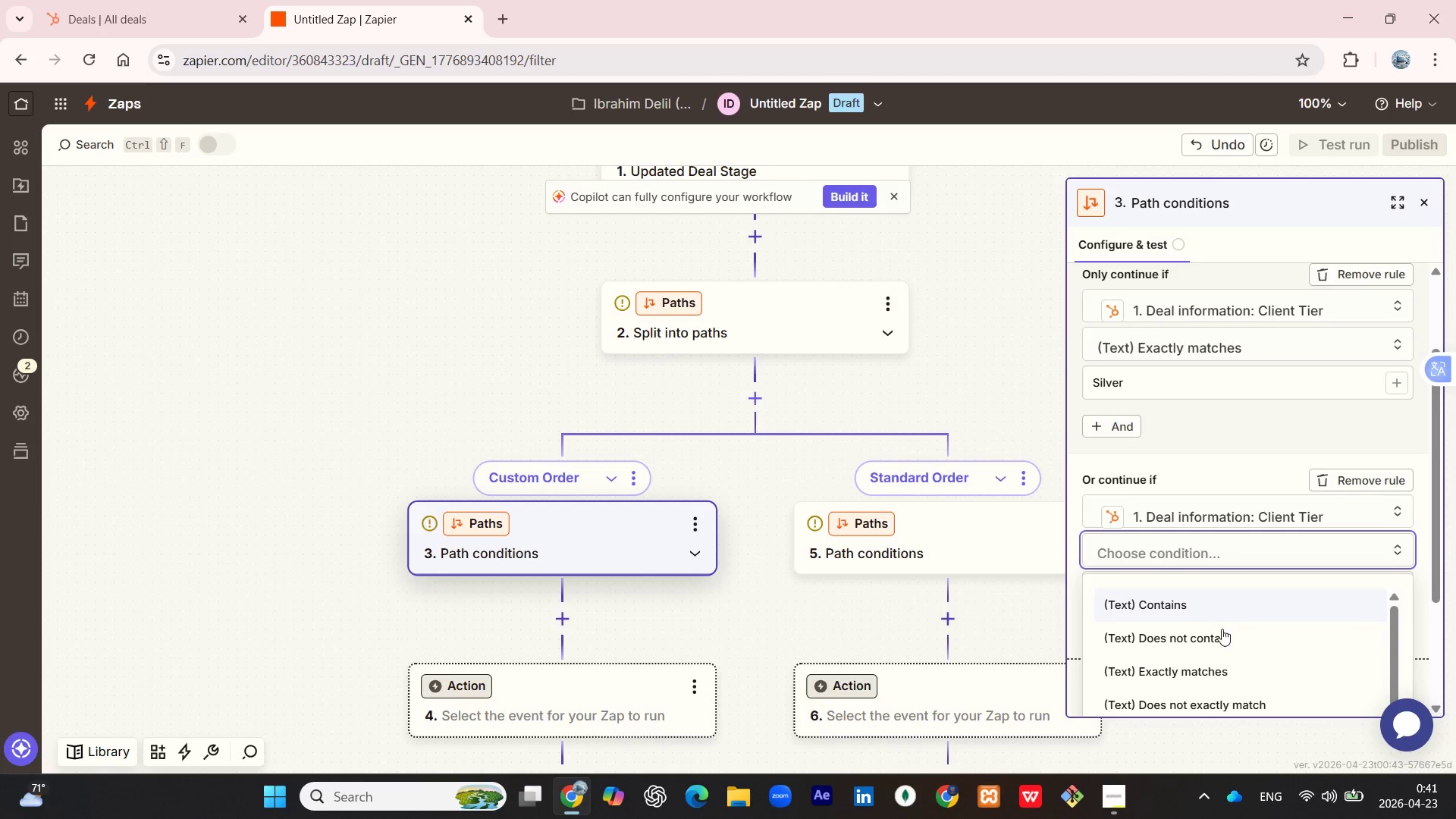 
left_click([1213, 673])
 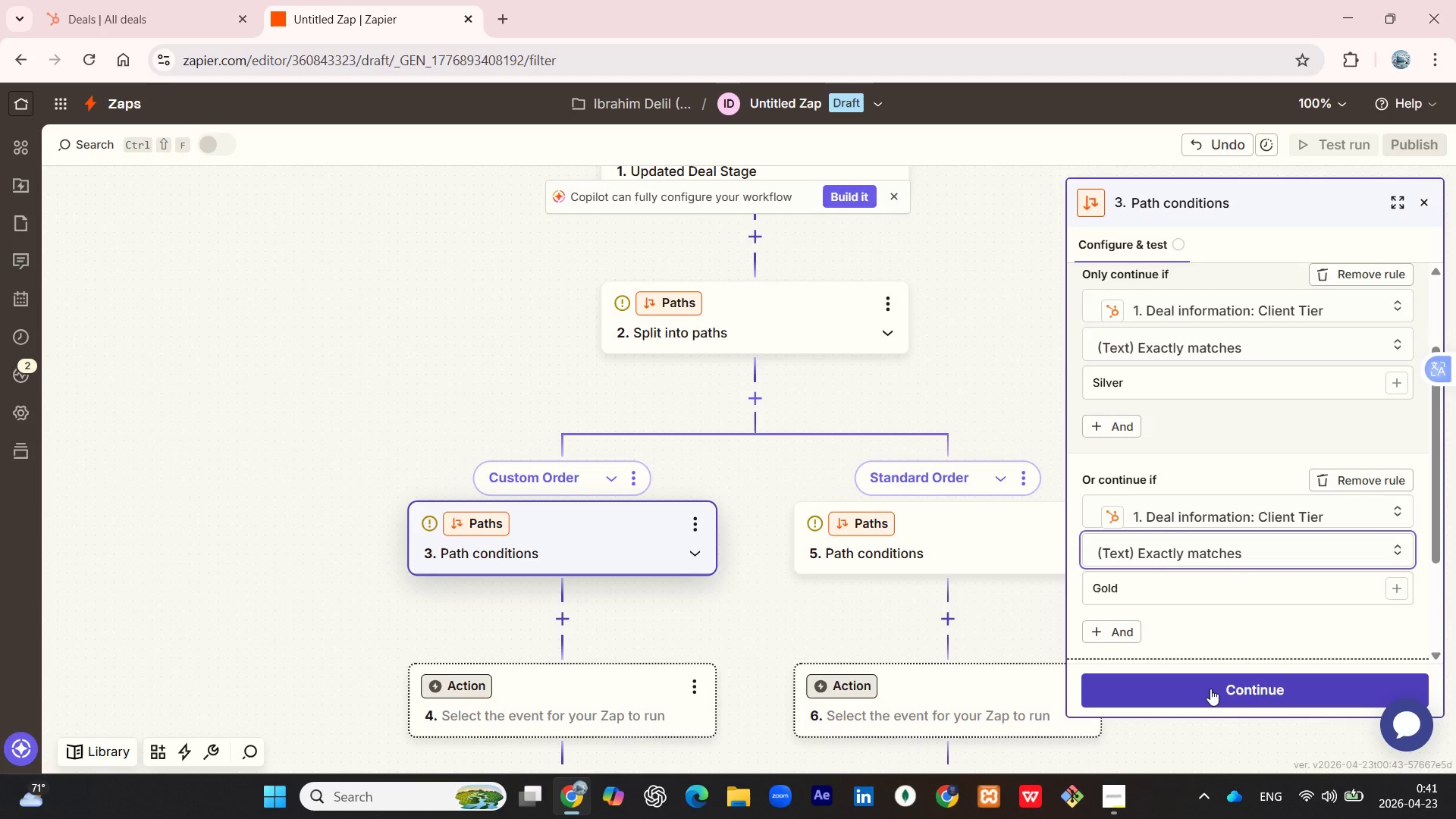 
left_click([1210, 689])
 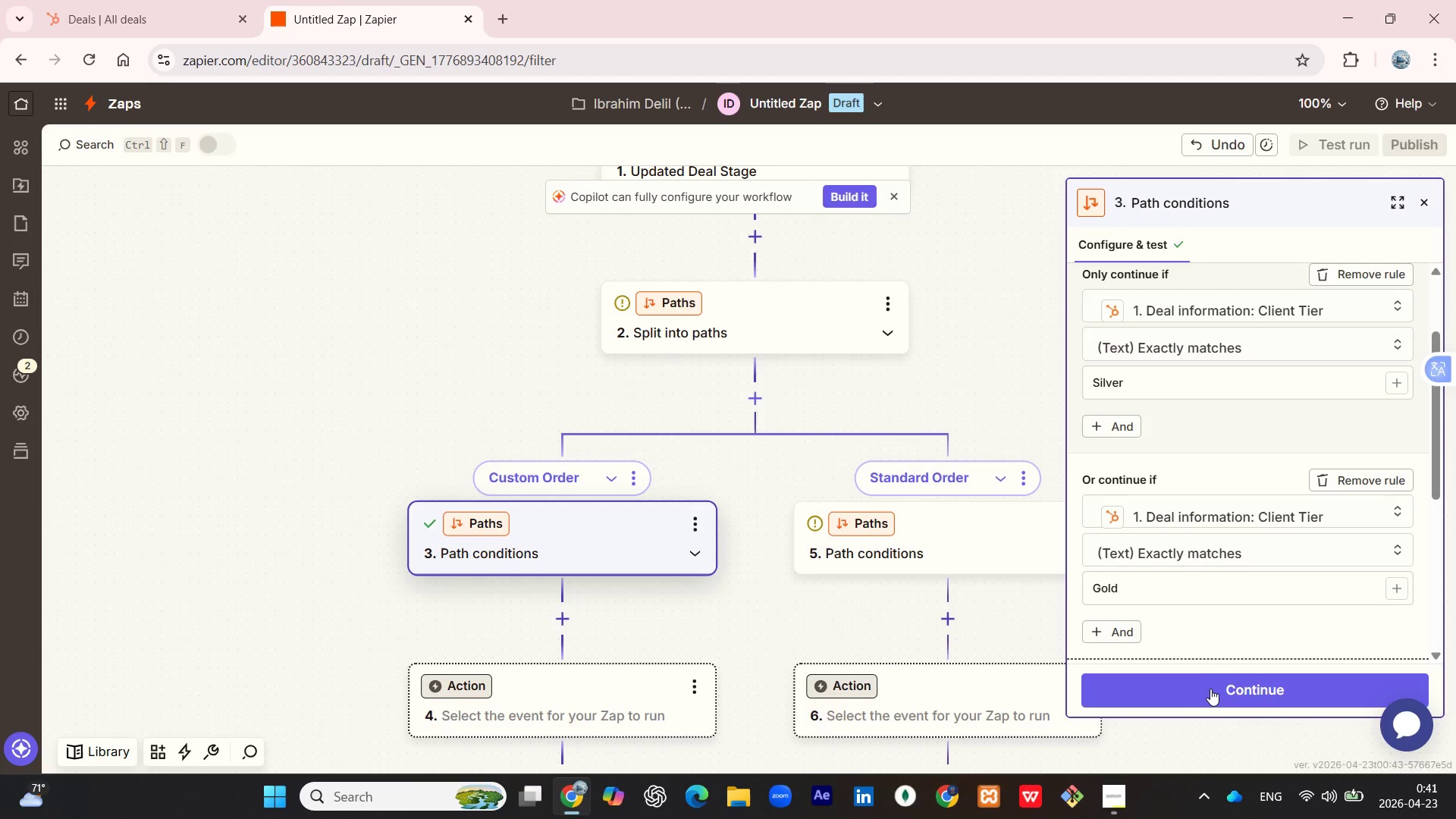 
wait(5.2)
 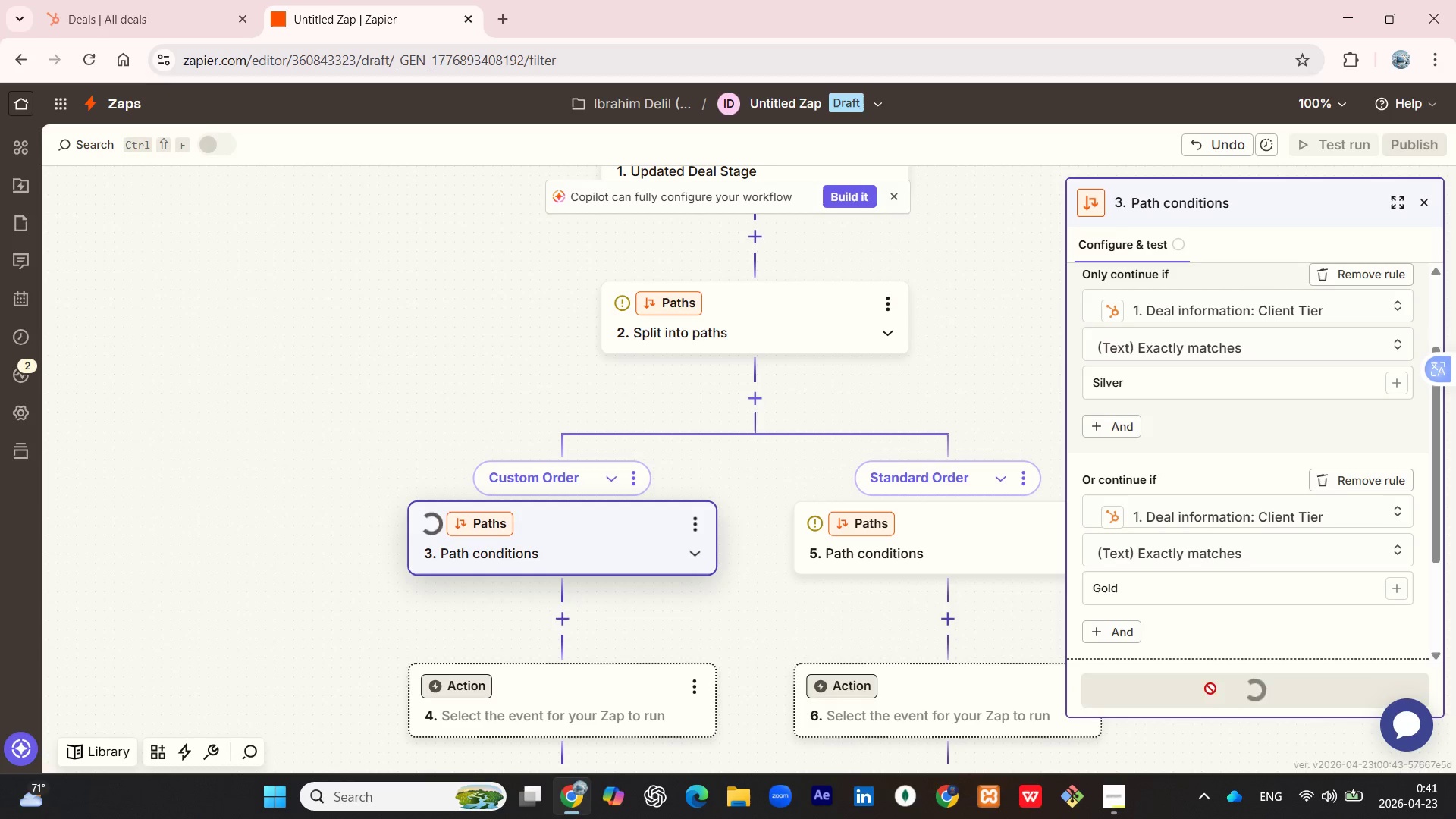 
left_click([1210, 686])
 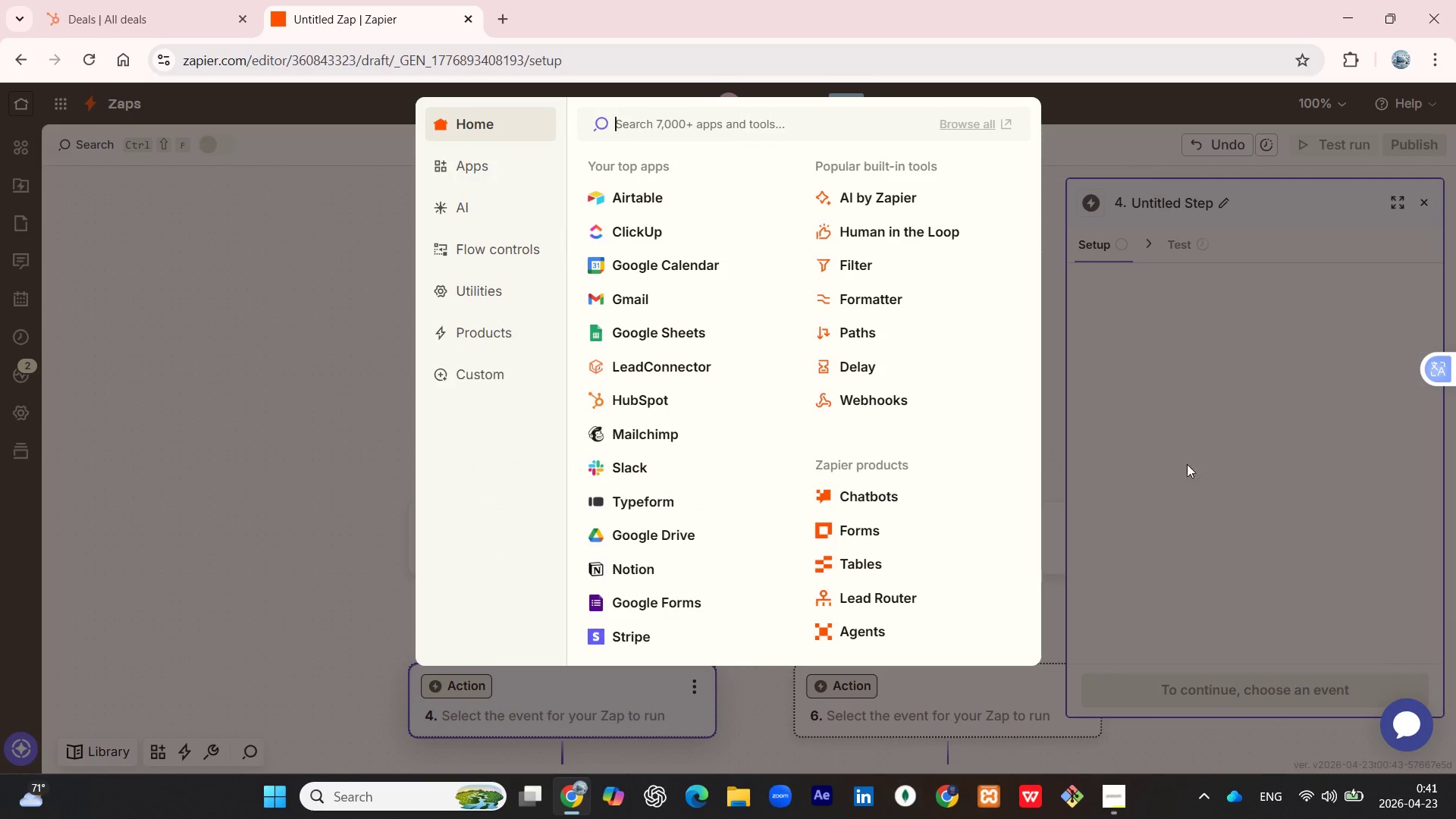 
left_click([1168, 457])
 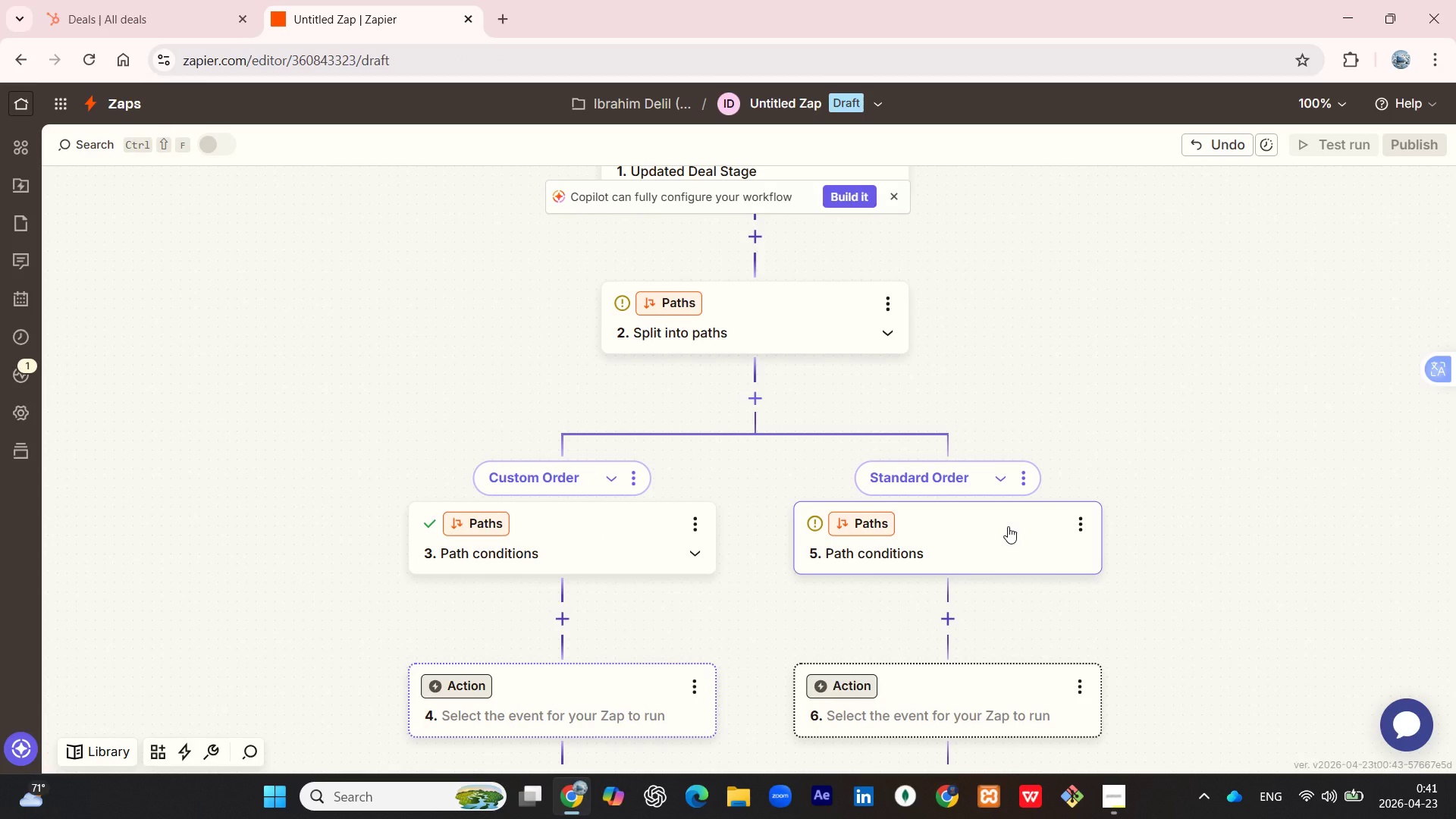 
left_click([1009, 525])
 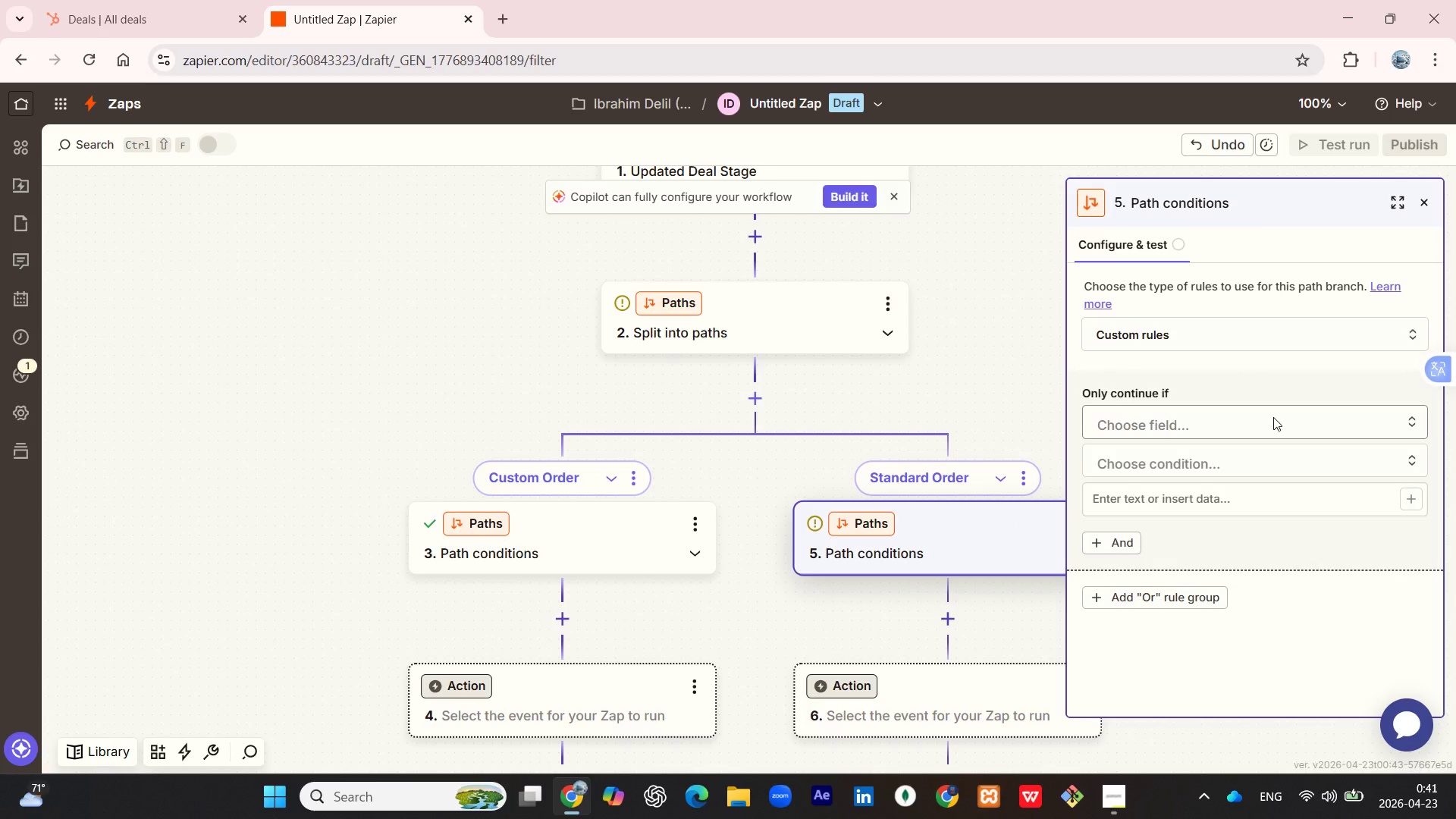 
wait(6.05)
 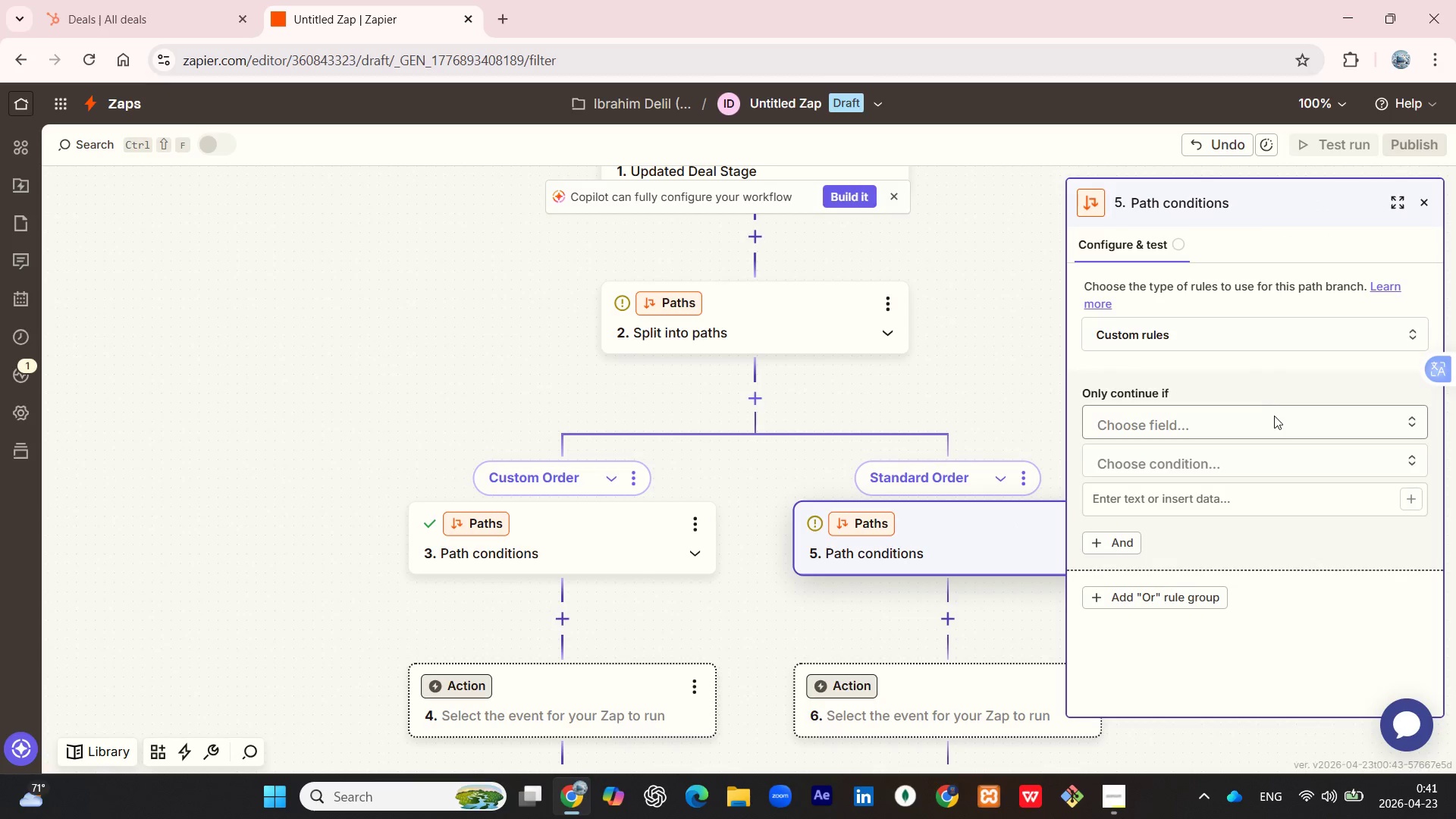 
left_click([1273, 417])
 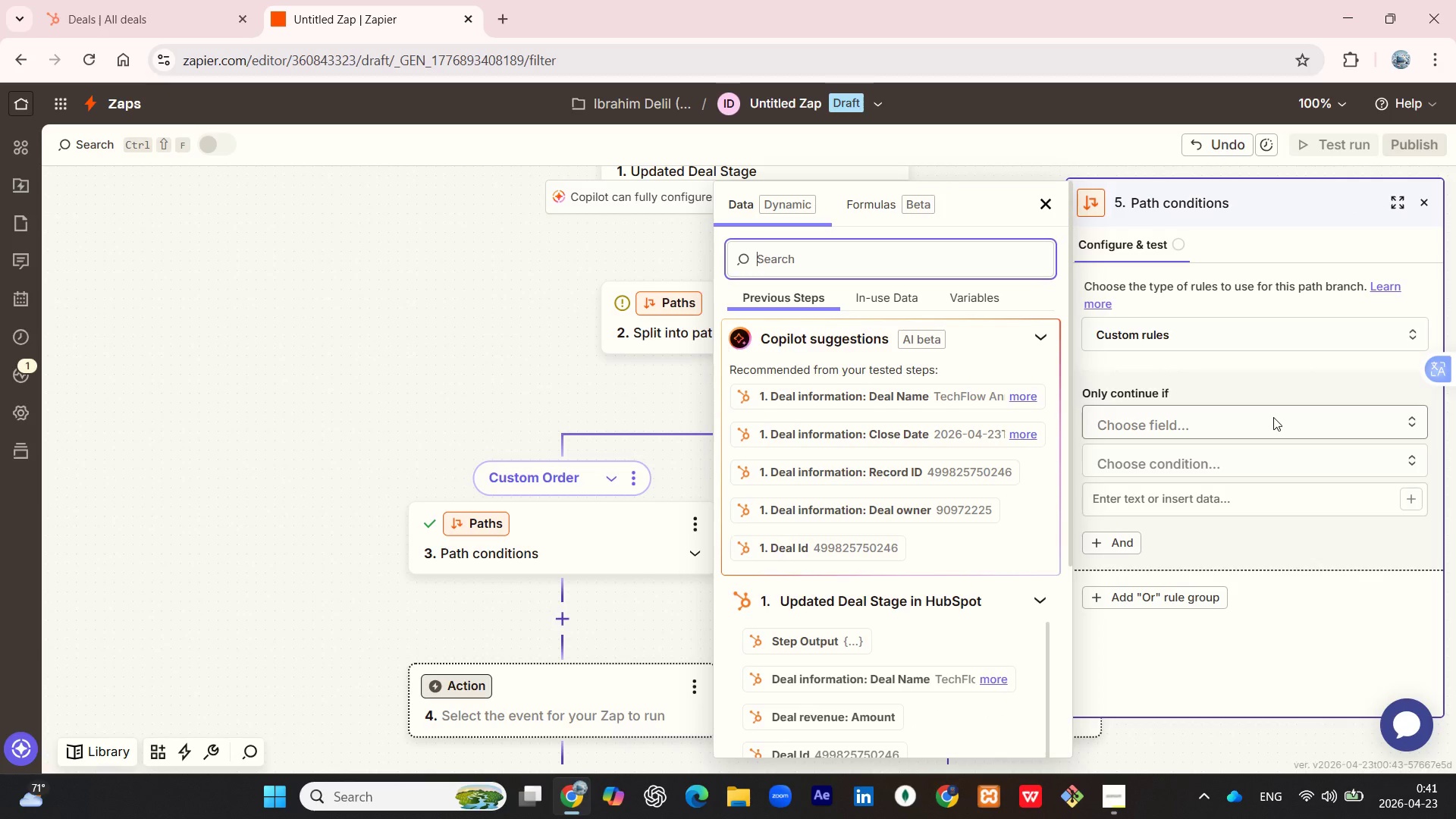 
type(cl)
 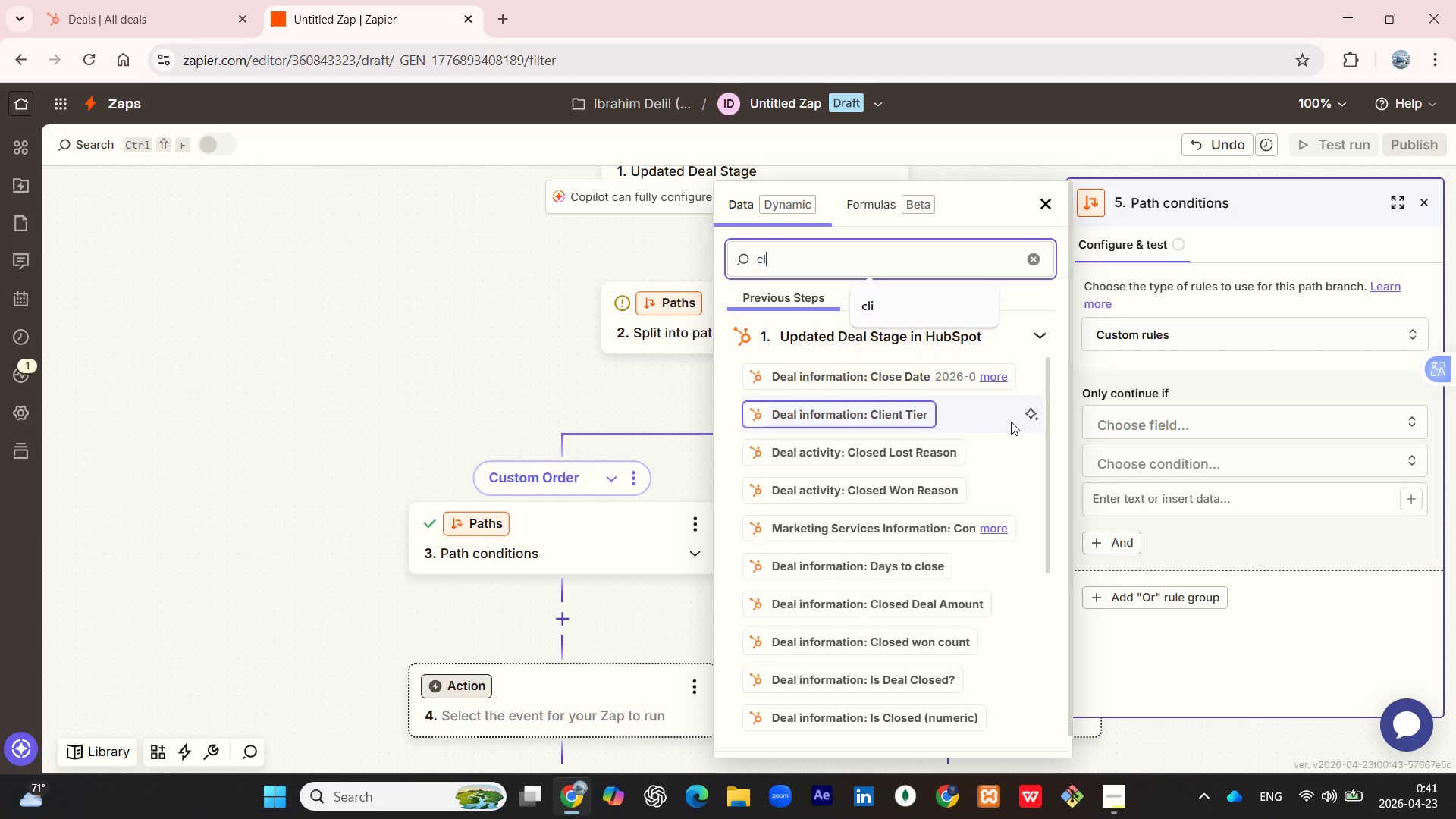 
left_click([938, 416])
 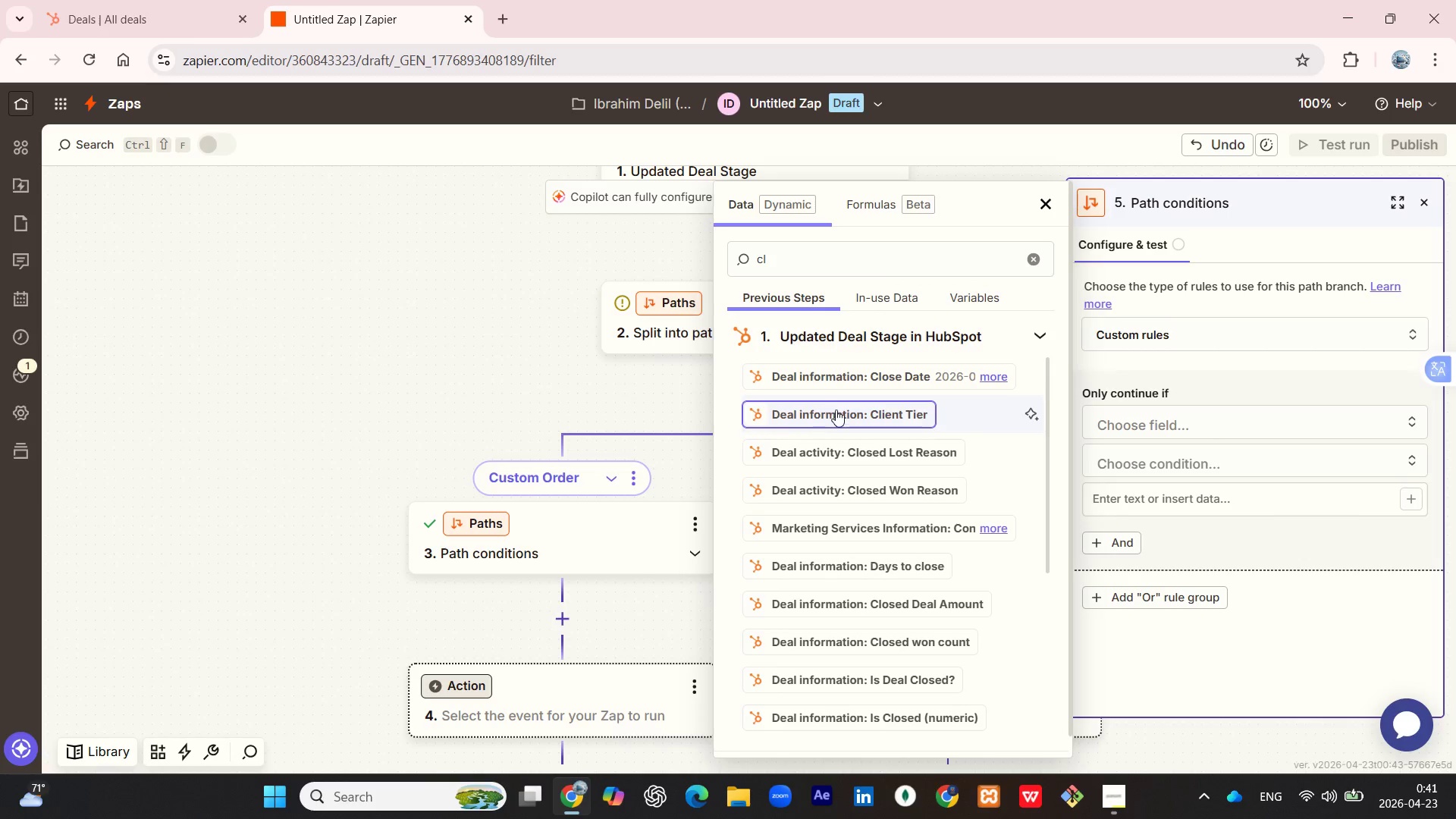 
left_click([836, 407])
 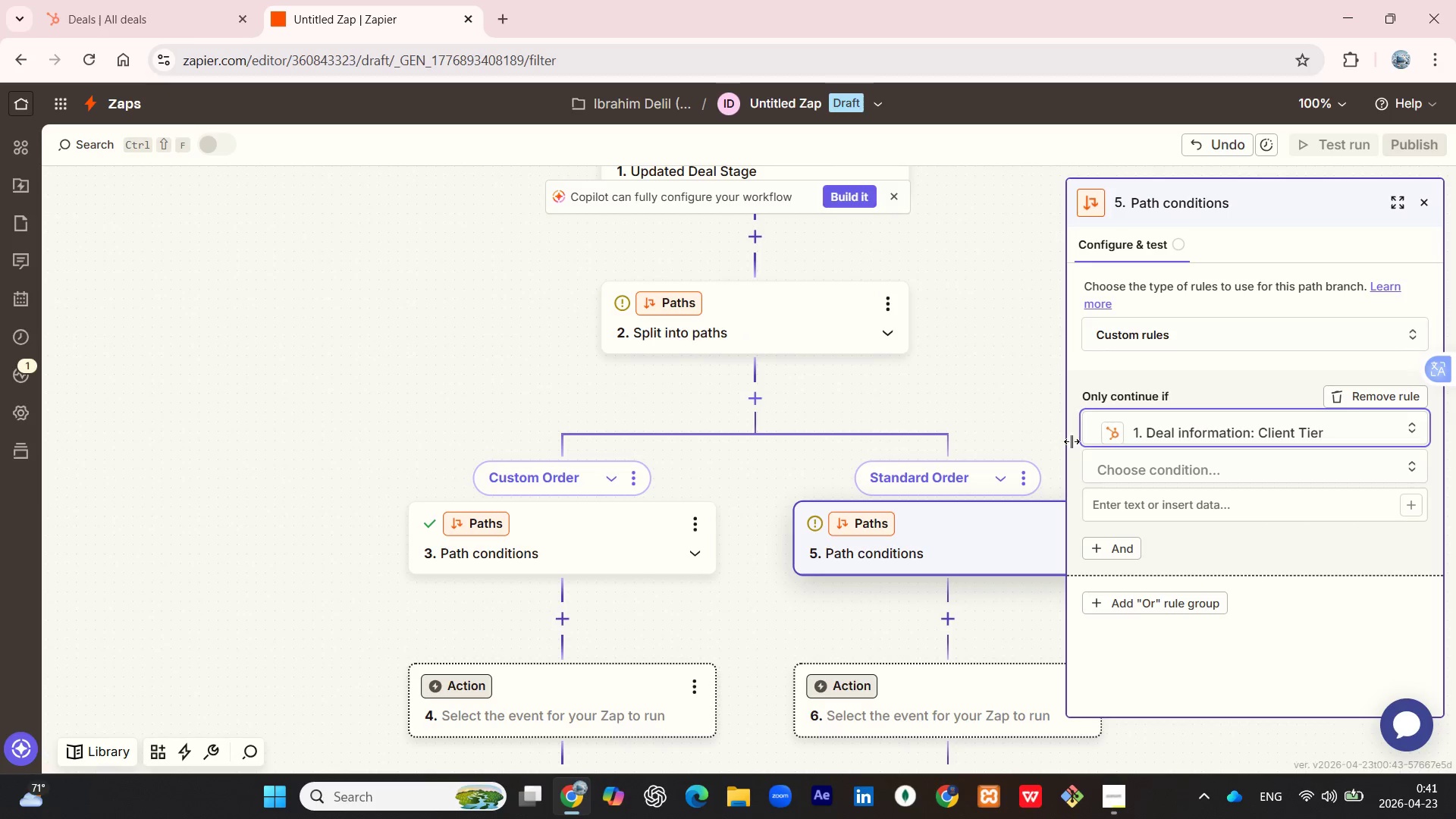 
mouse_move([1143, 464])
 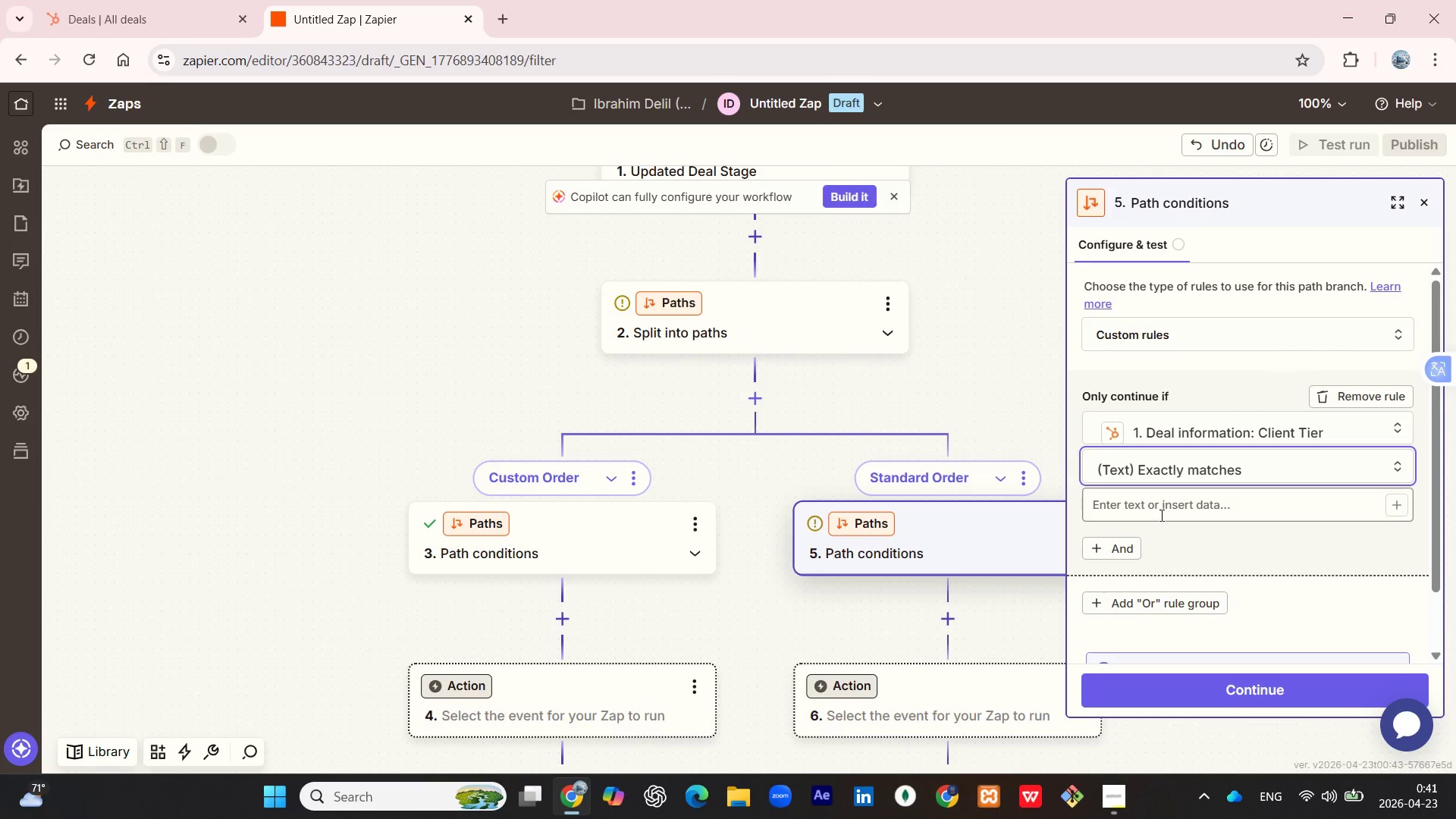 
left_click([1159, 507])
 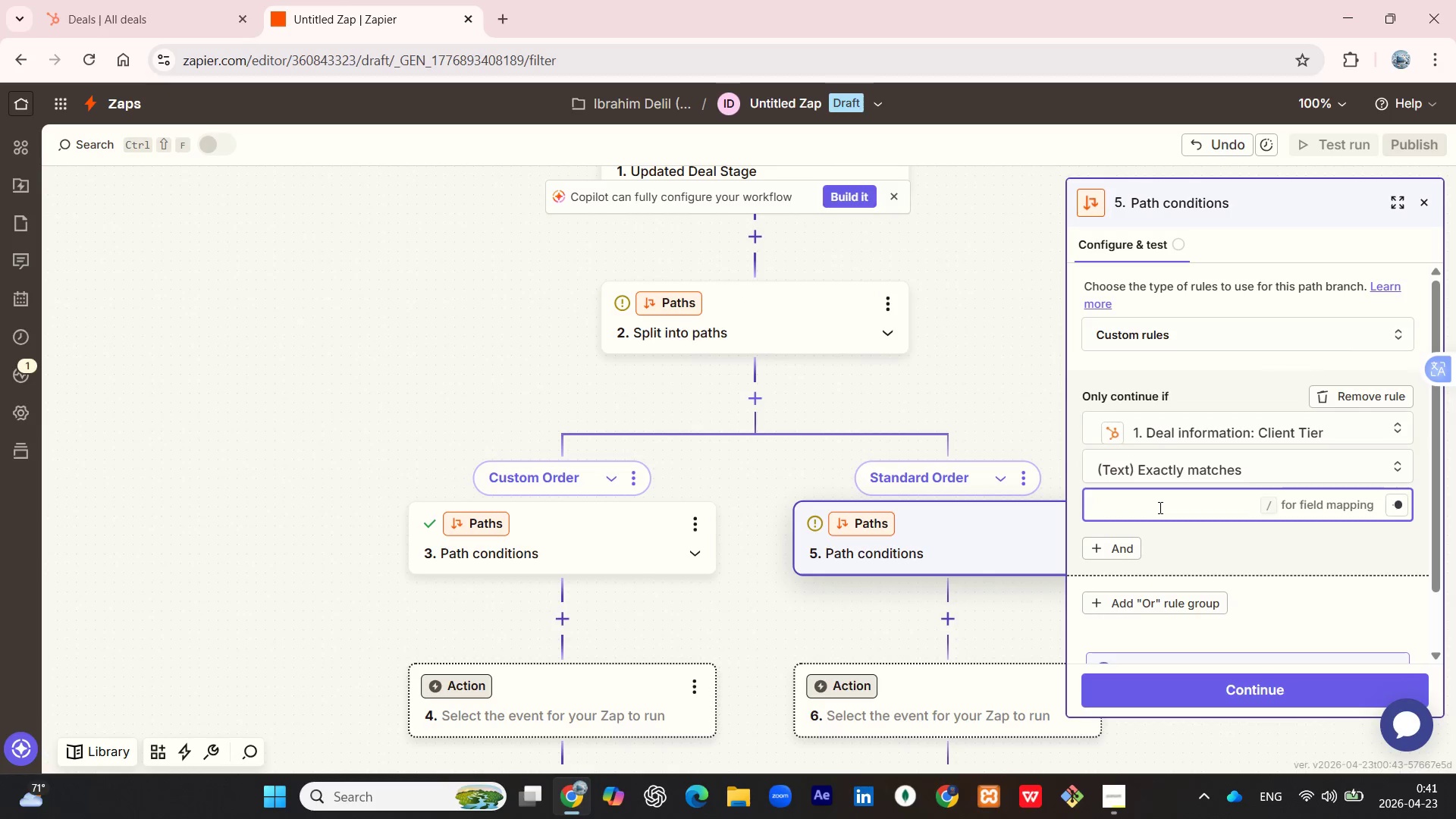 
type(Platinum)
 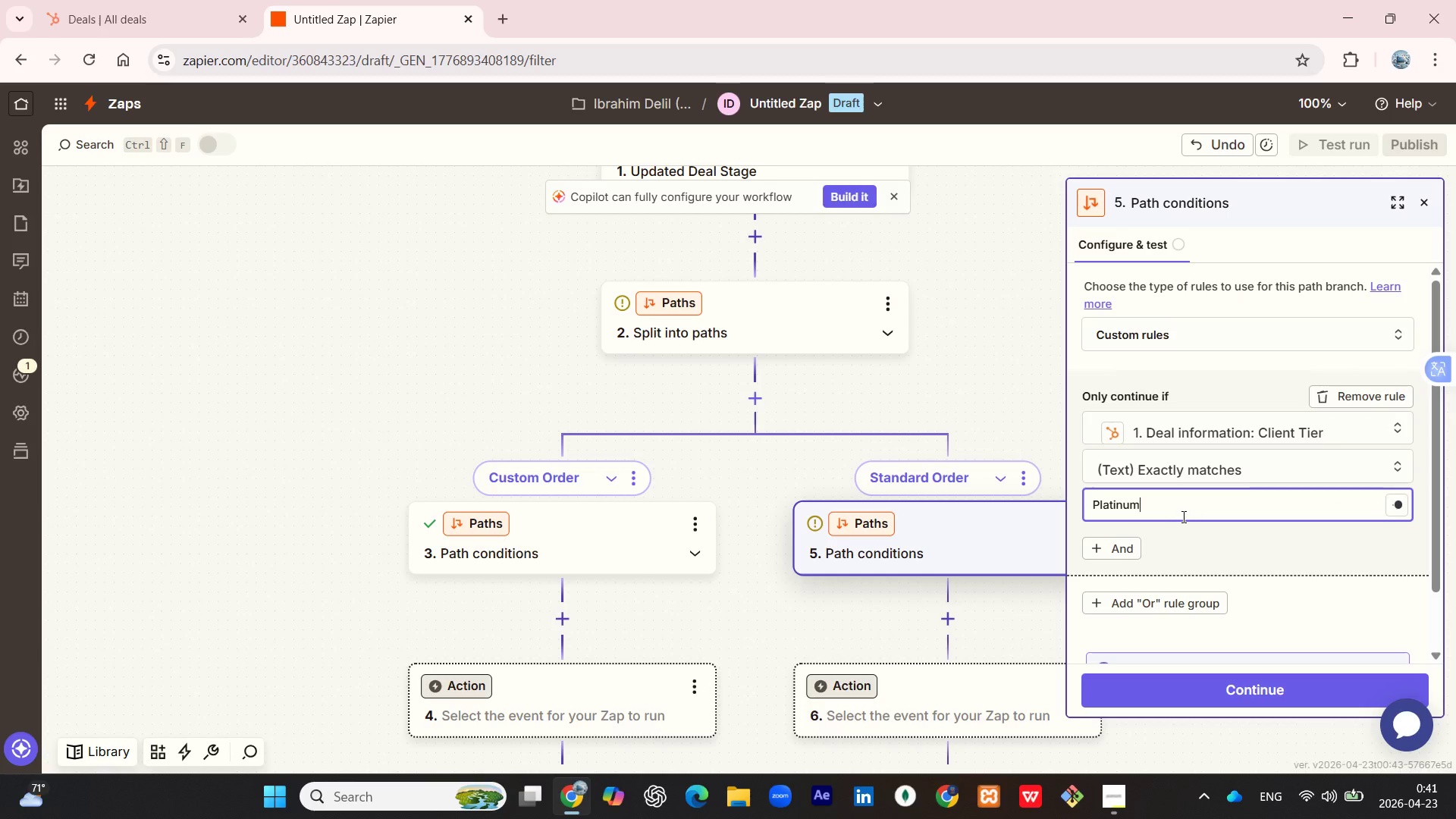 
wait(7.38)
 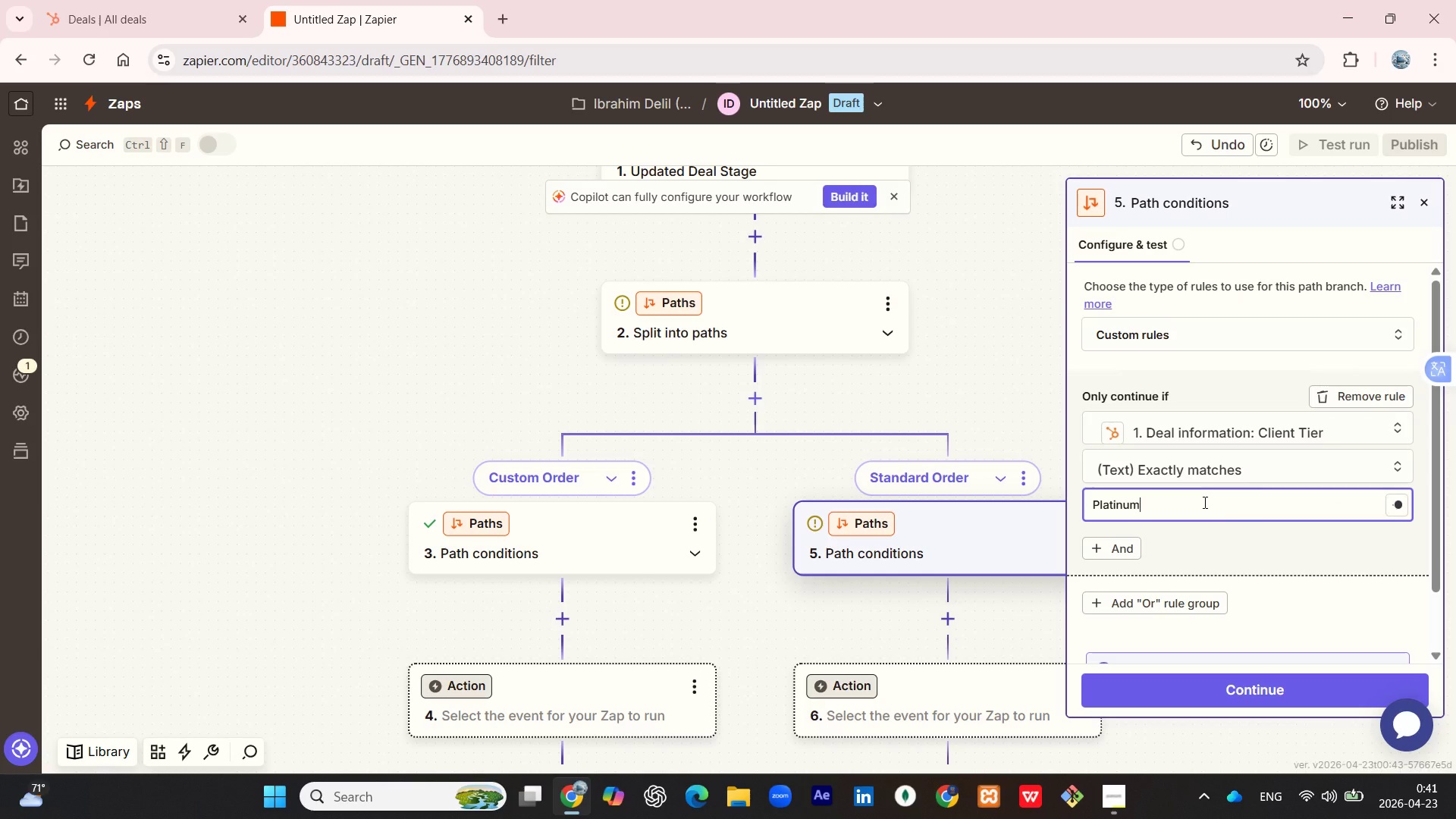 
left_click([1141, 592])
 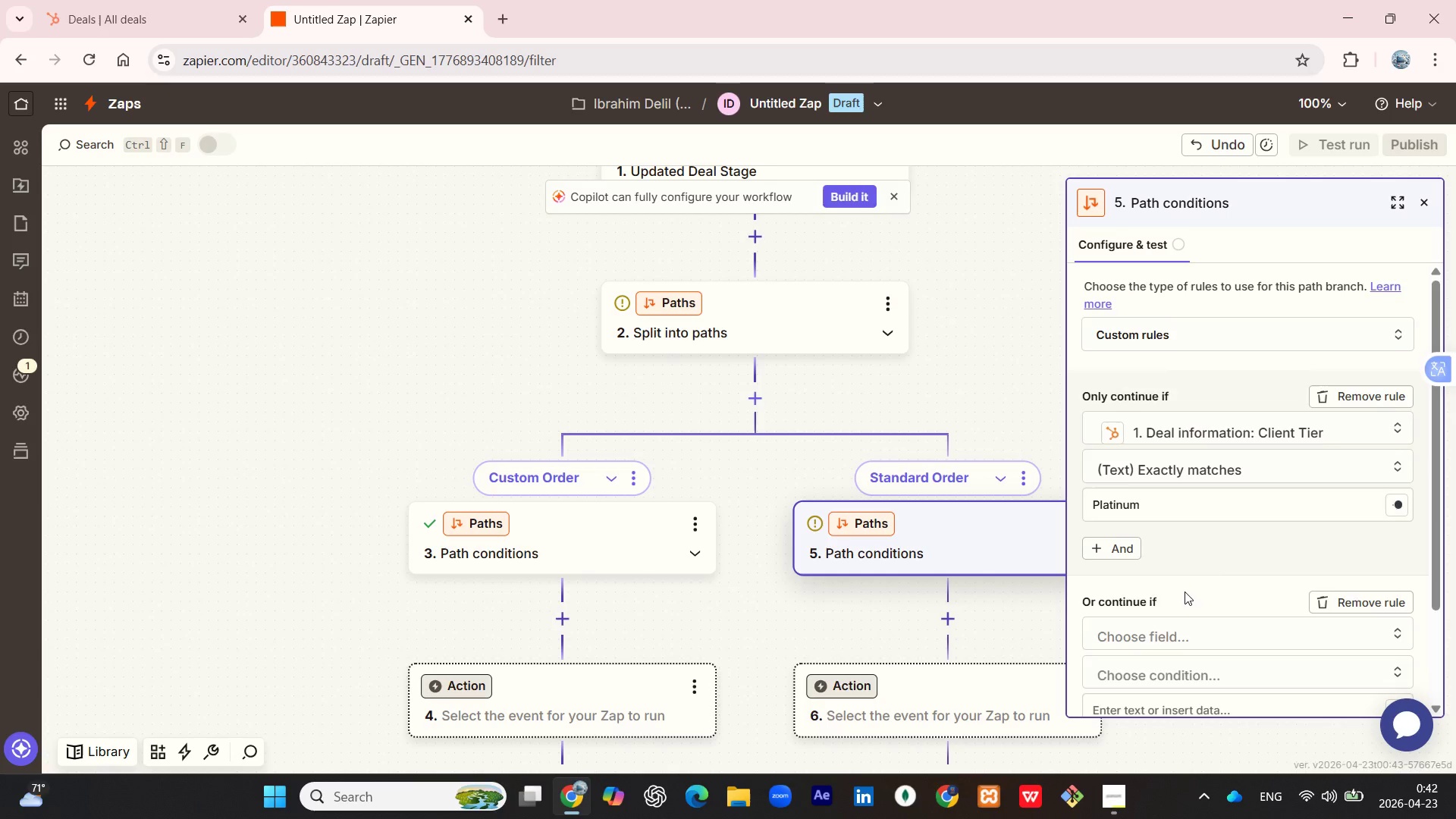 
scroll: coordinate [1185, 592], scroll_direction: down, amount: 1.0
 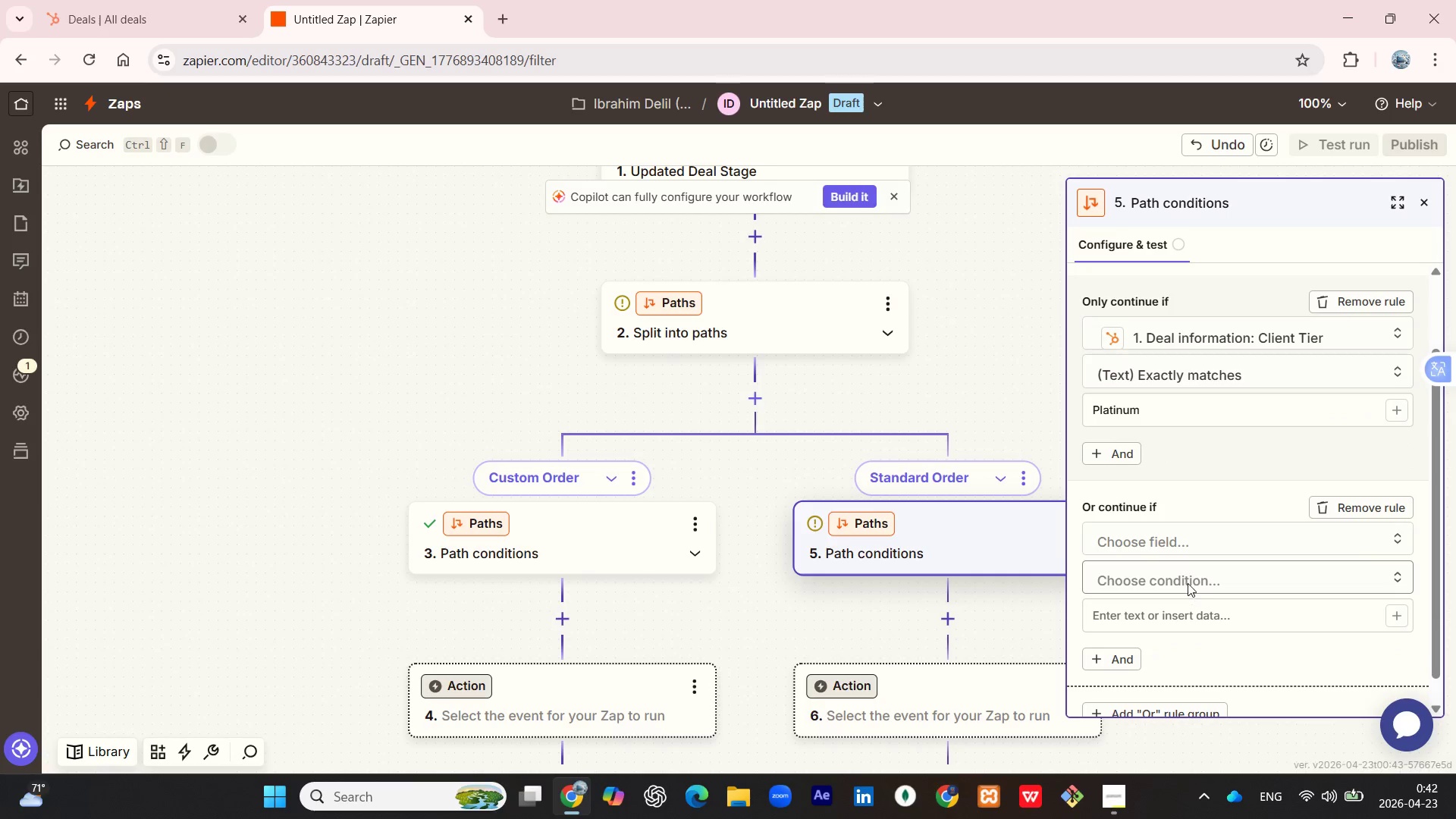 
left_click([1188, 583])
 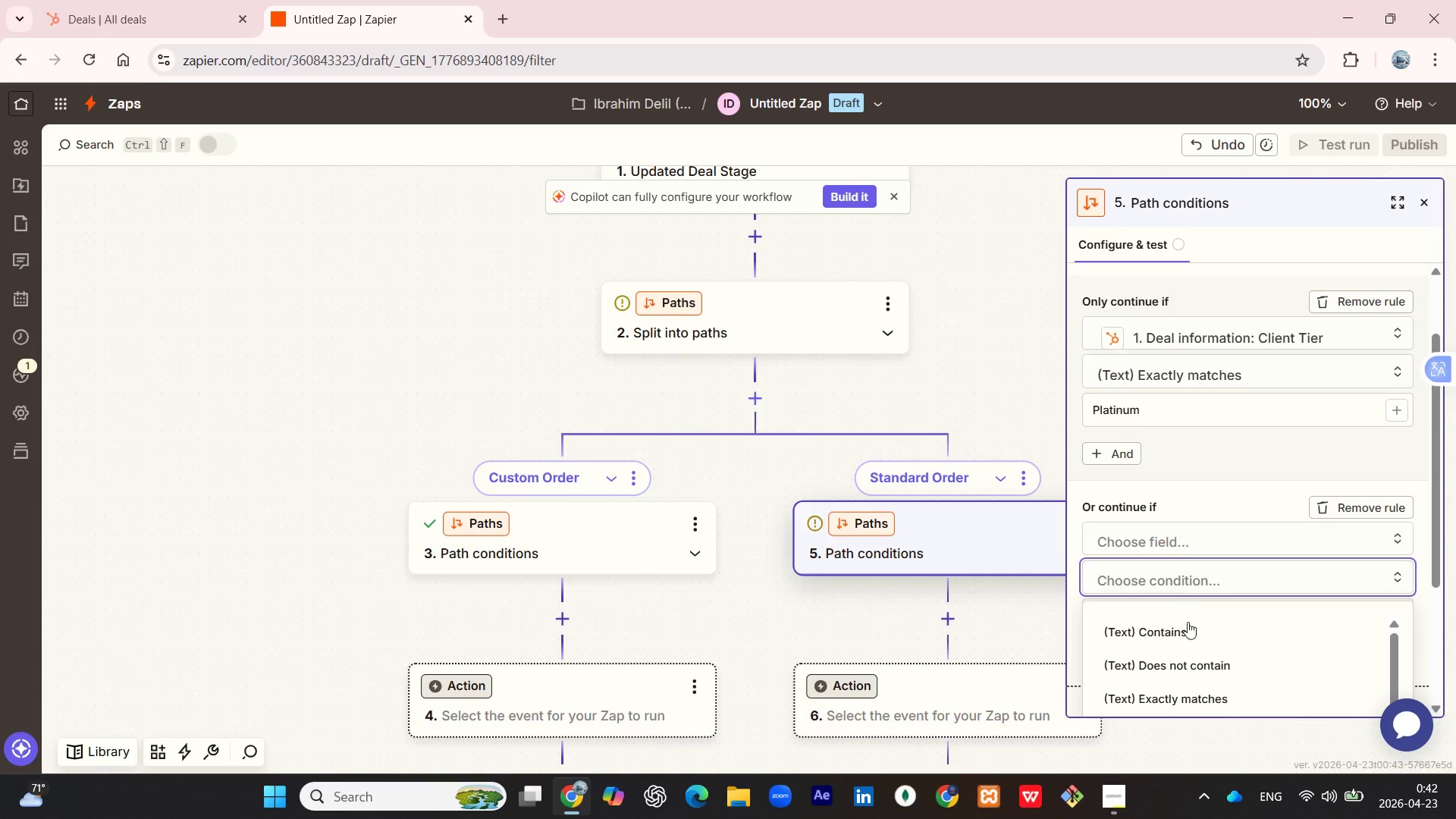 
scroll: coordinate [1188, 626], scroll_direction: down, amount: 1.0
 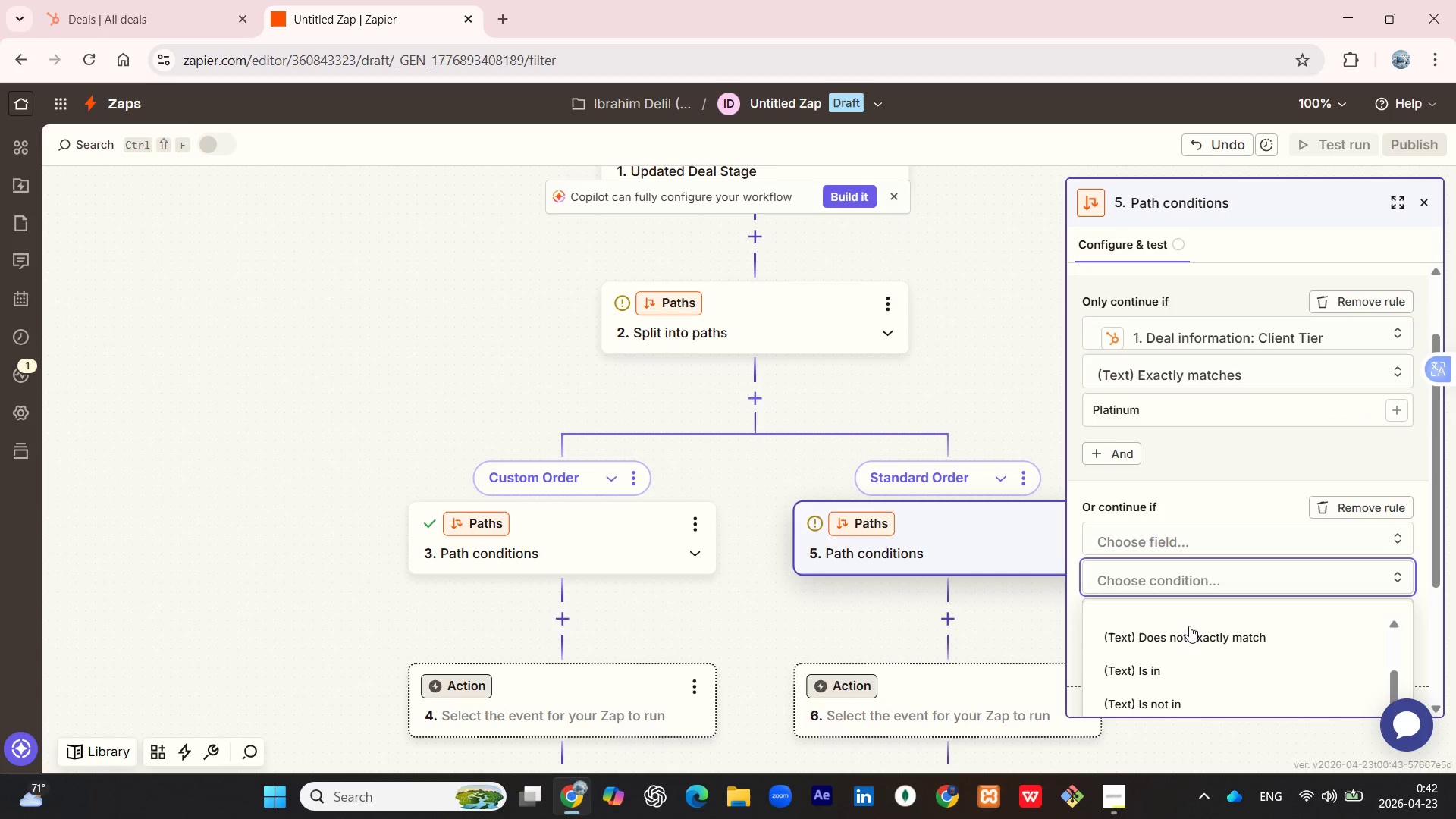 
scroll: coordinate [1189, 626], scroll_direction: up, amount: 1.0
 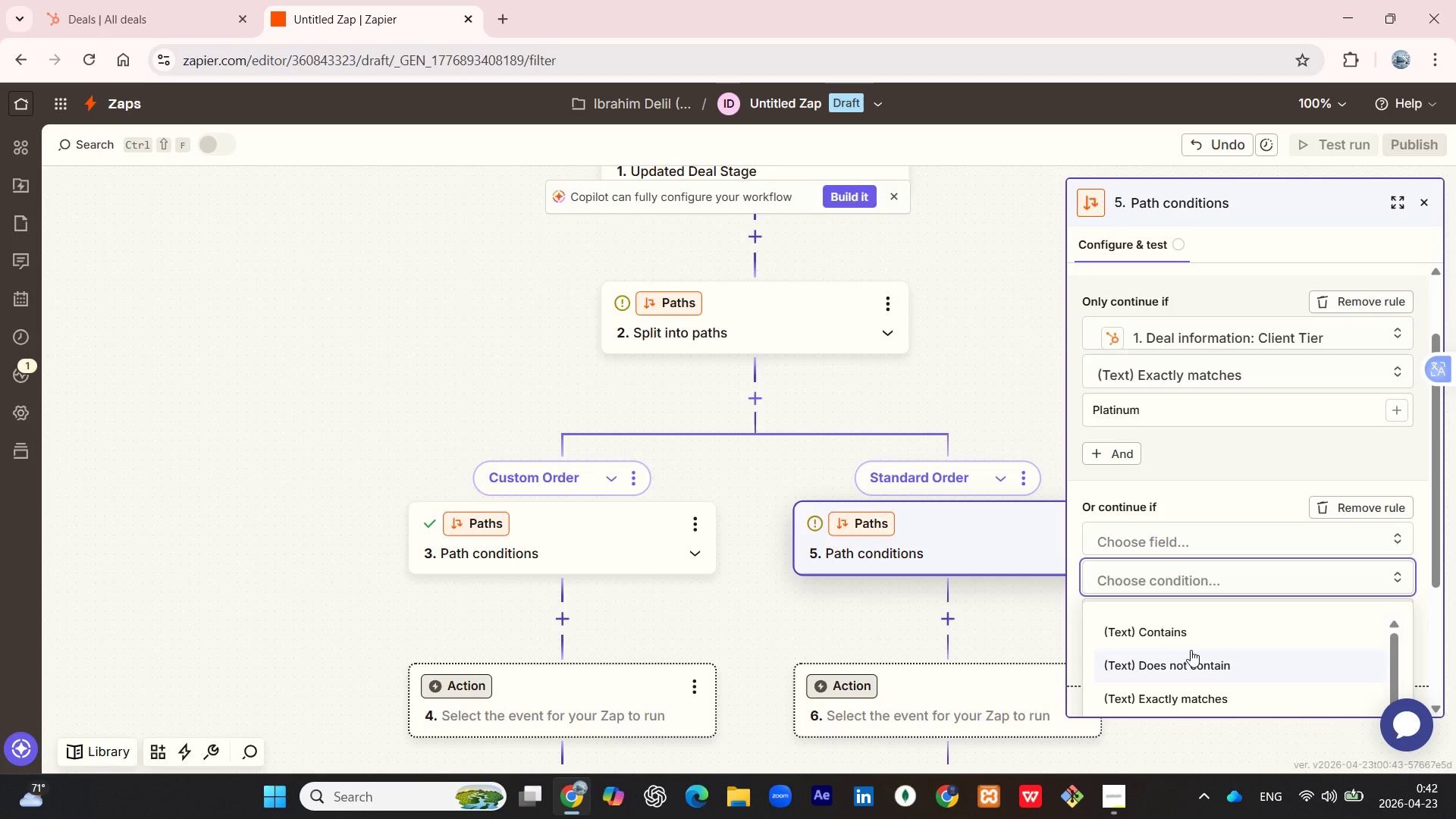 
scroll: coordinate [1191, 650], scroll_direction: down, amount: 1.0
 